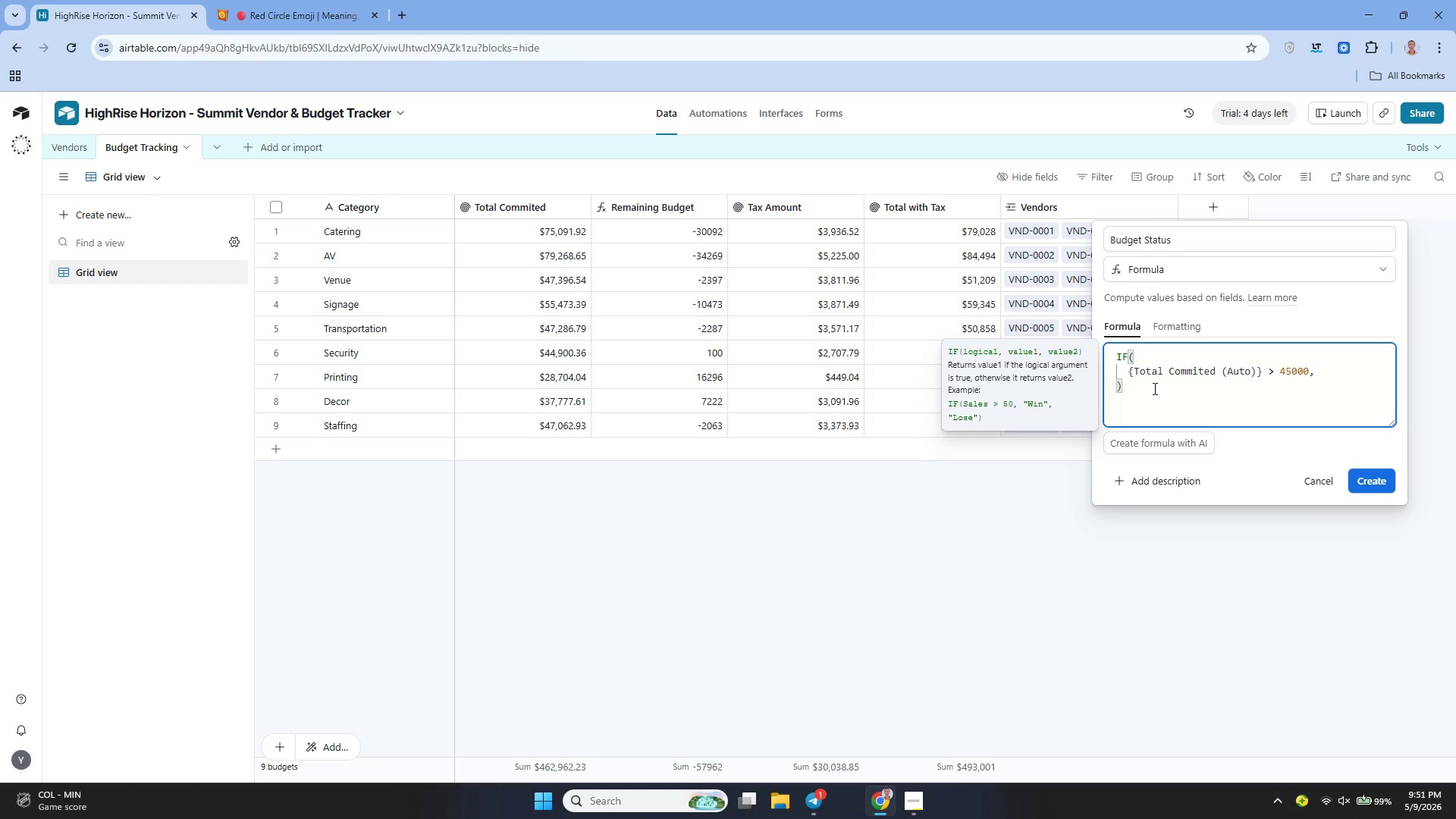 
key(Shift+Enter)
 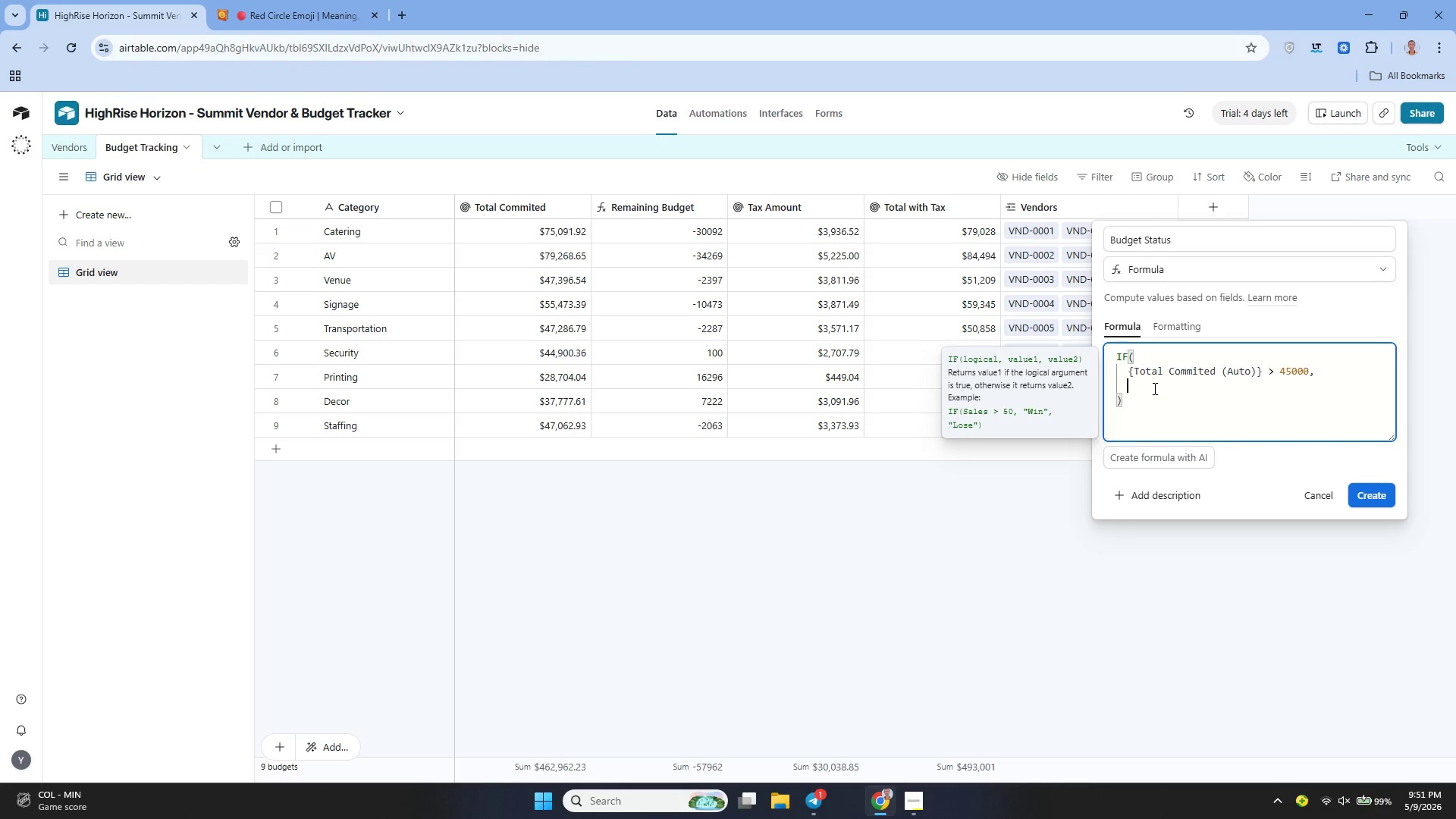 
key(Shift+Quote)
 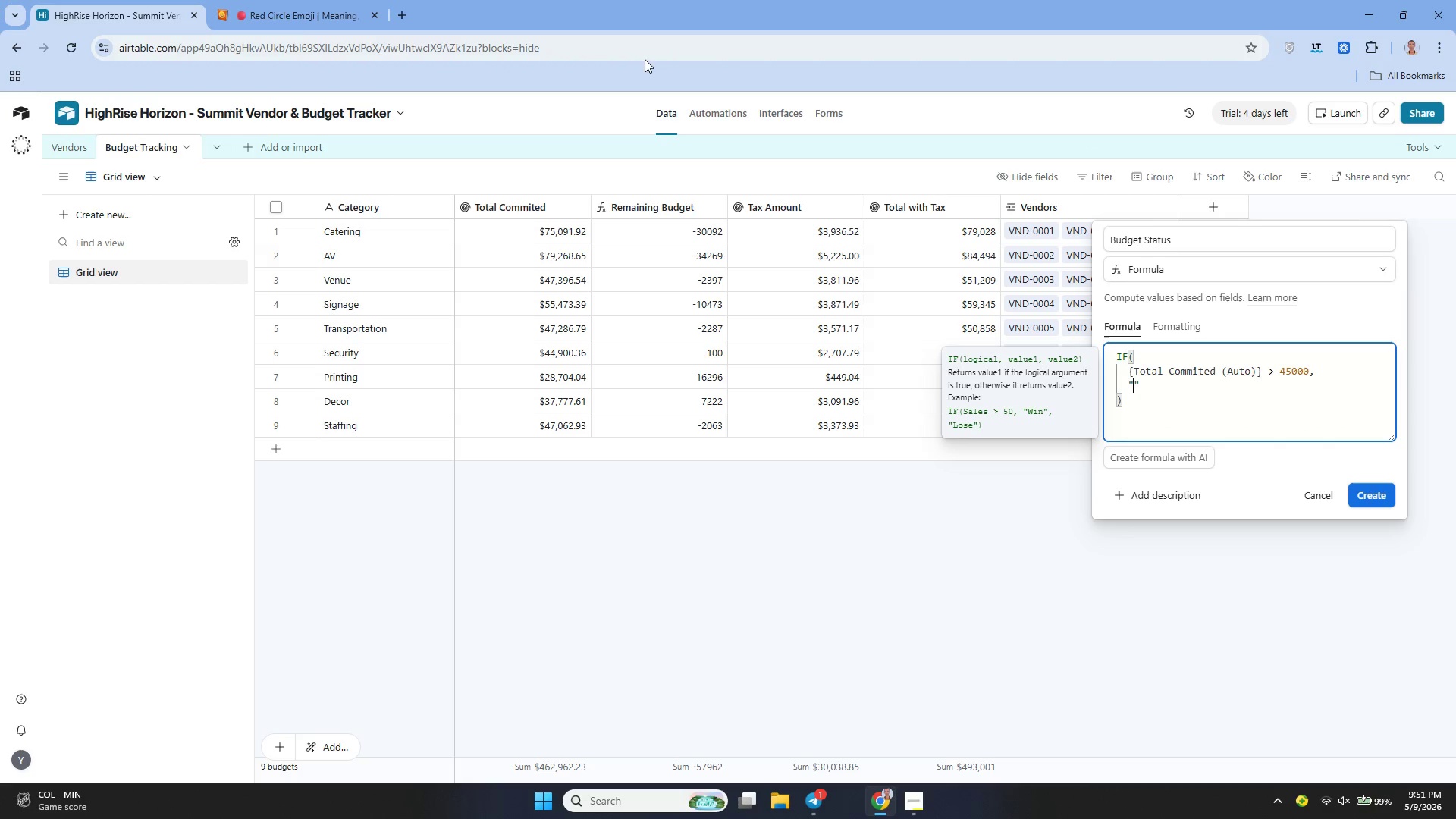 
left_click([278, 10])
 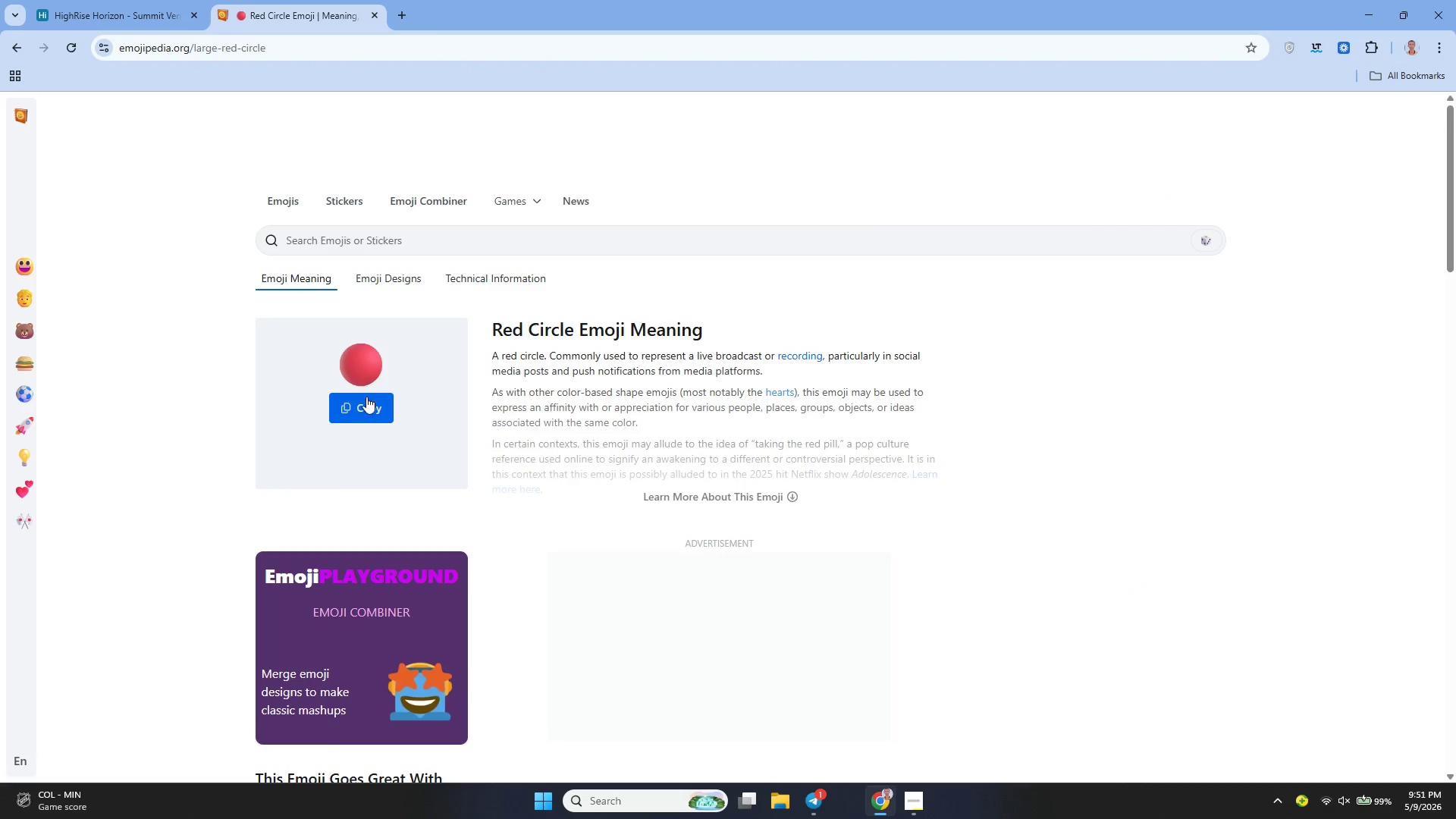 
left_click([366, 407])
 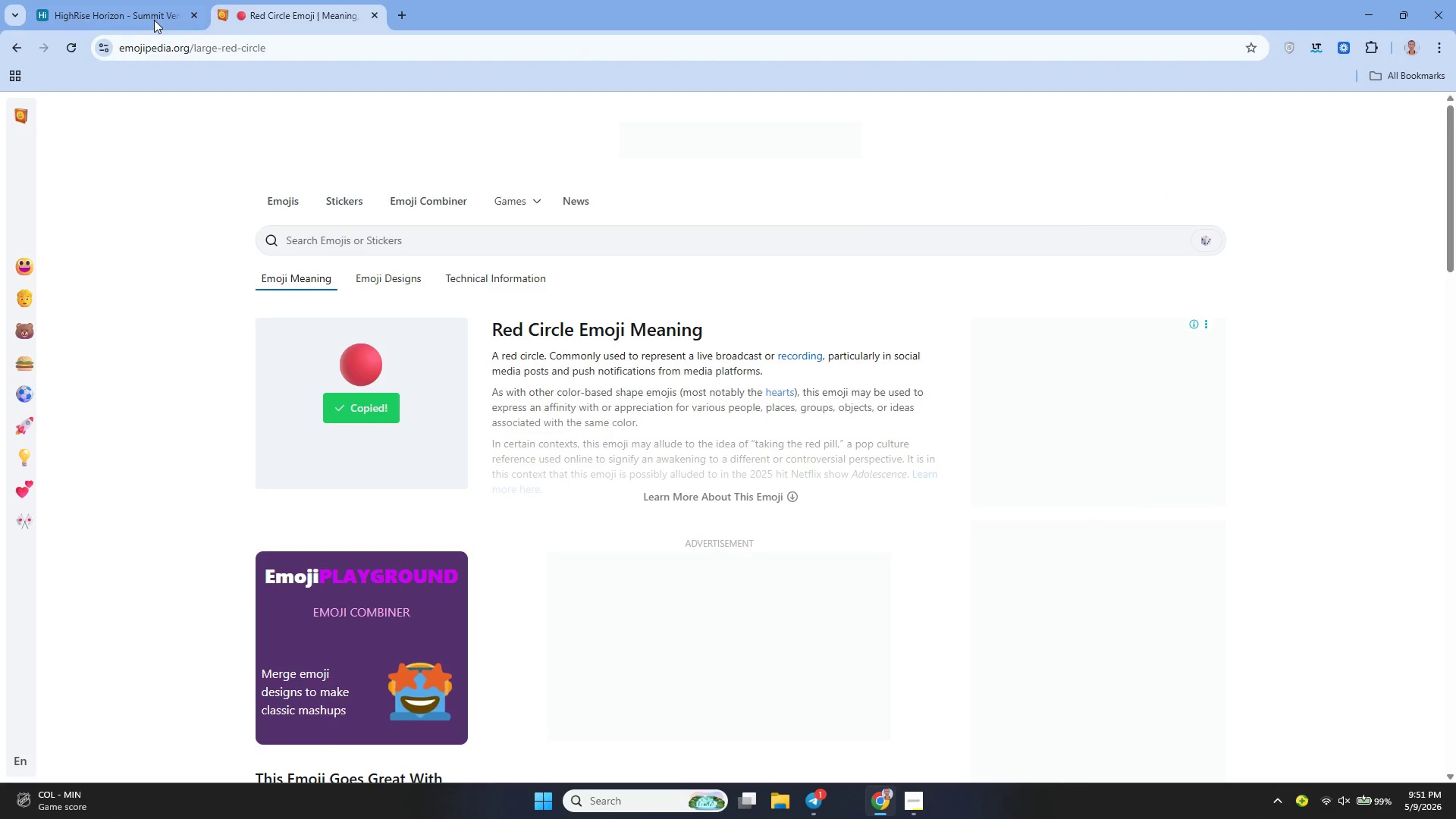 
left_click([142, 14])
 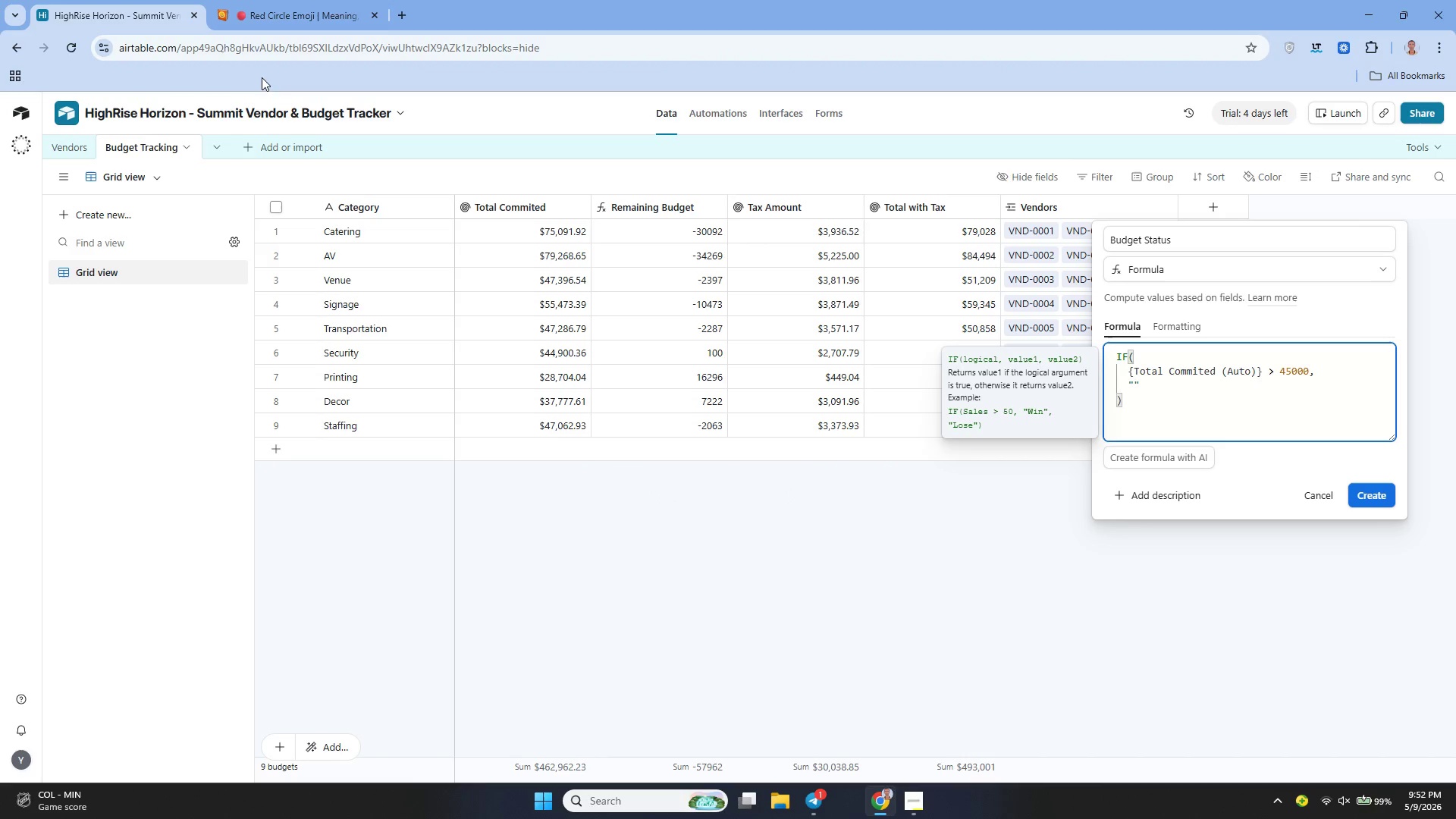 
hold_key(key=ShiftLeft, duration=0.33)
 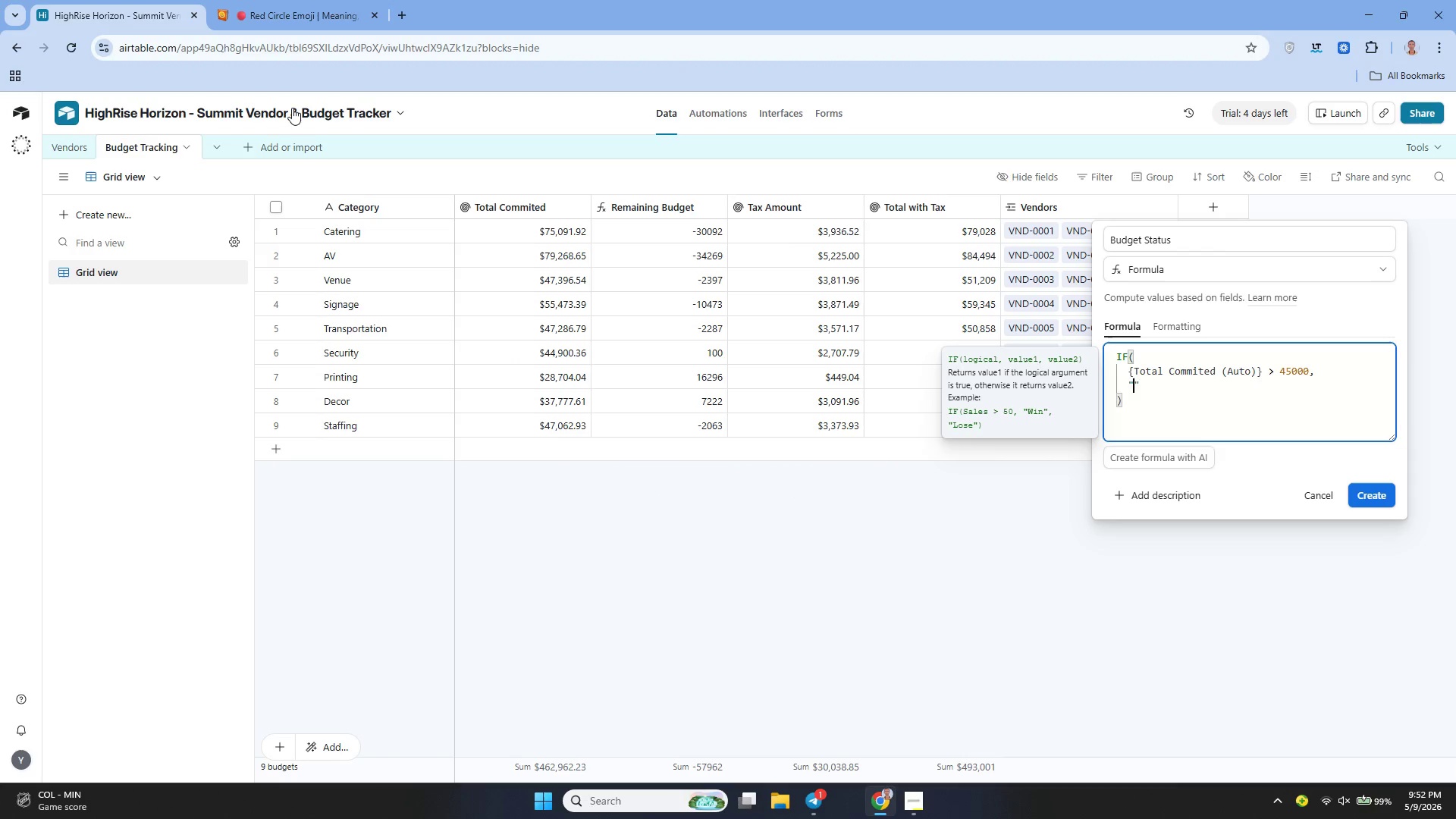 
key(Control+ControlLeft)
 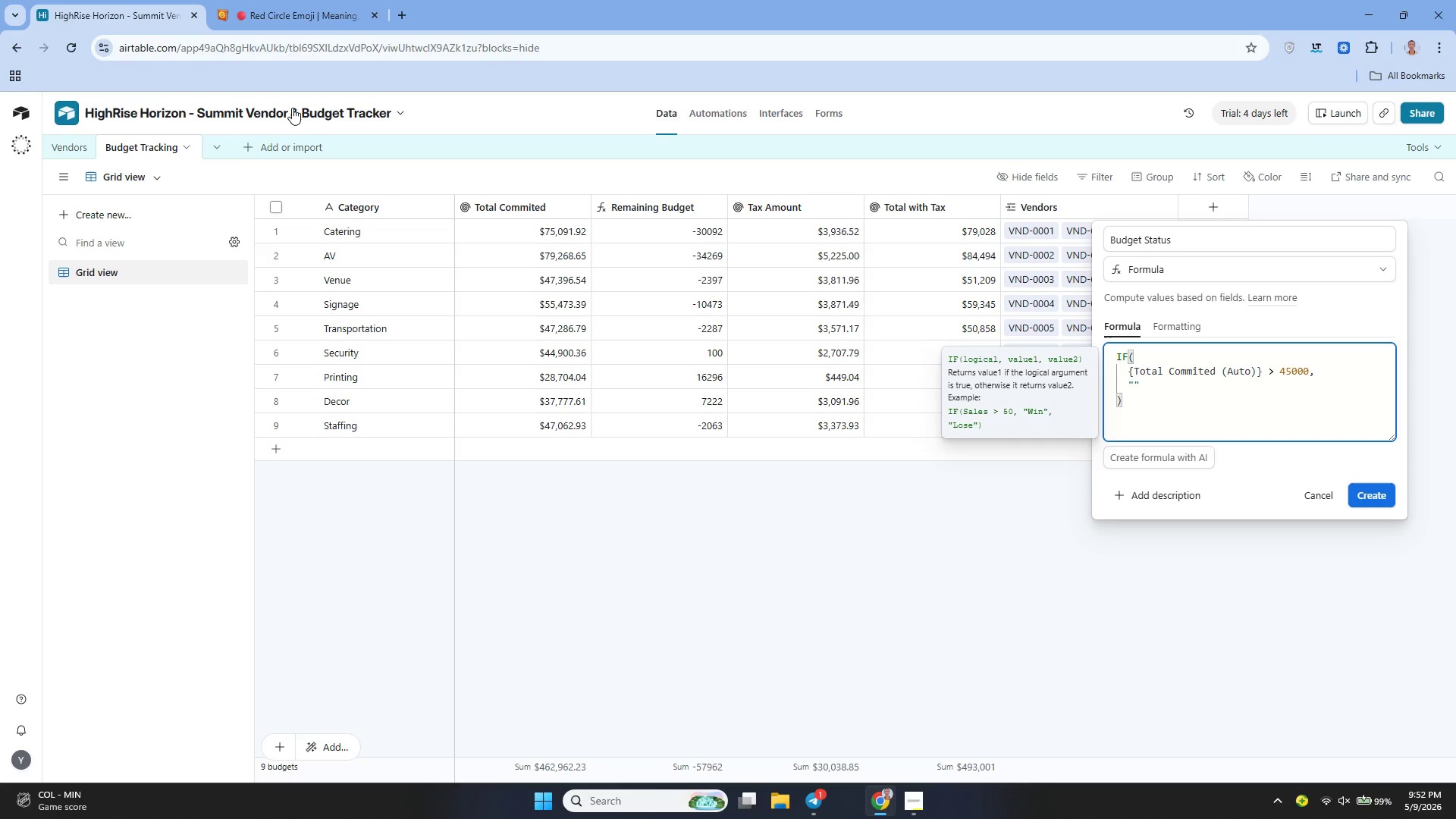 
key(Control+V)
 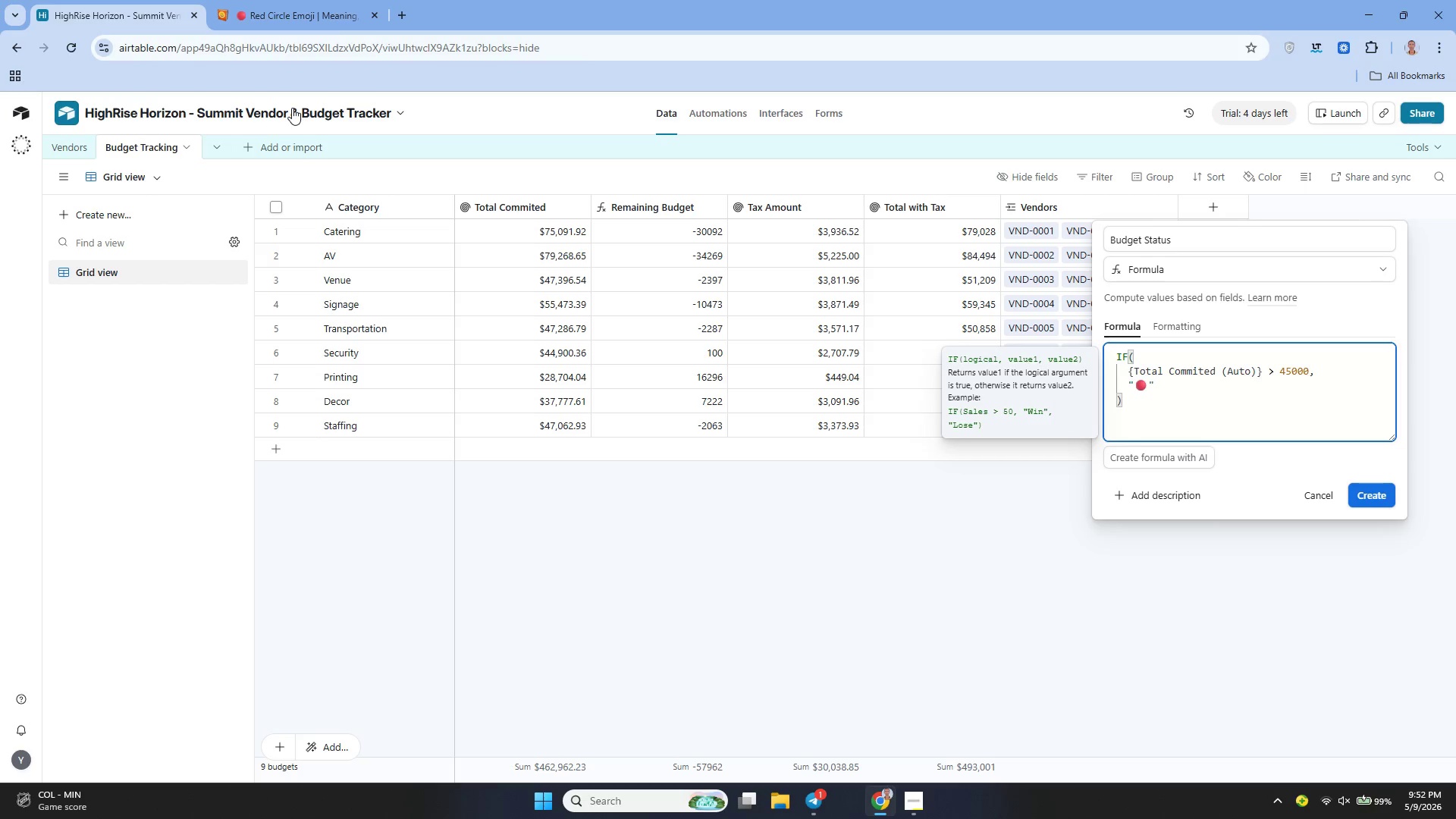 
type( OVERALL BUDGET EXCEEDED)
 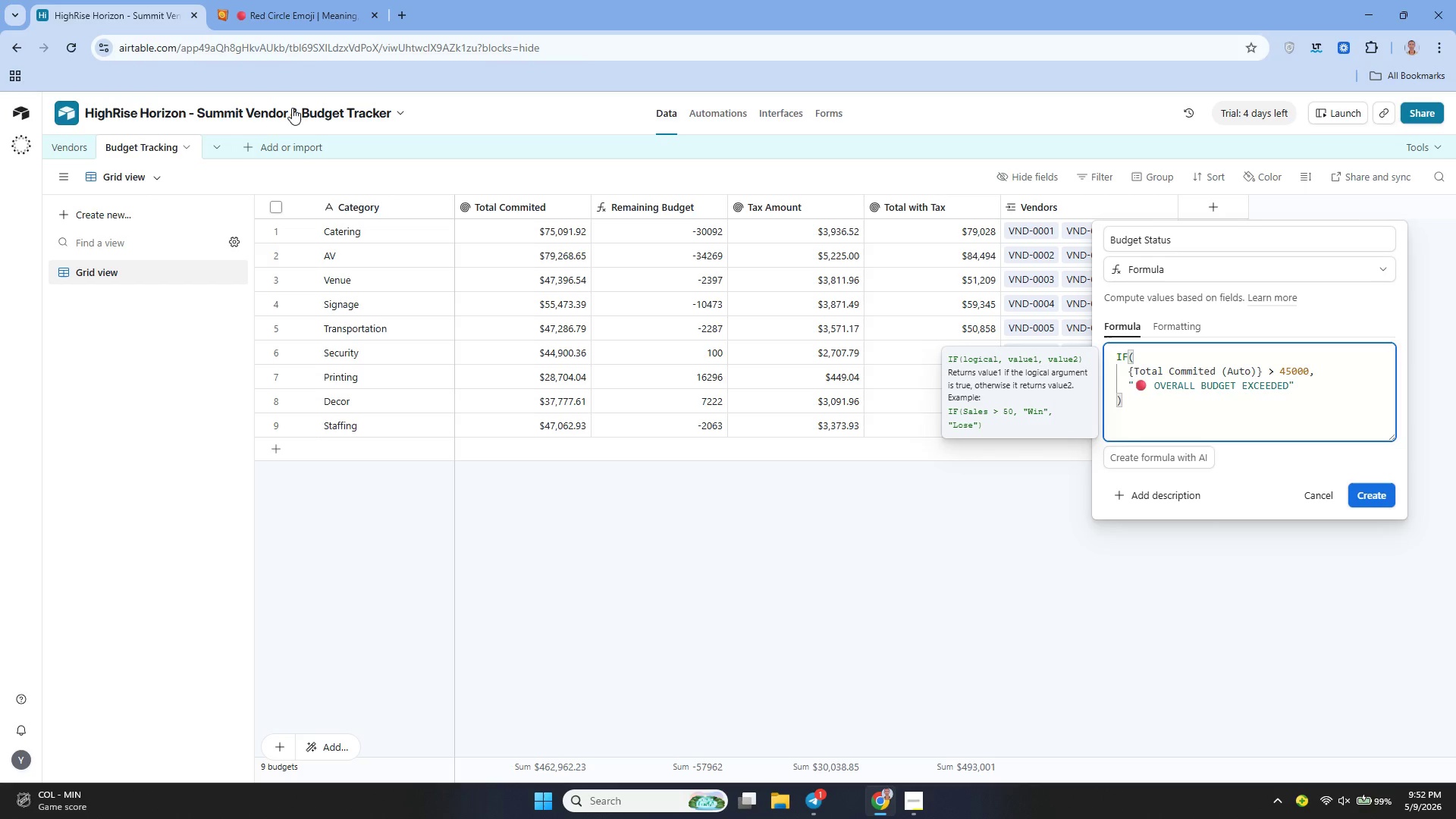 
key(ArrowRight)
 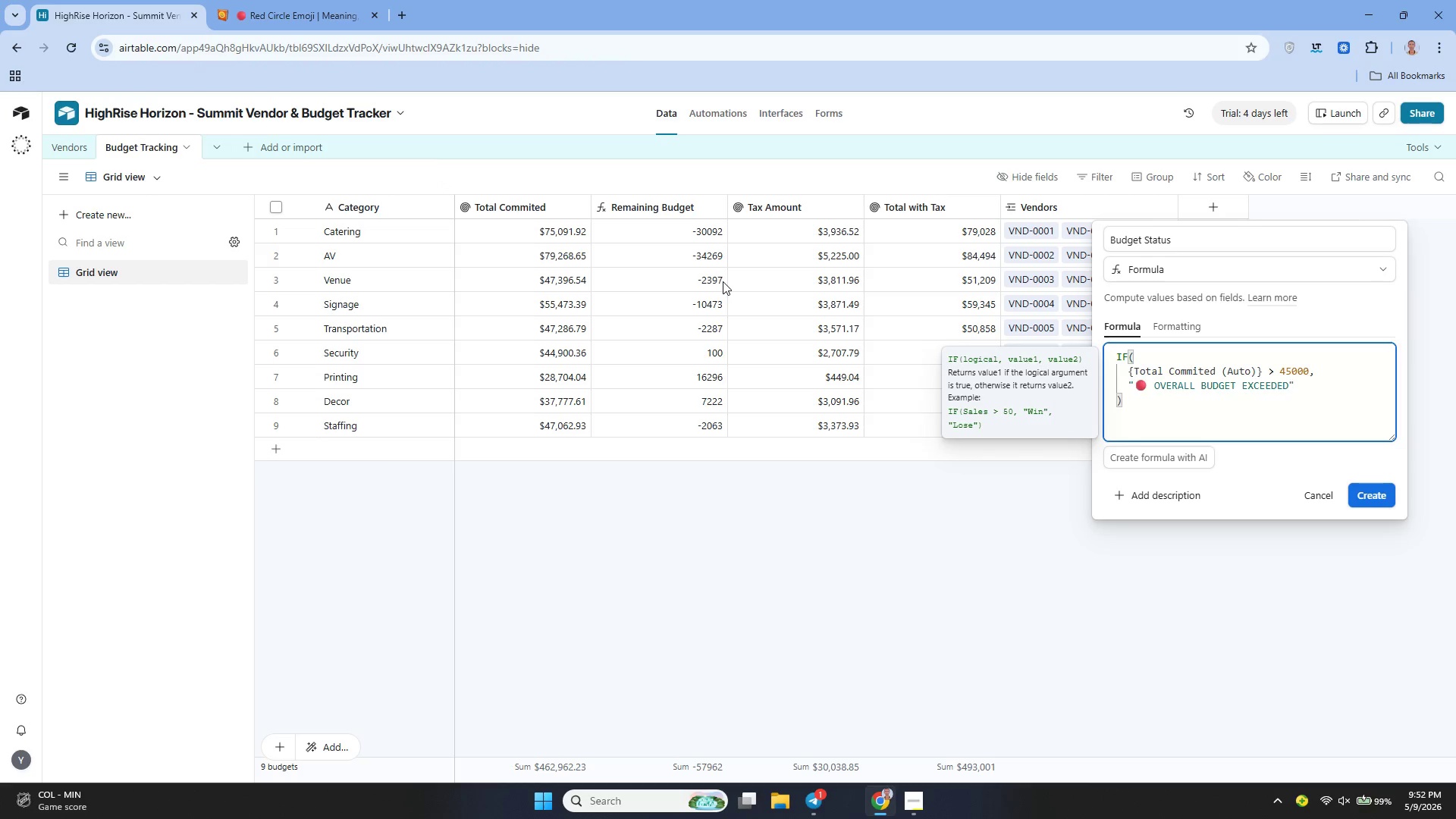 
key(Comma)
 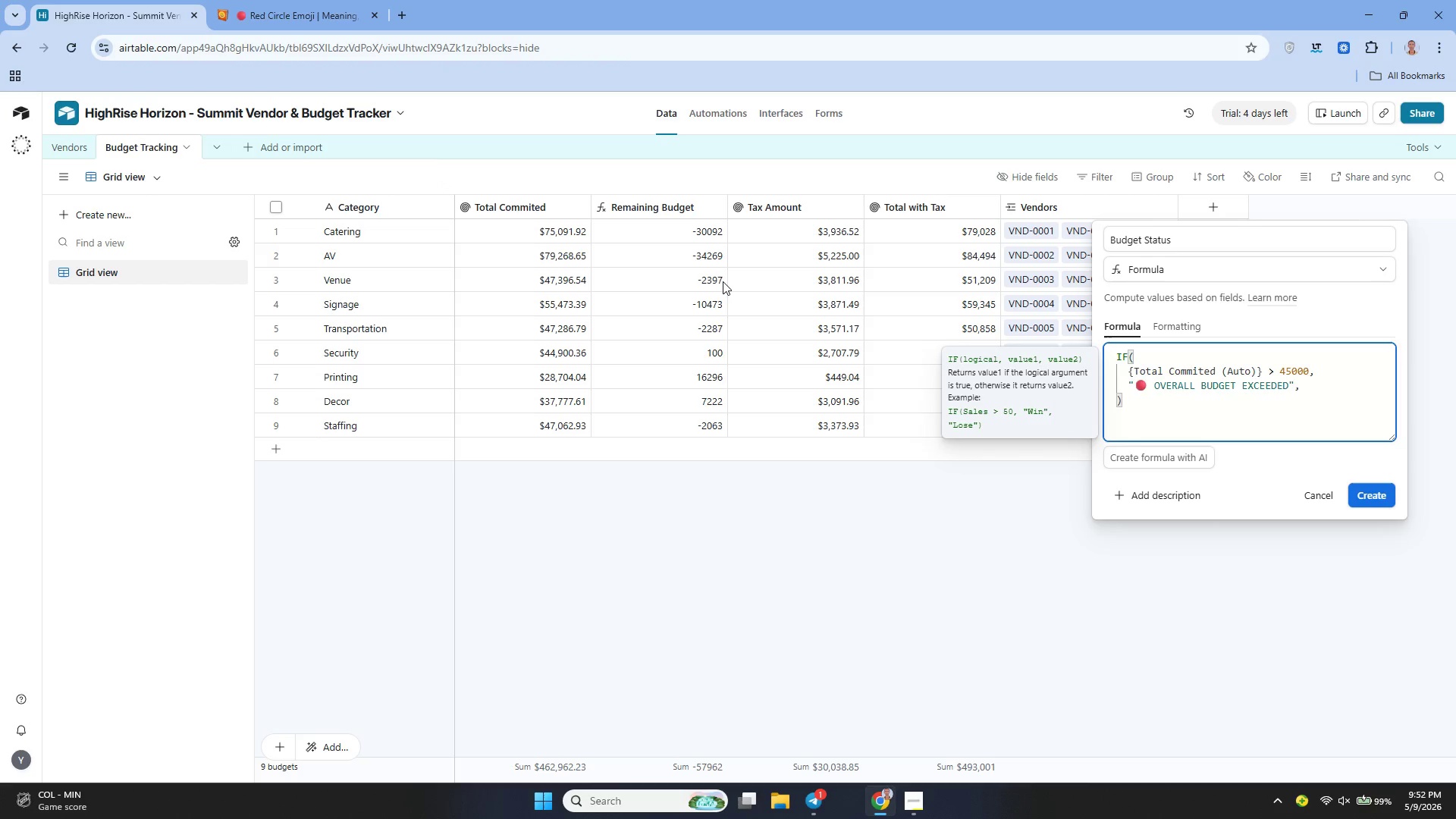 
key(Shift+ShiftRight)
 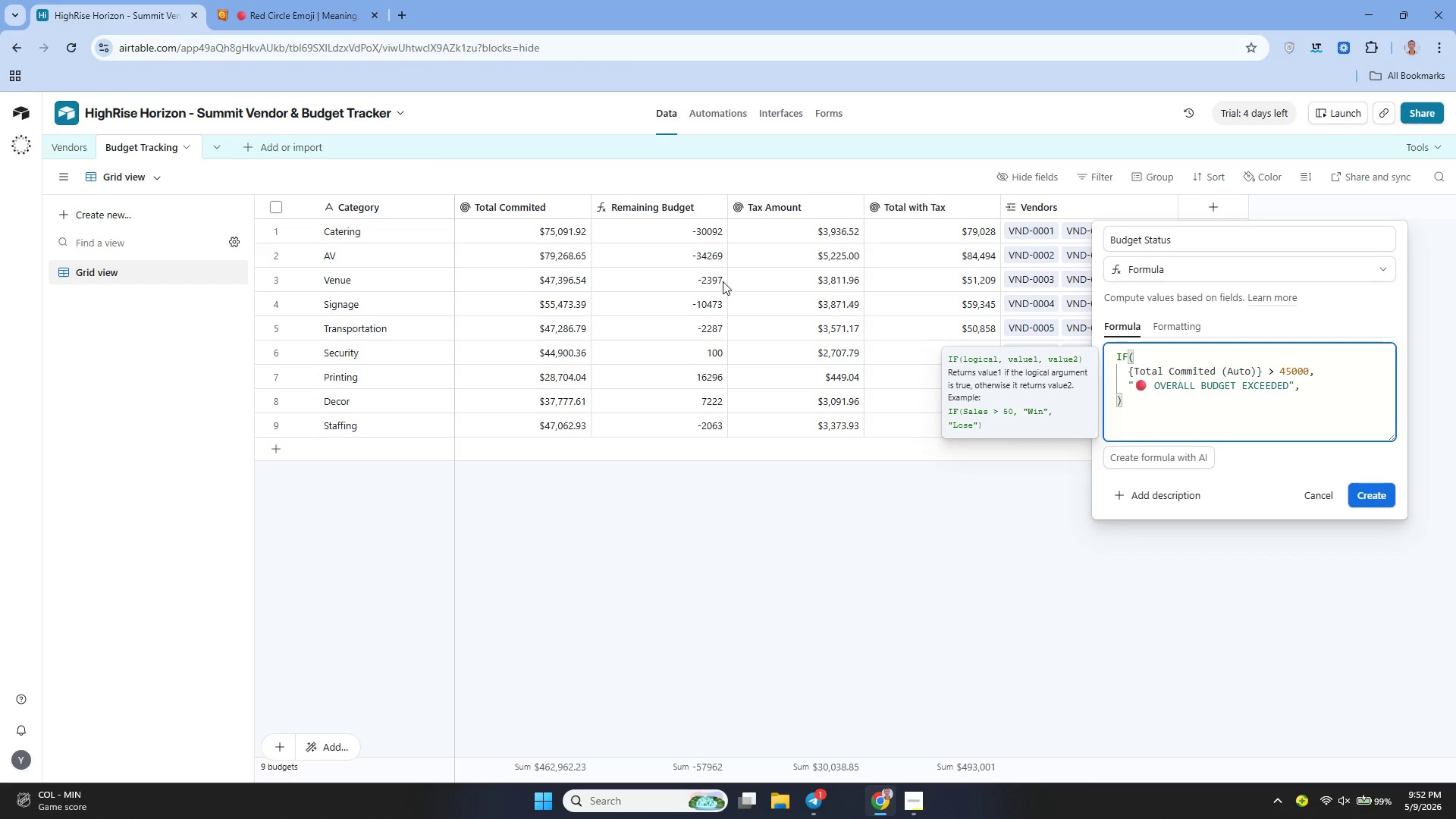 
key(Shift+Enter)
 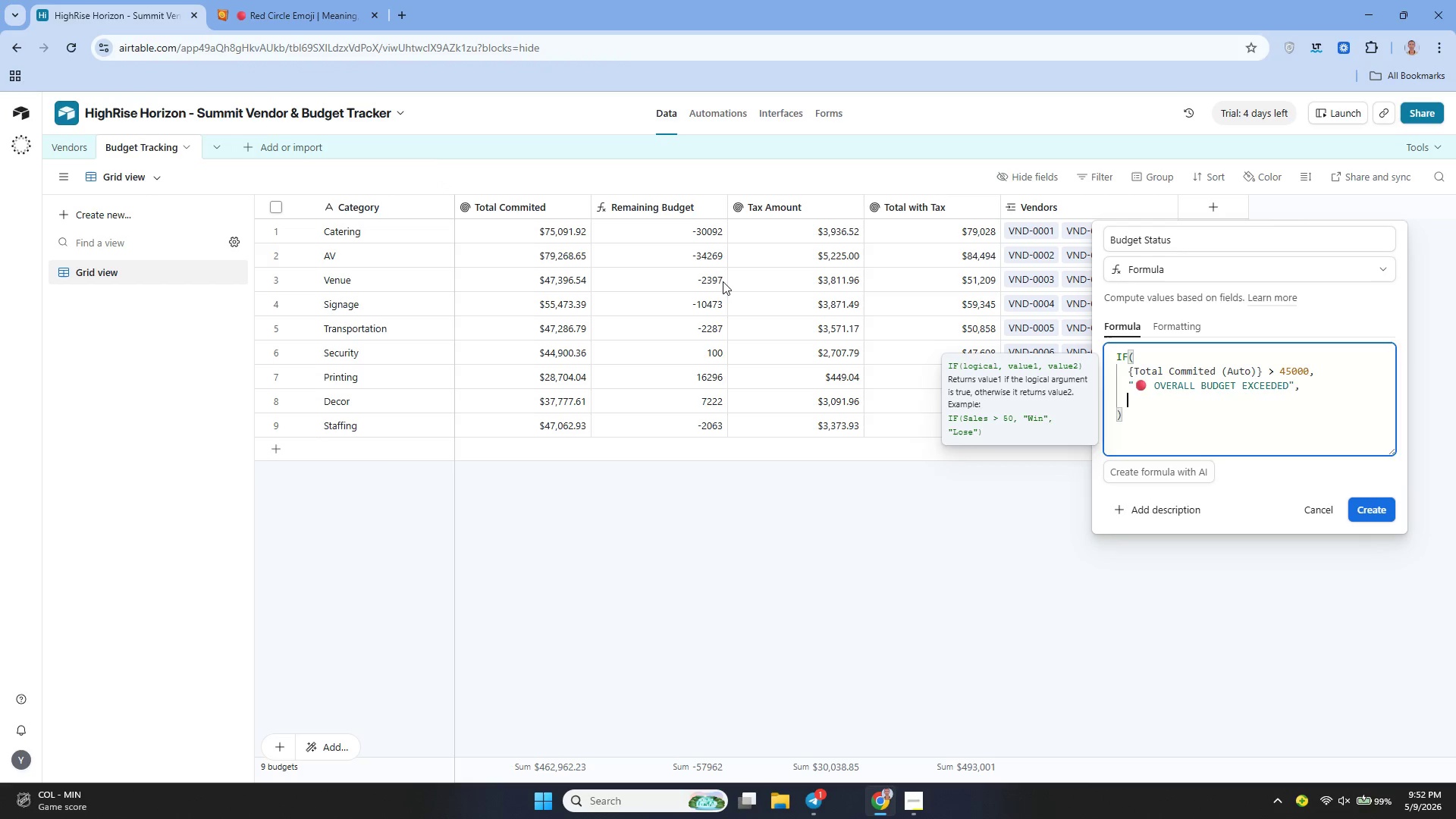 
key(Shift+Quote)
 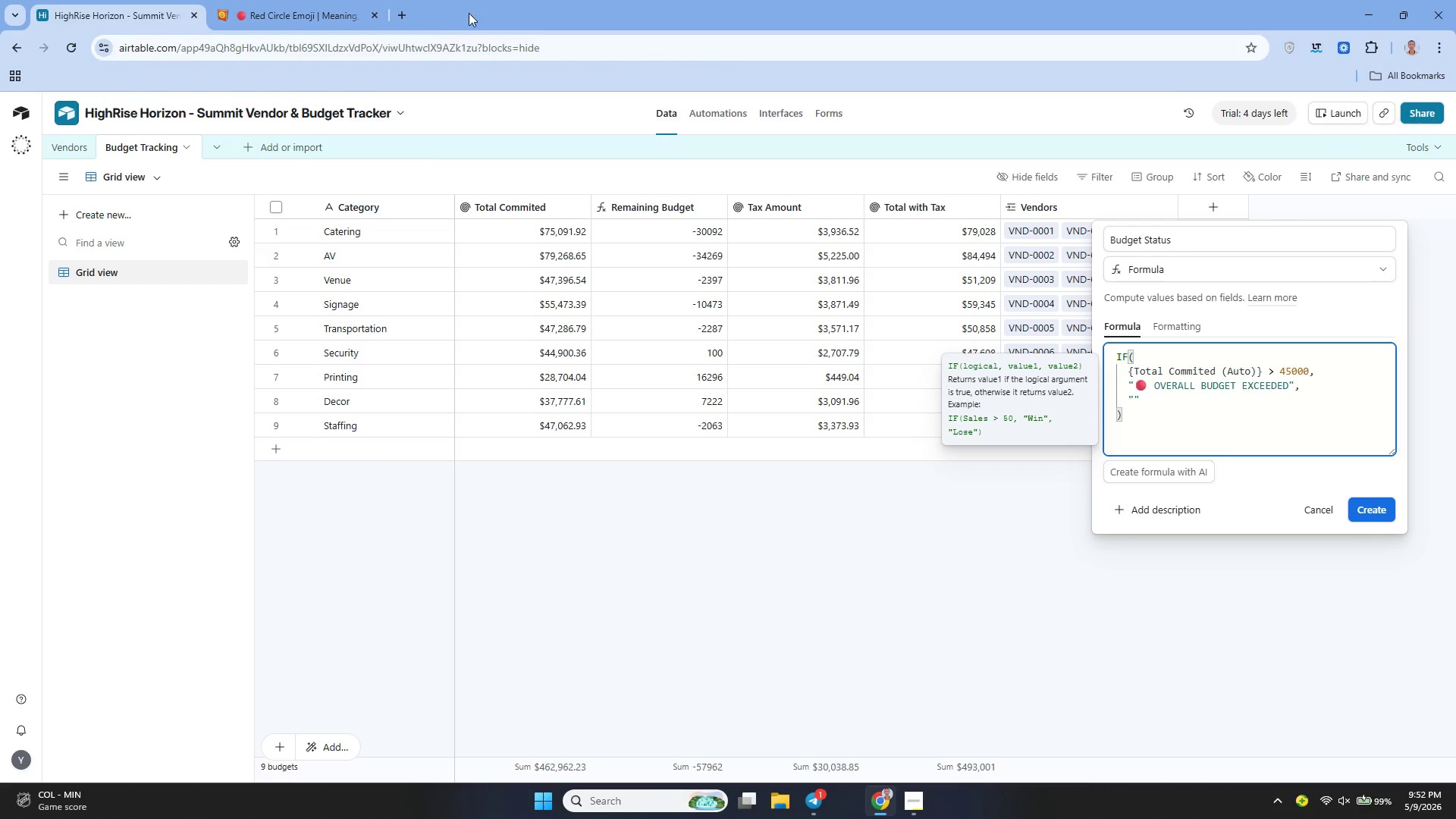 
left_click([404, 13])
 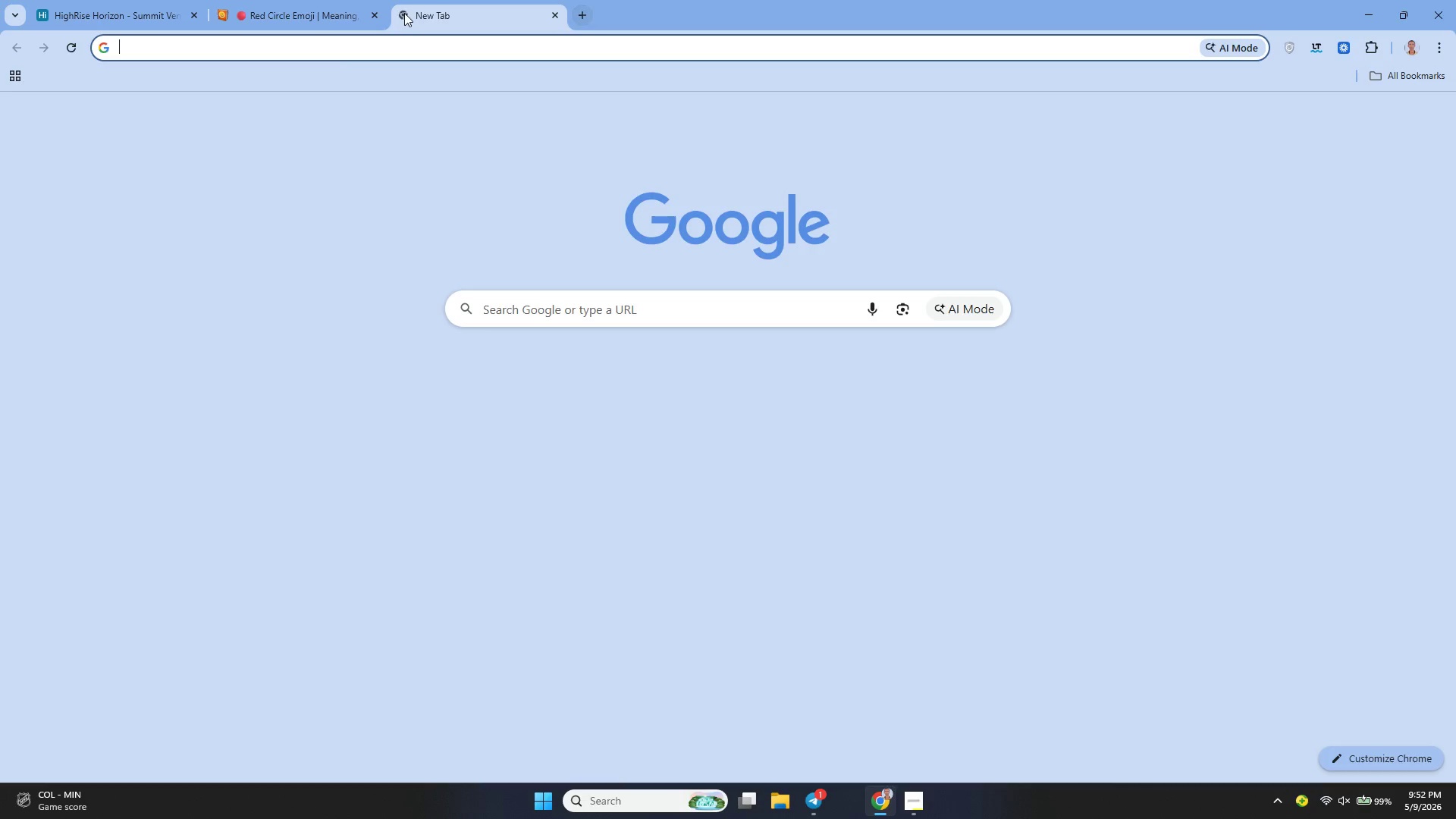 
type(gree)
 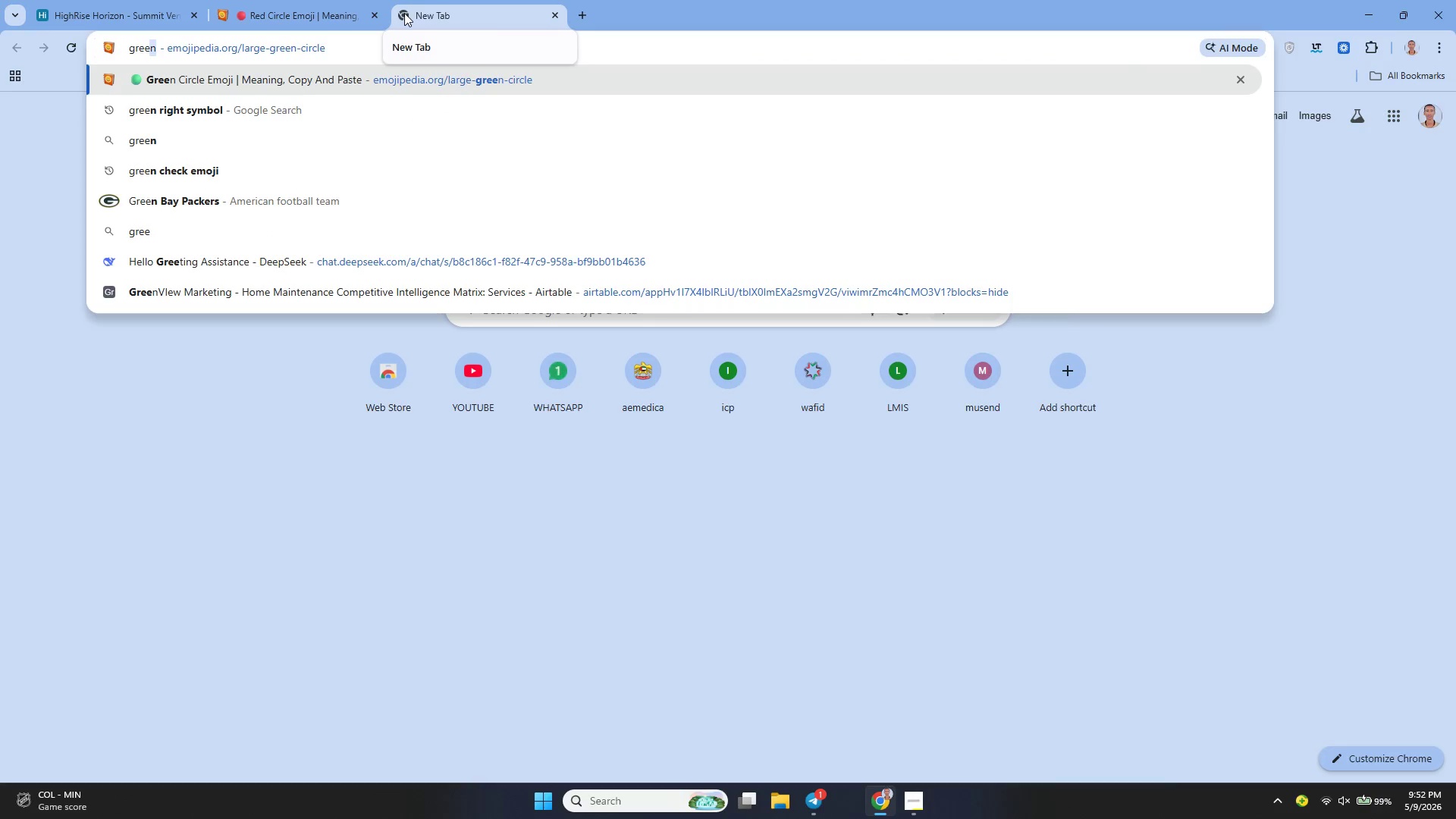 
key(ArrowDown)
 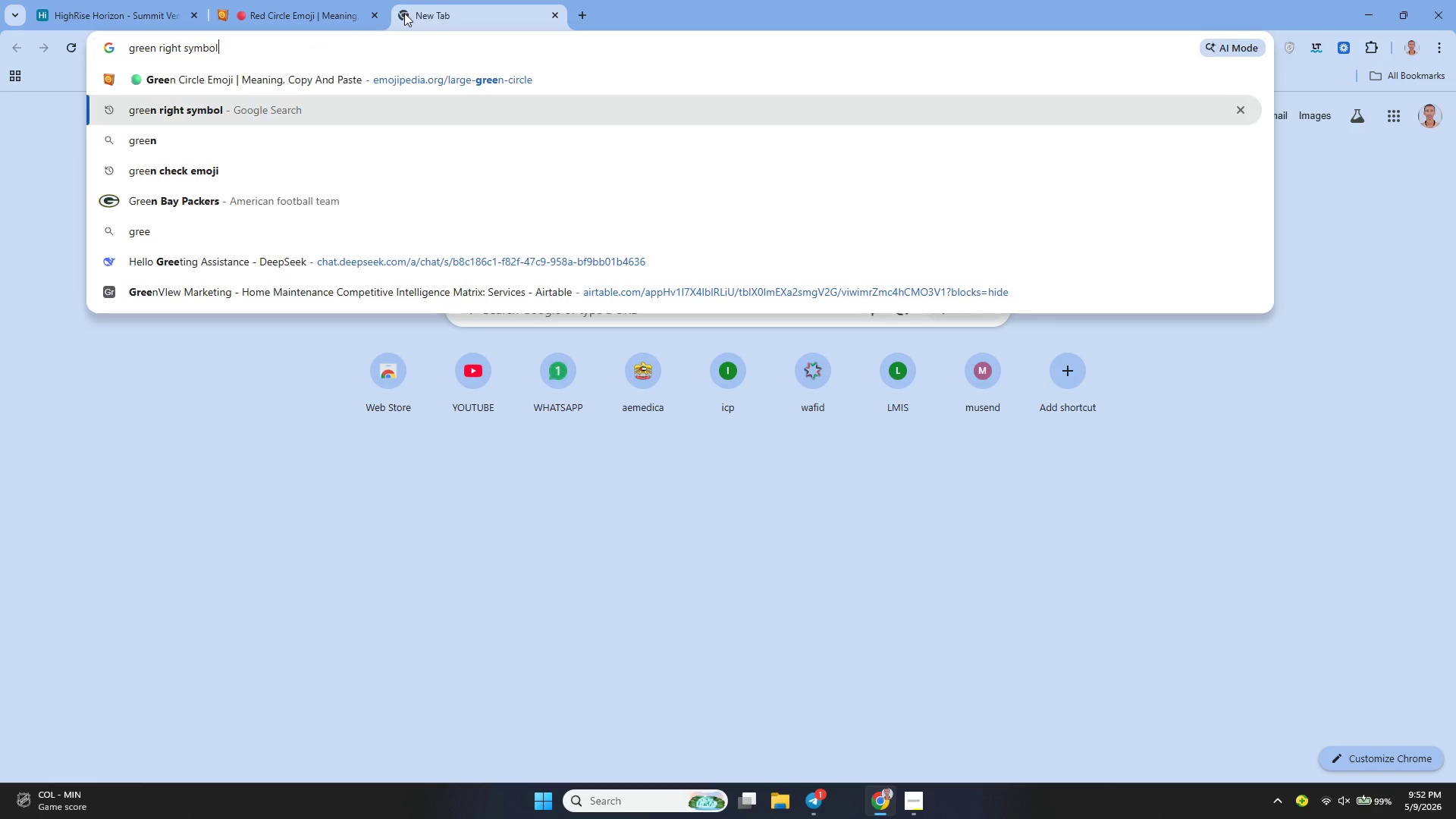 
key(Enter)
 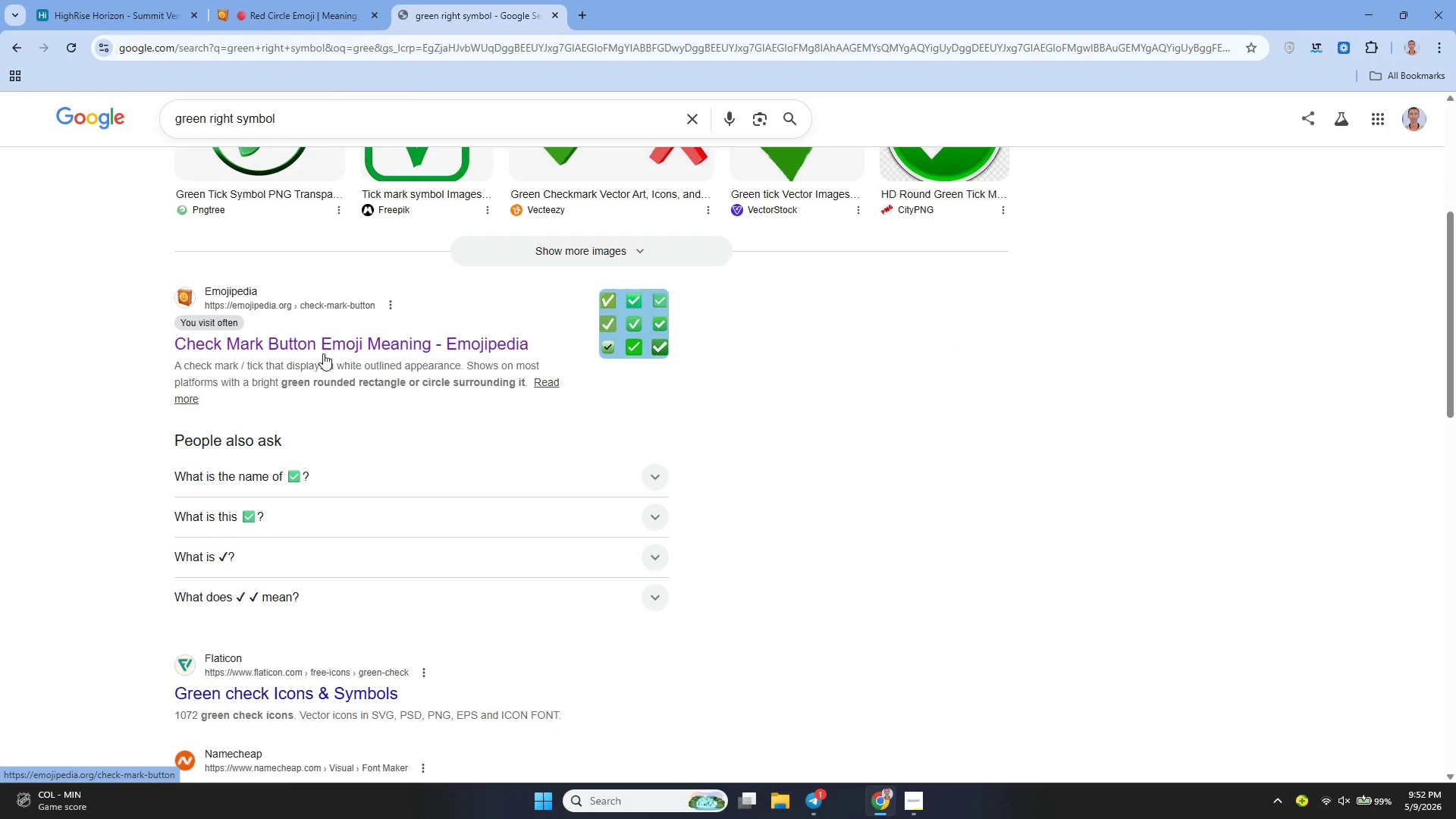 
left_click([309, 347])
 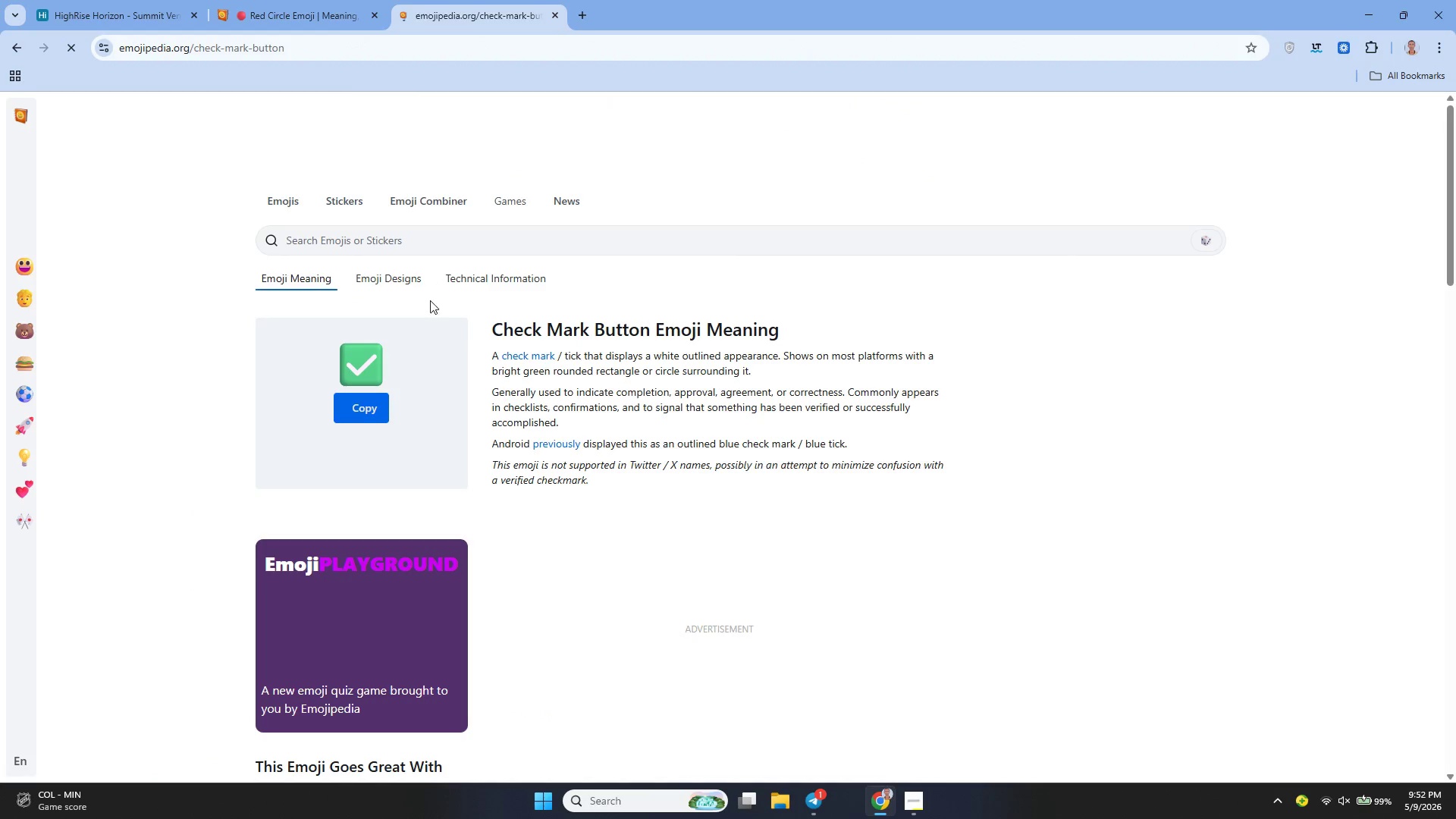 
left_click([376, 401])
 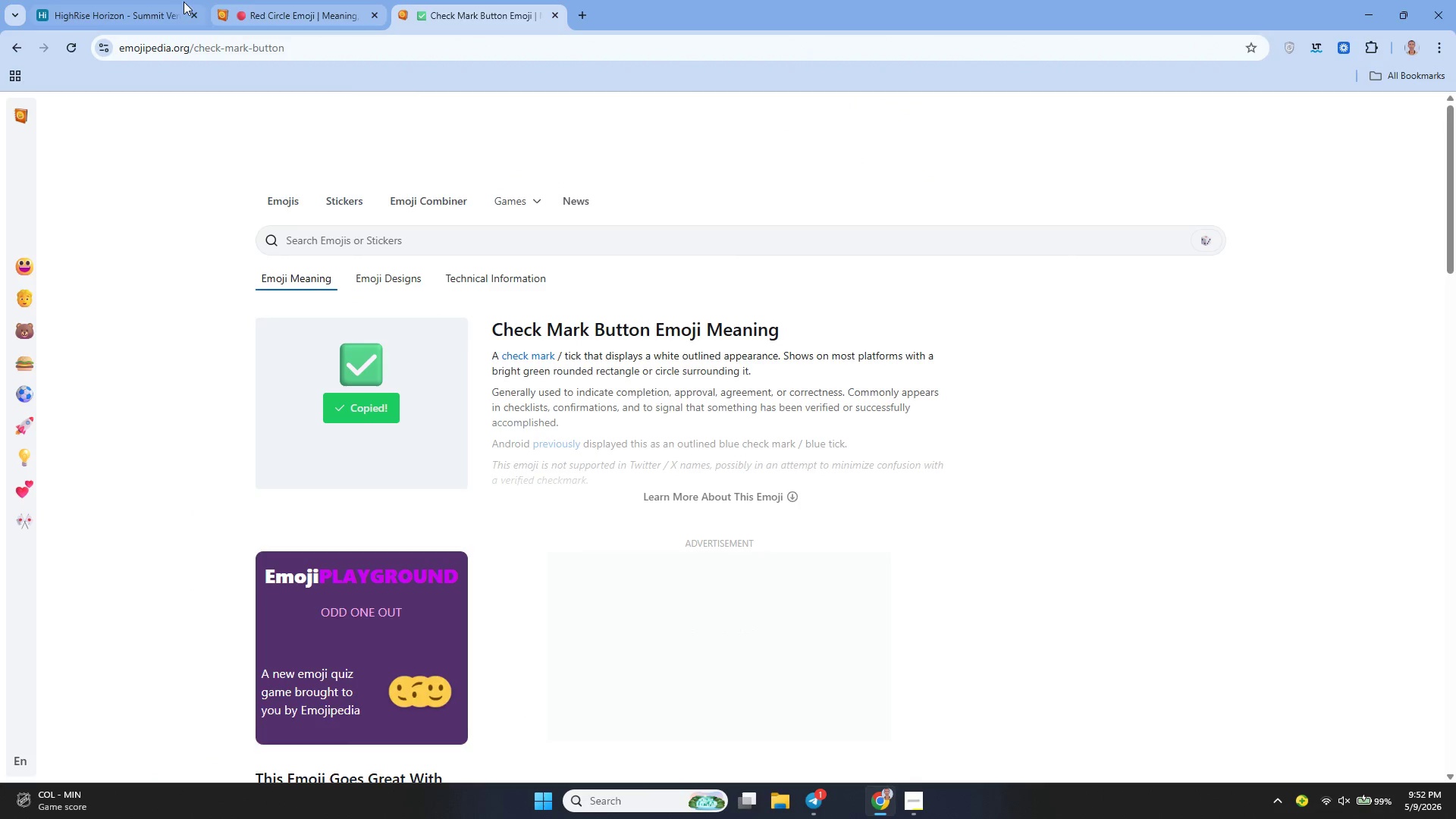 
left_click([156, 13])
 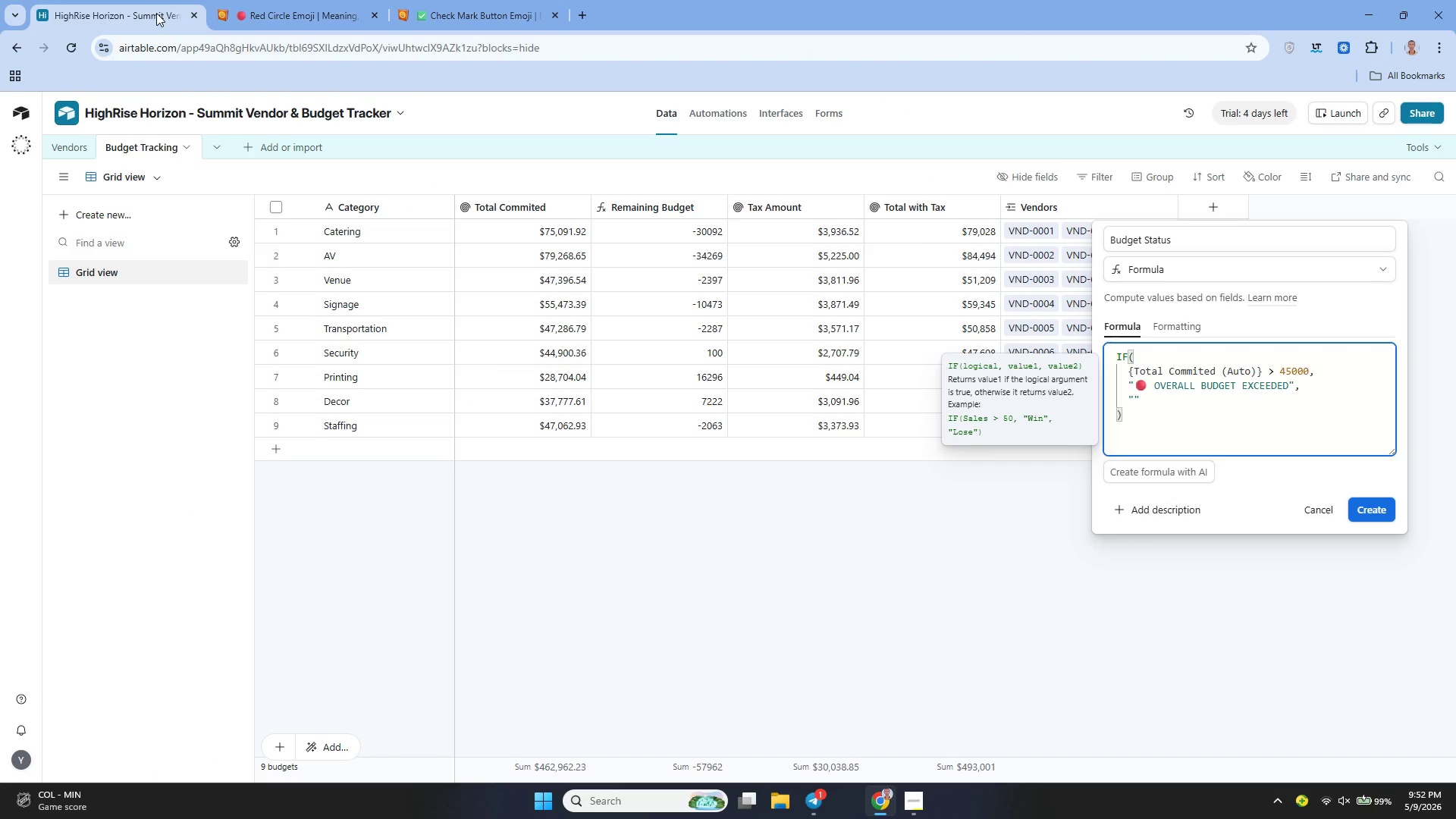 
key(Control+V)
 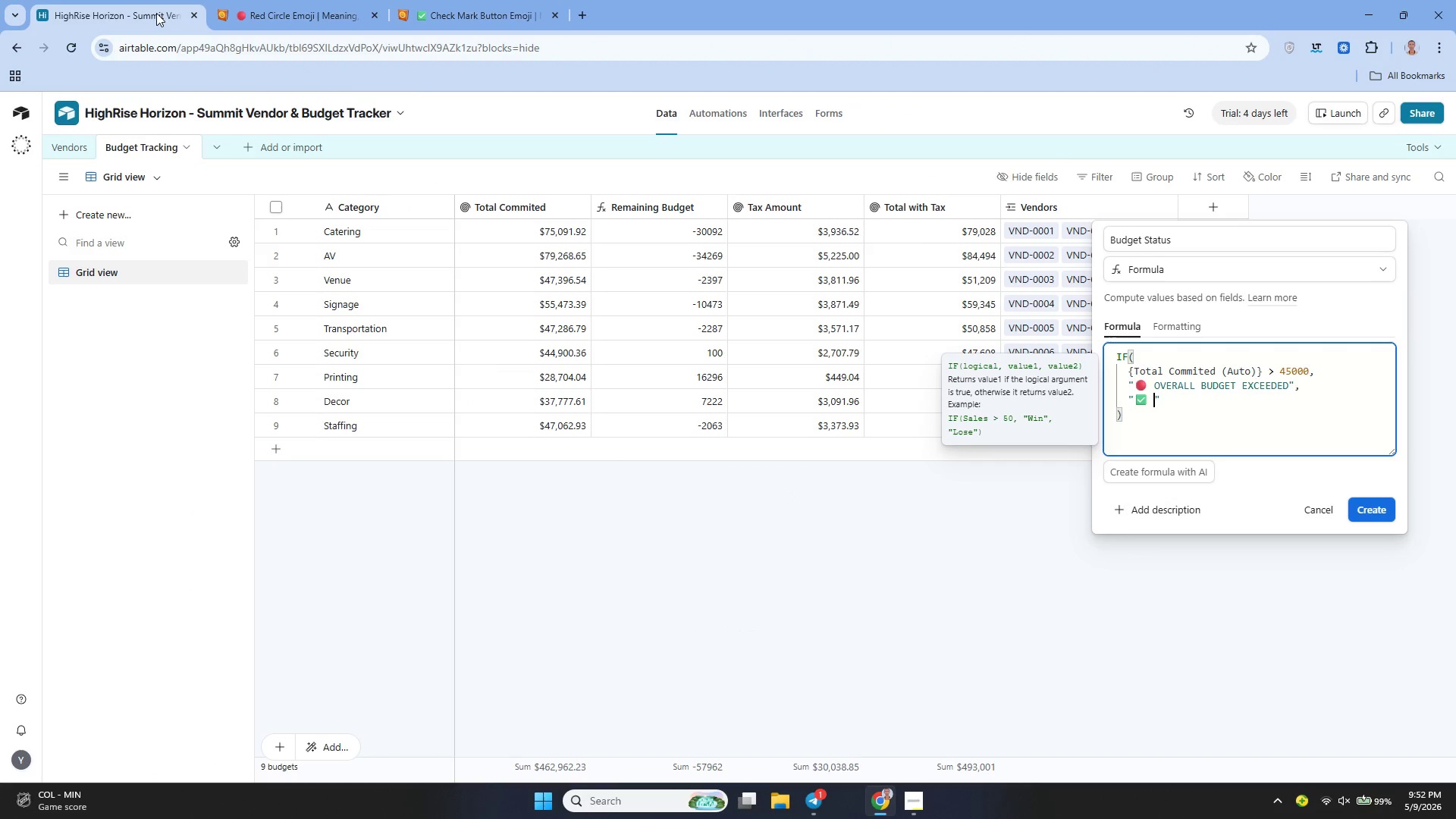 
type( Withi Overall Budget)
 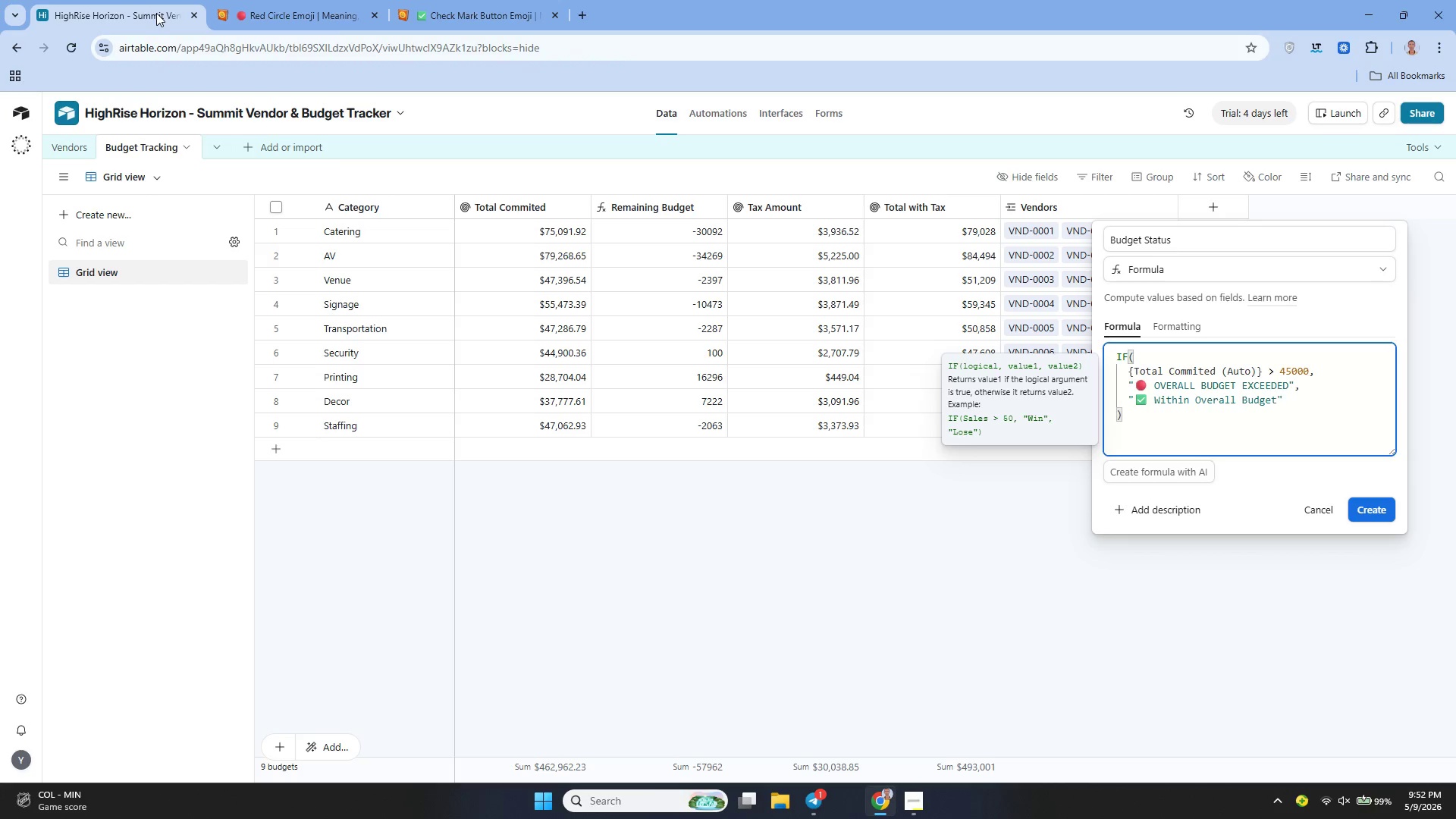 
 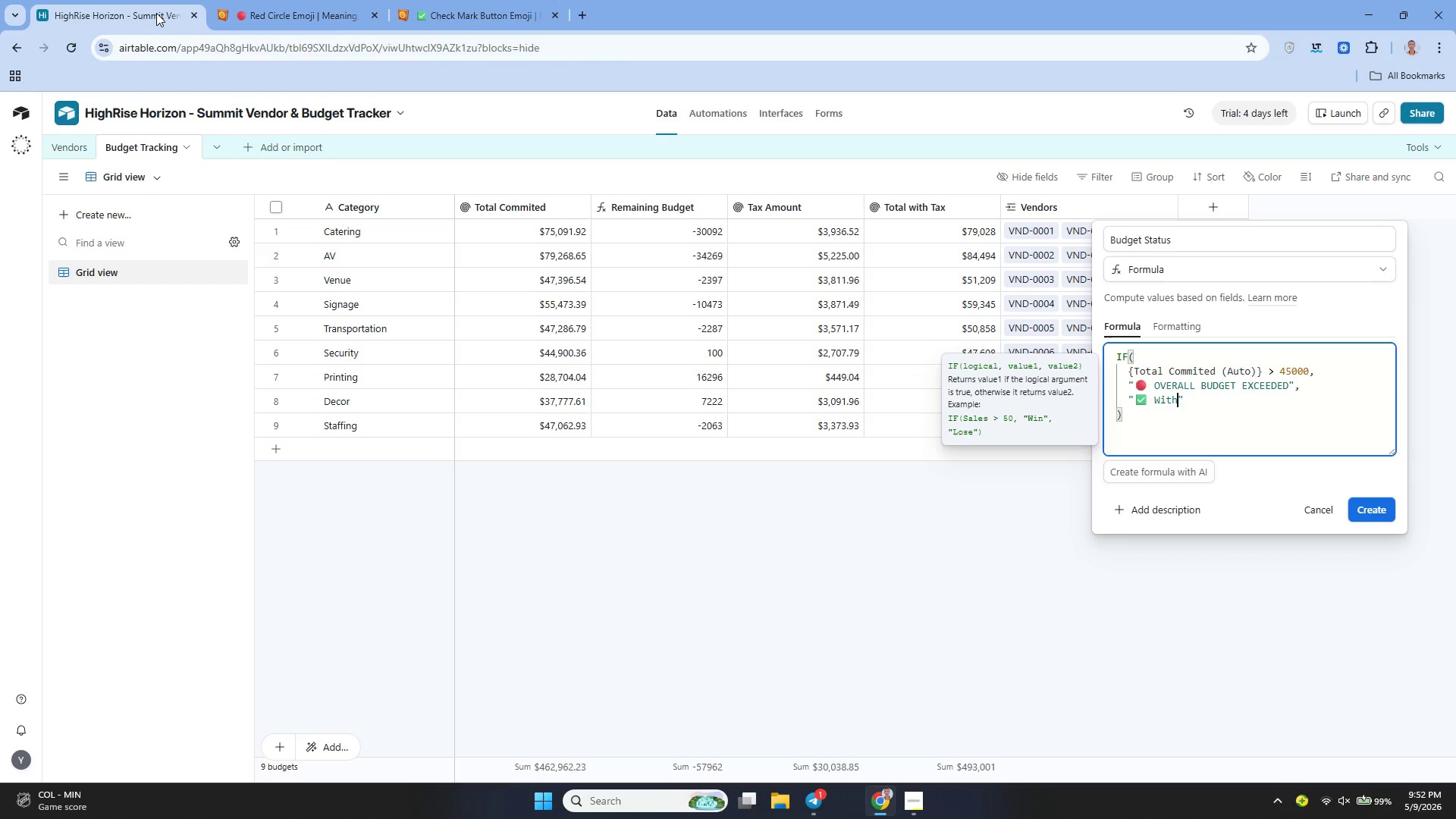 
hold_key(key=N, duration=0.33)
 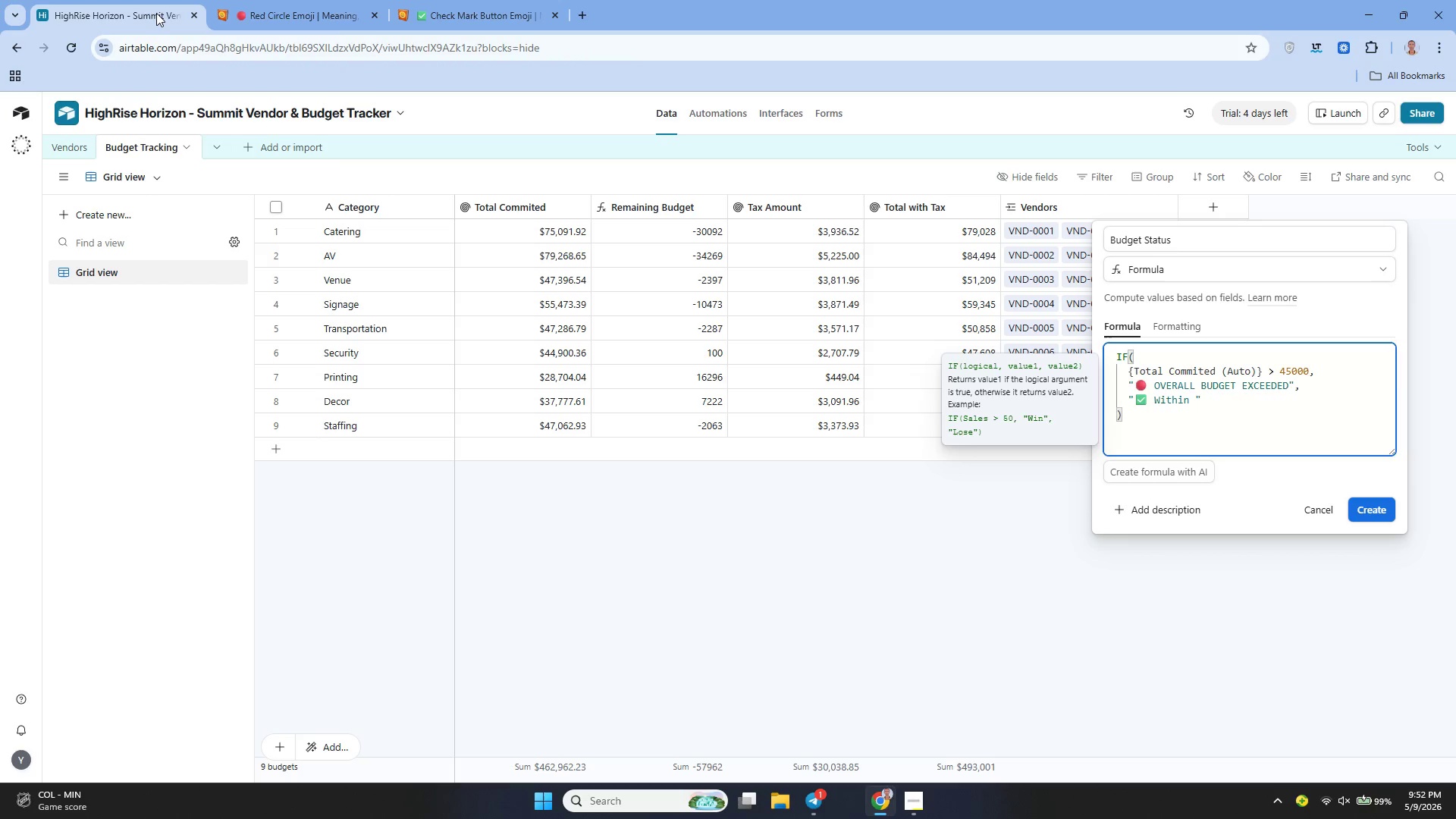 
wait(5.02)
 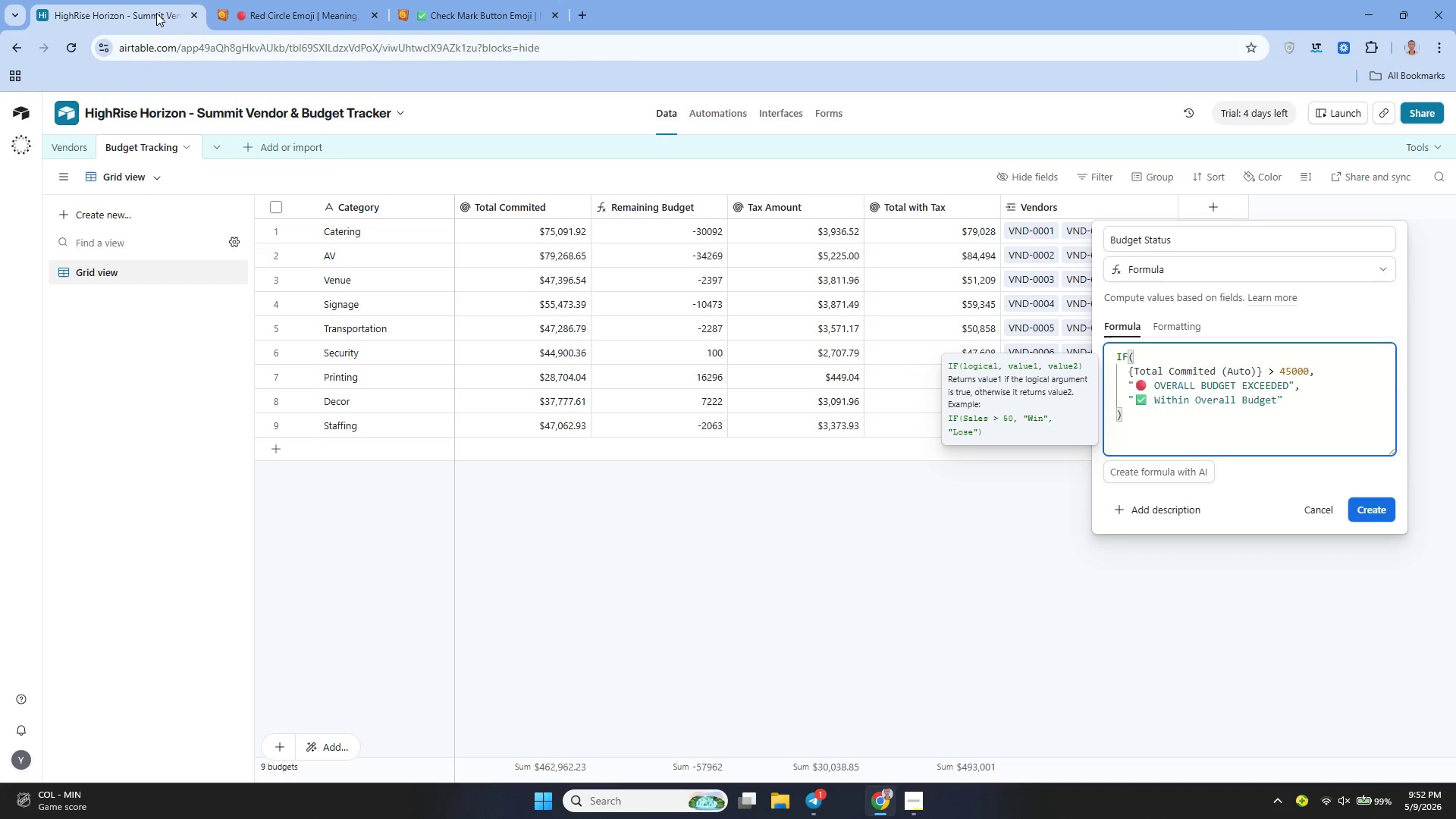 
left_click([1373, 502])
 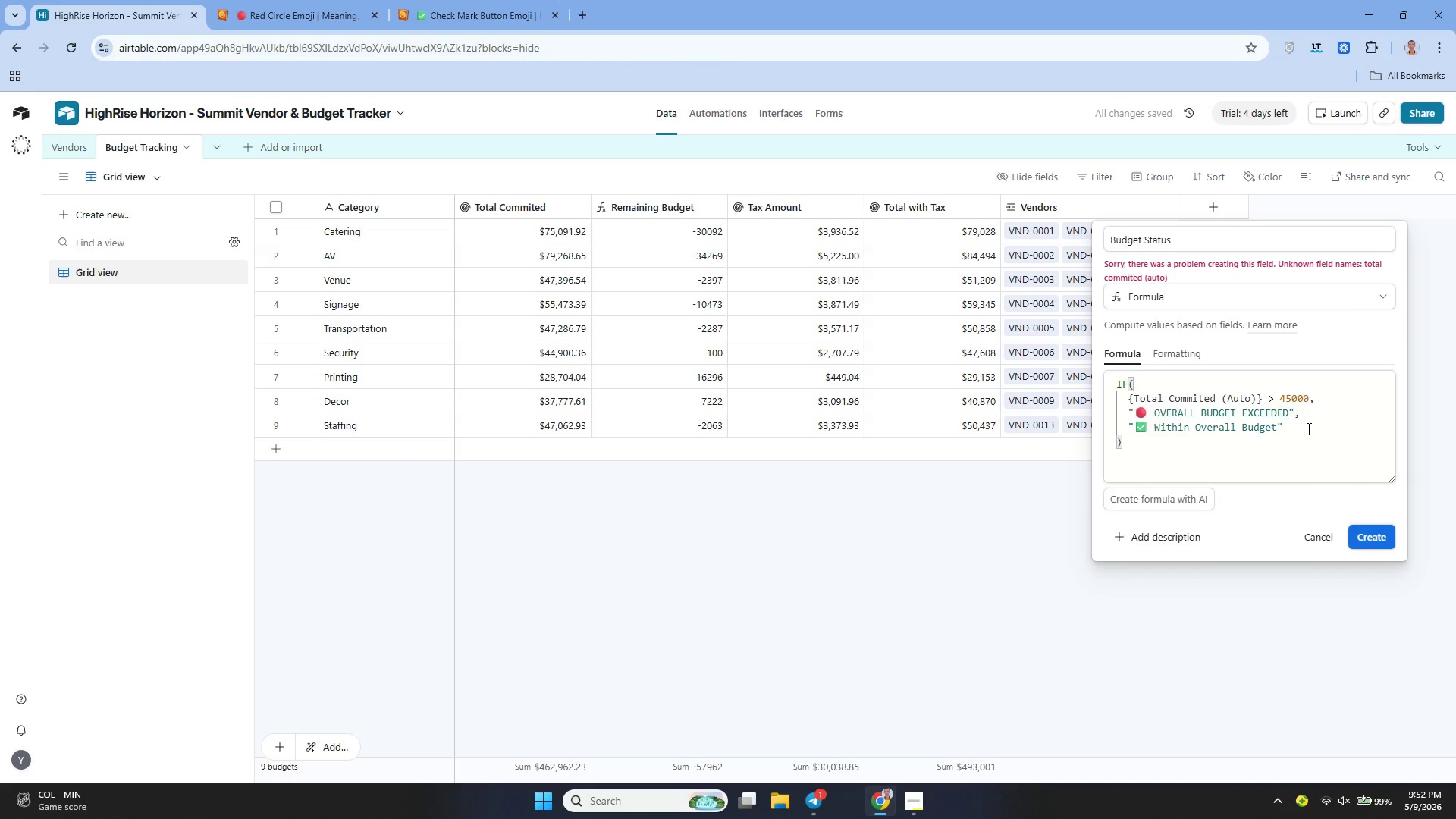 
wait(6.36)
 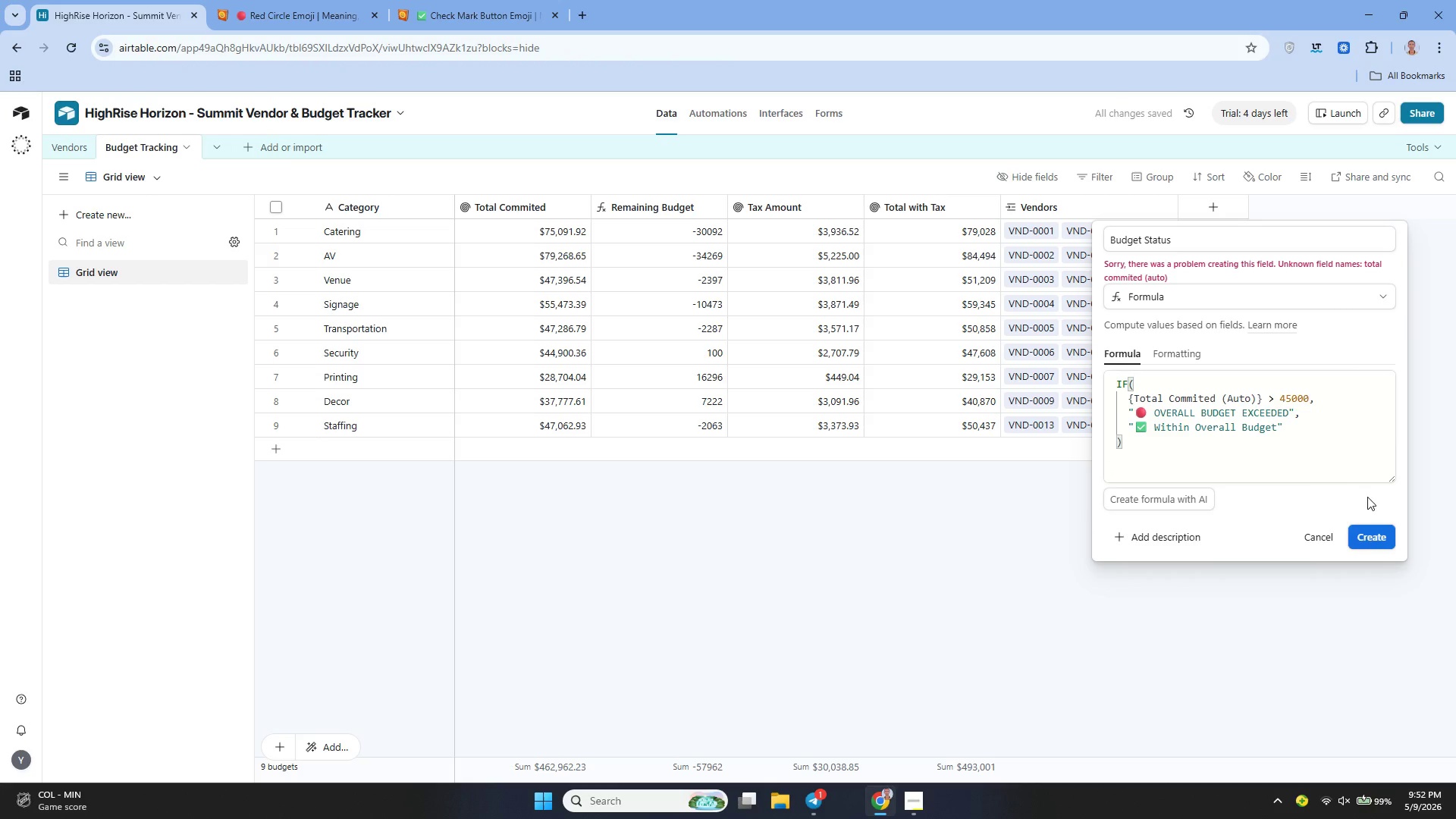 
left_click([1193, 404])
 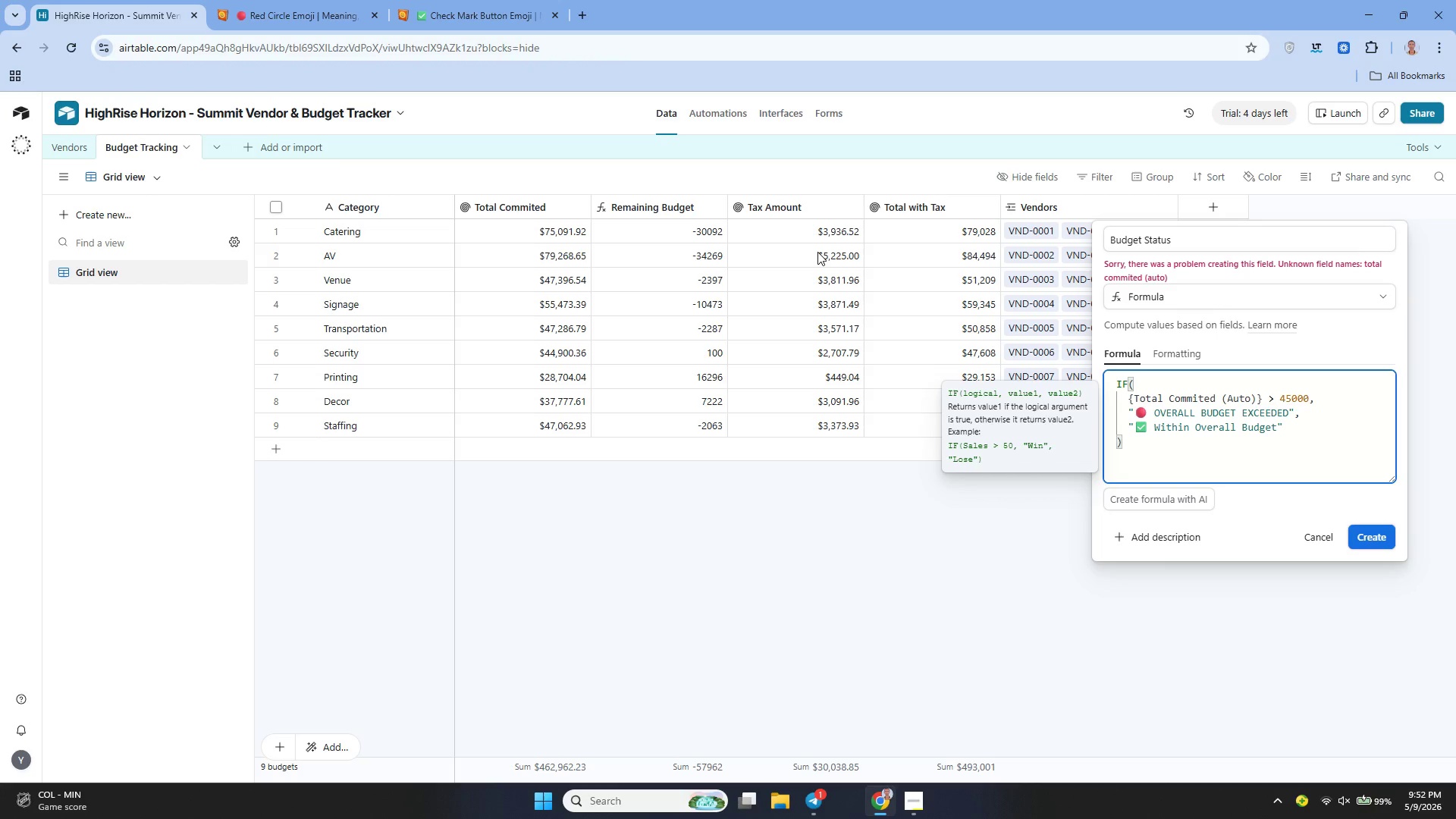 
wait(5.88)
 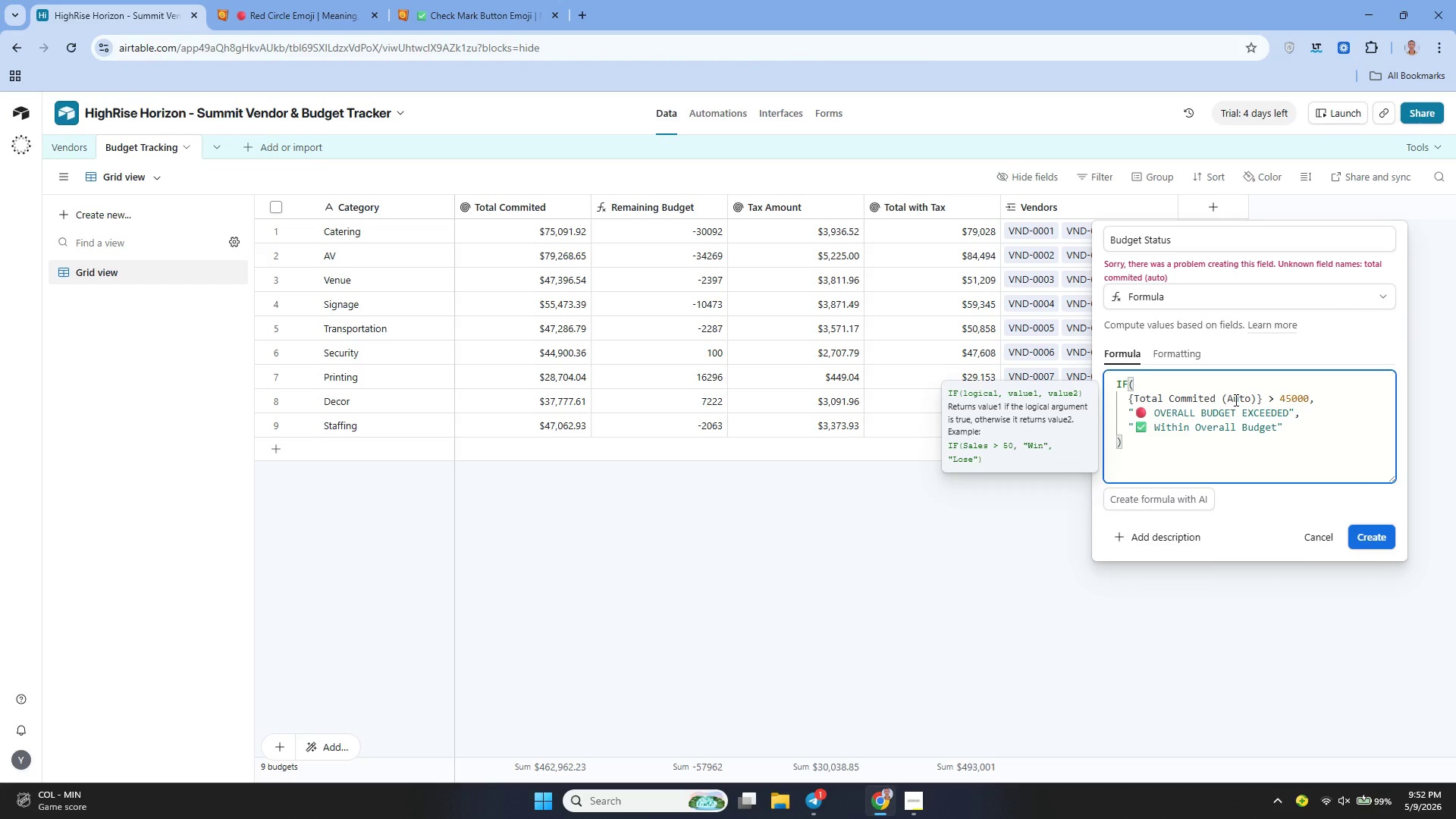 
left_click([1253, 400])
 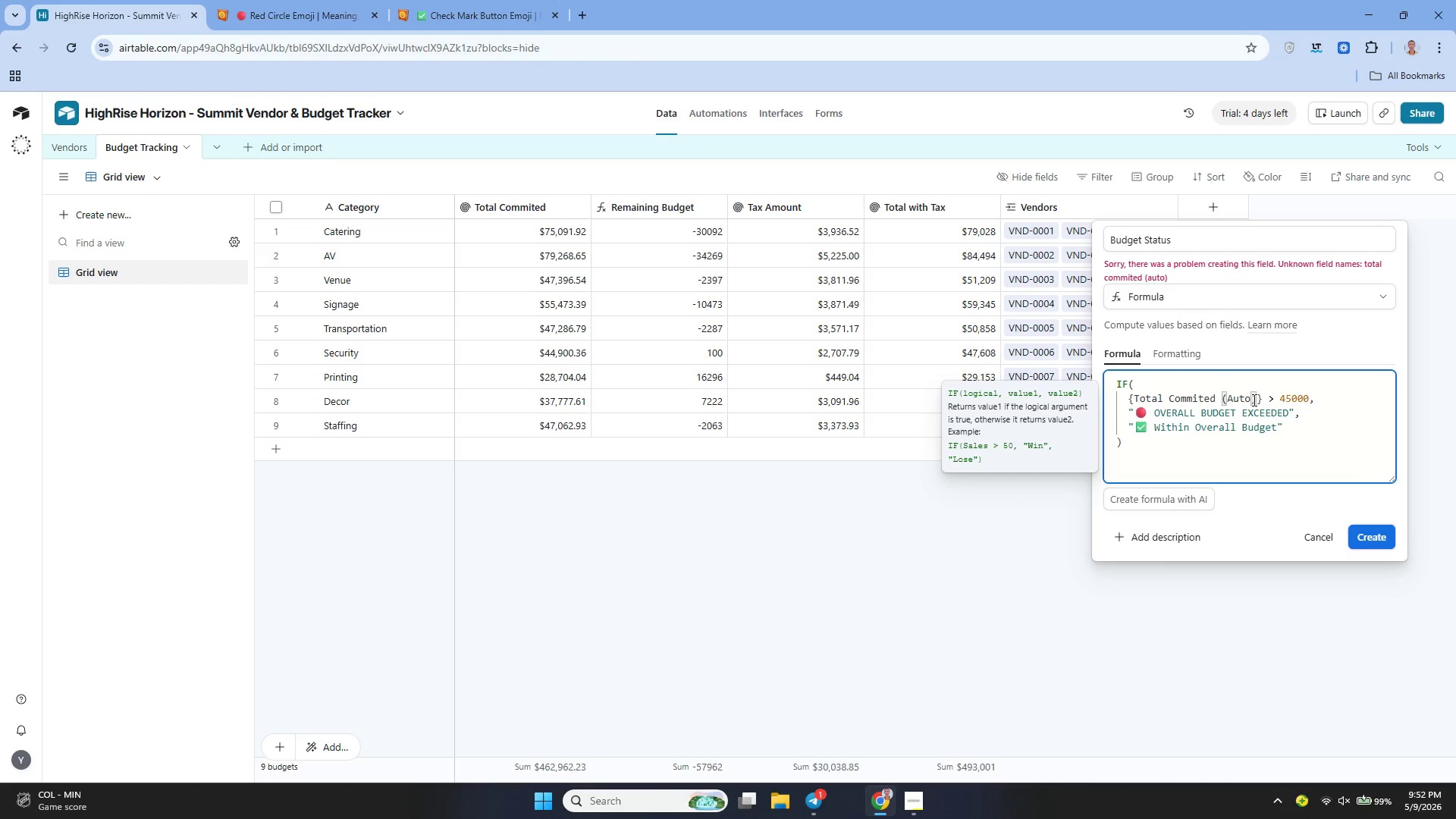 
key(ArrowRight)
 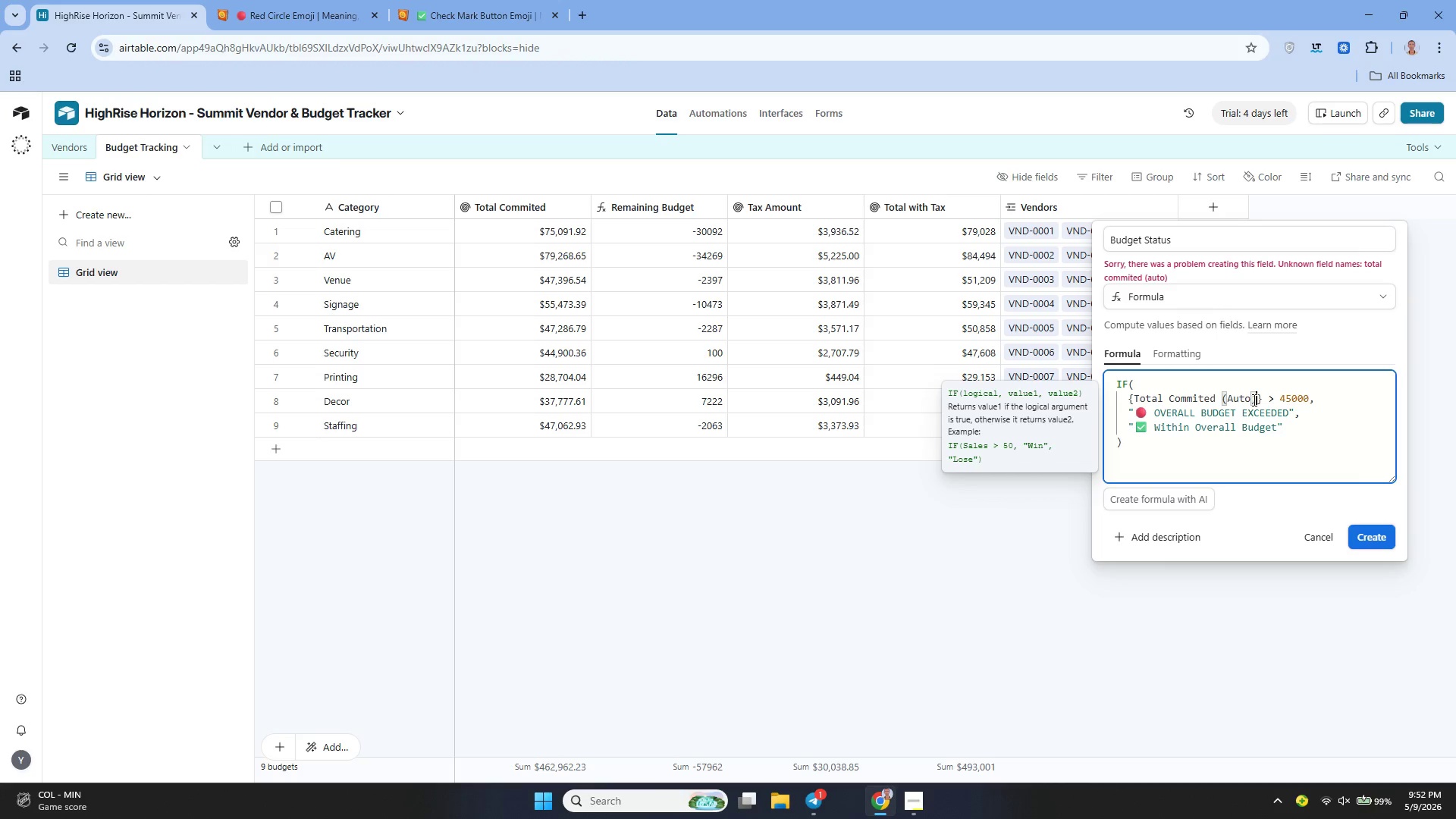 
key(Backspace)
 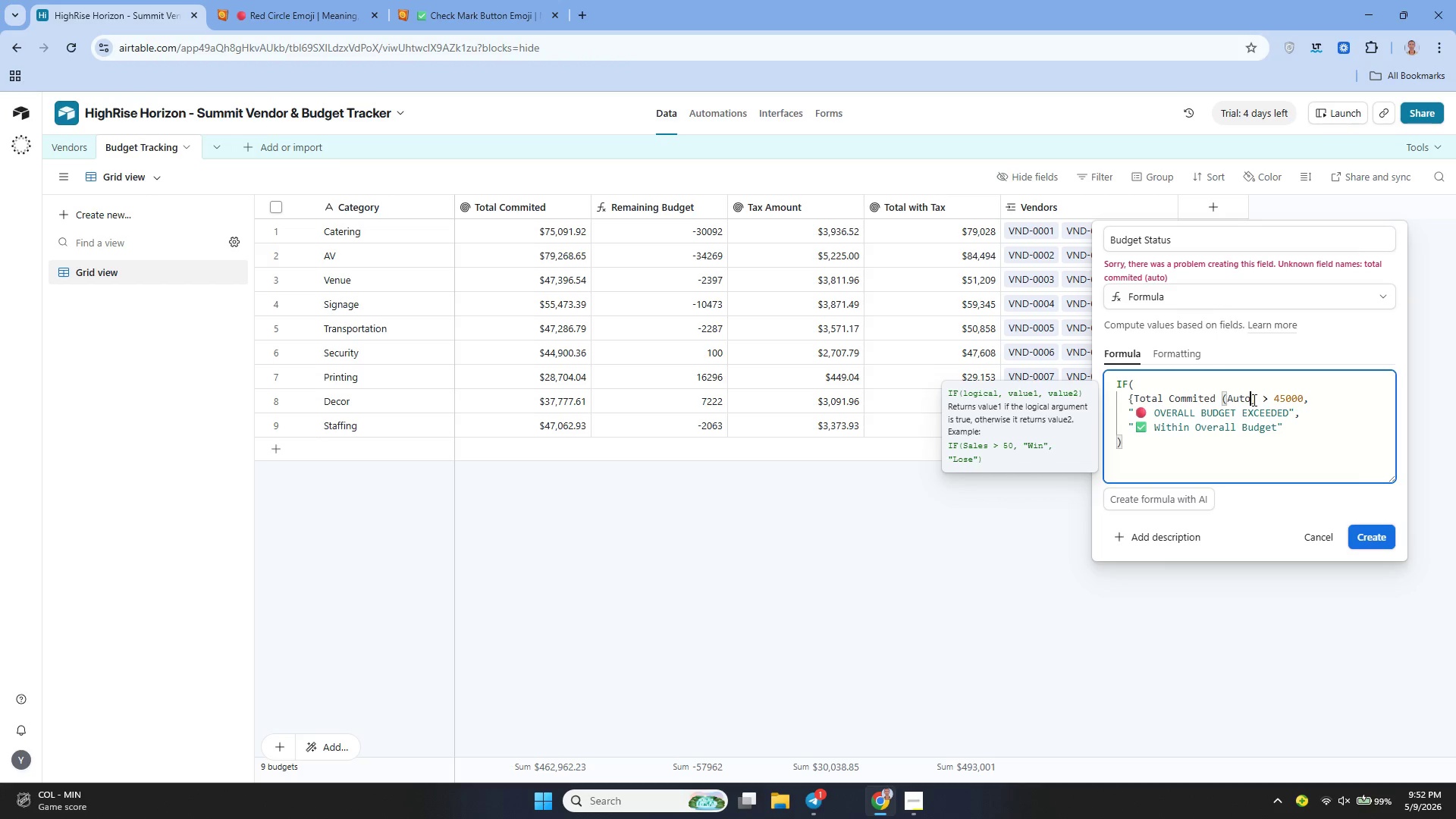 
key(Backspace)
 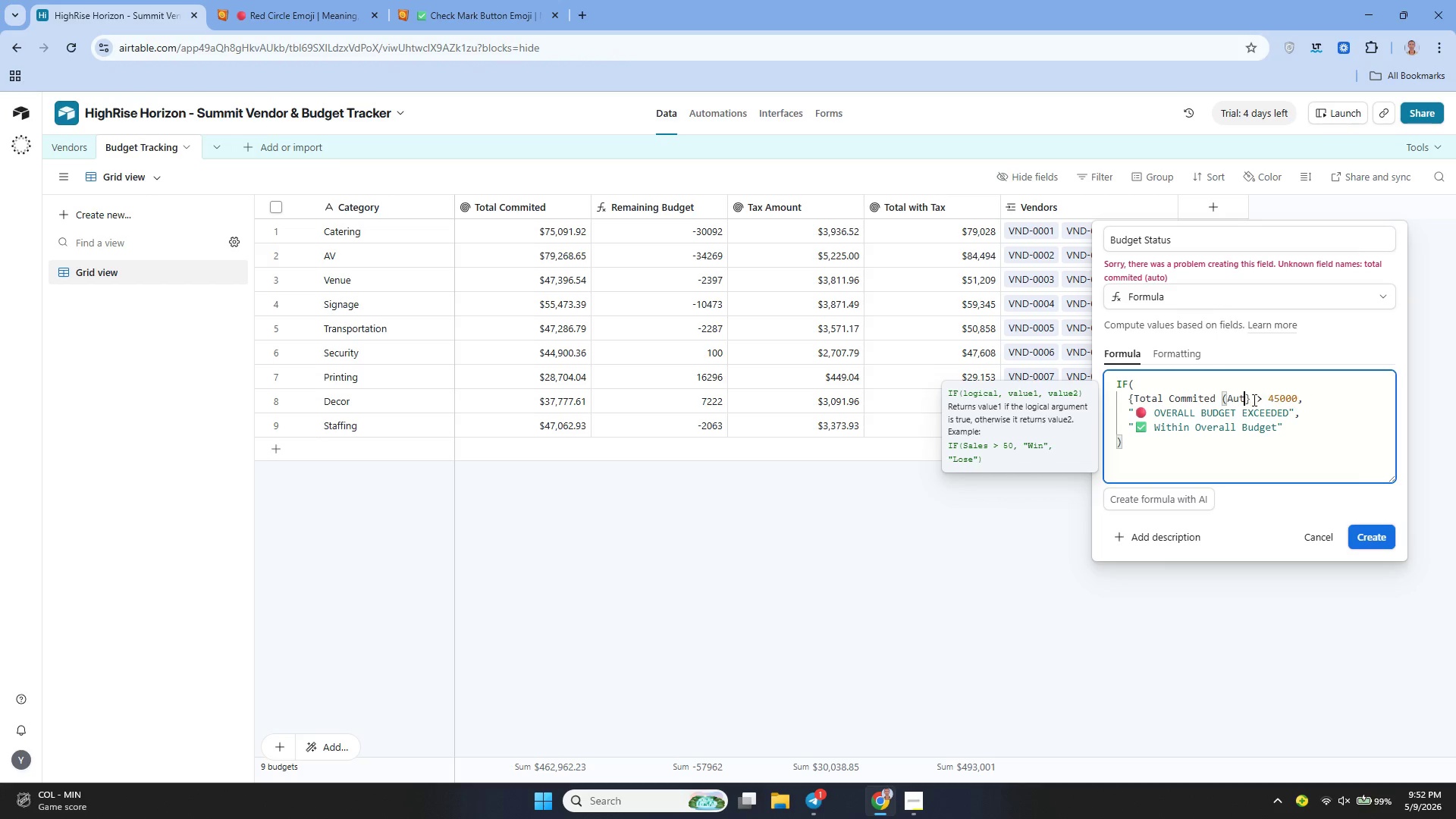 
key(Backspace)
 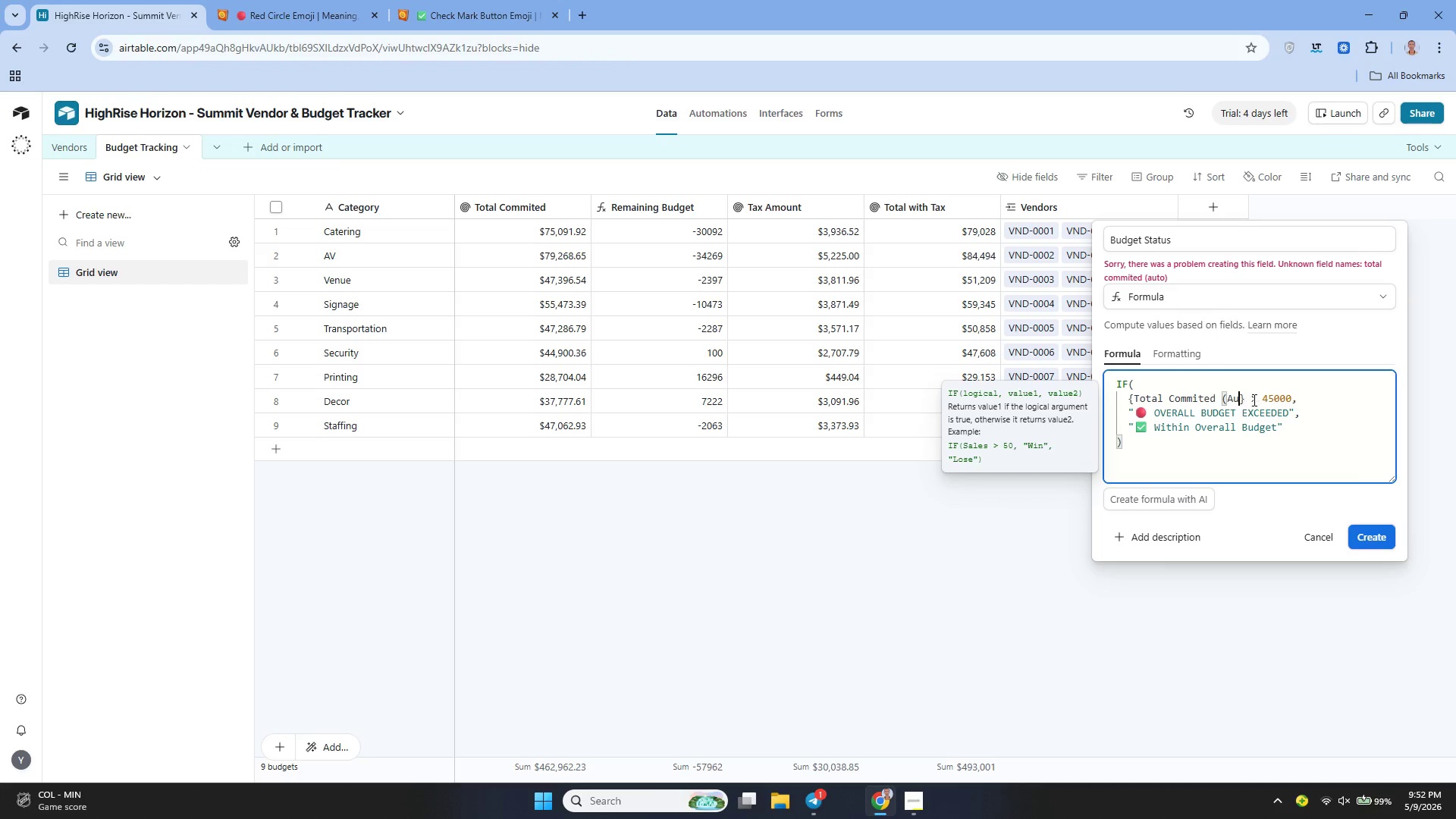 
key(Backspace)
 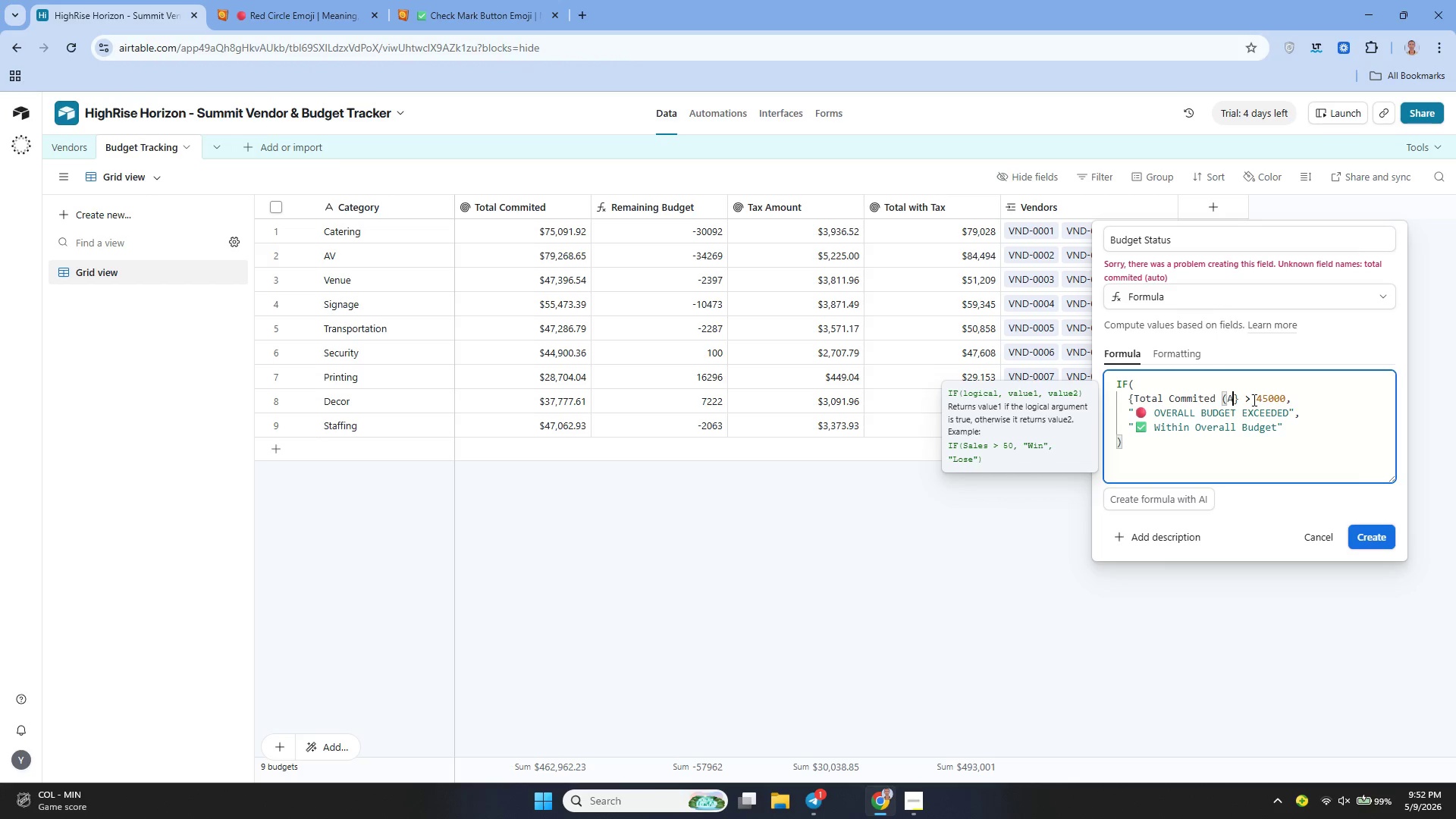 
key(Backspace)
 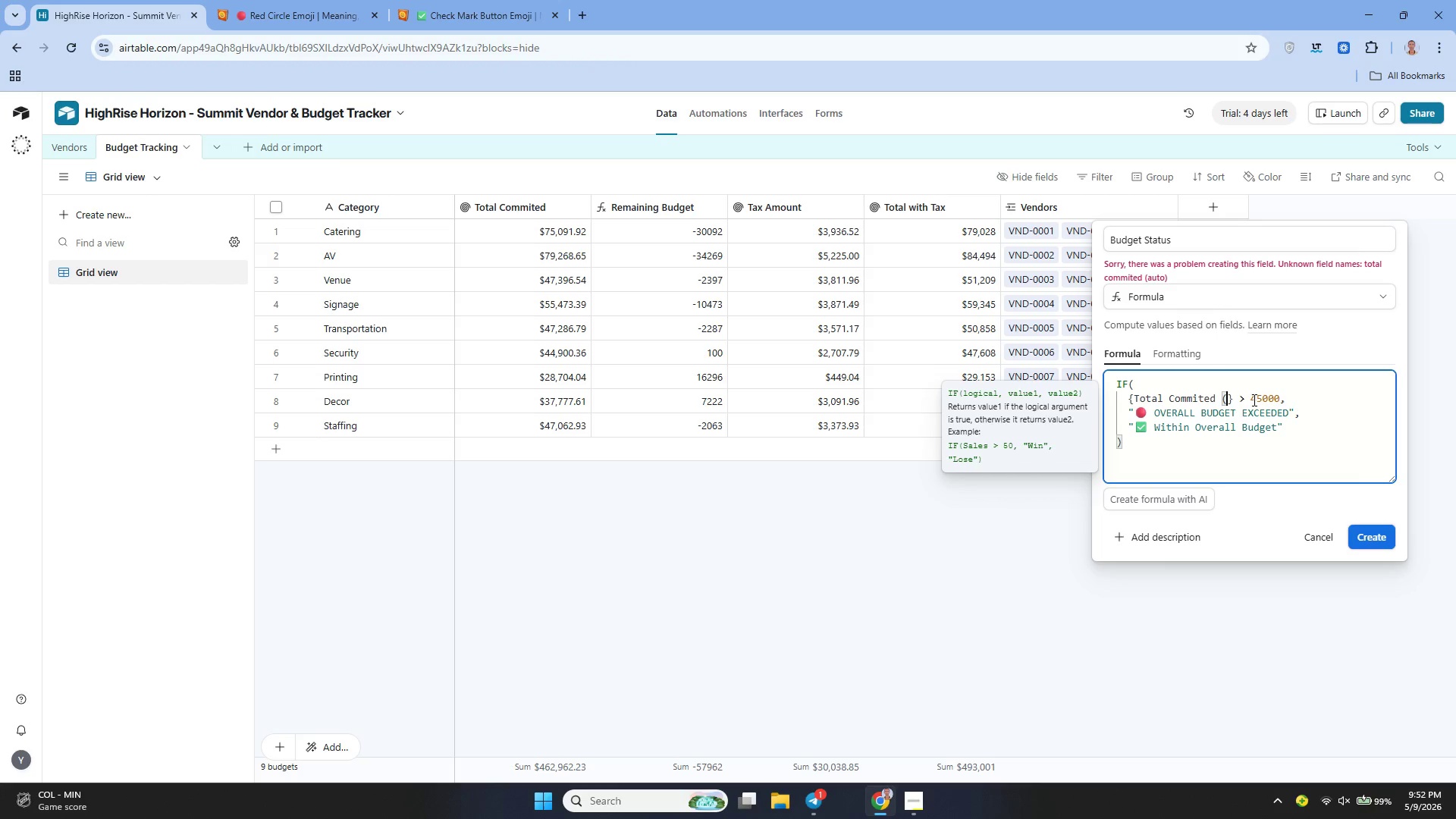 
key(Backspace)
 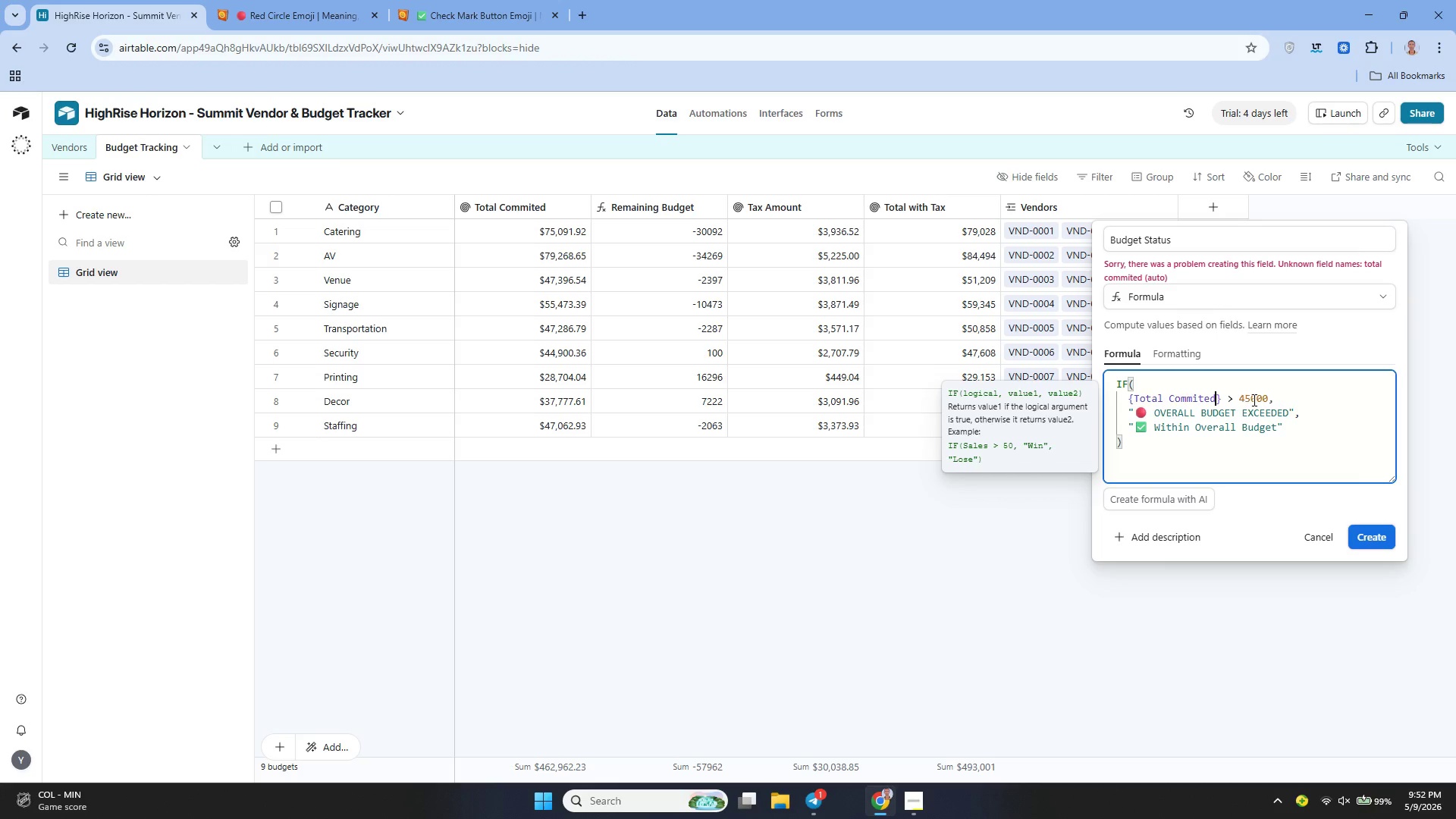 
key(Backspace)
 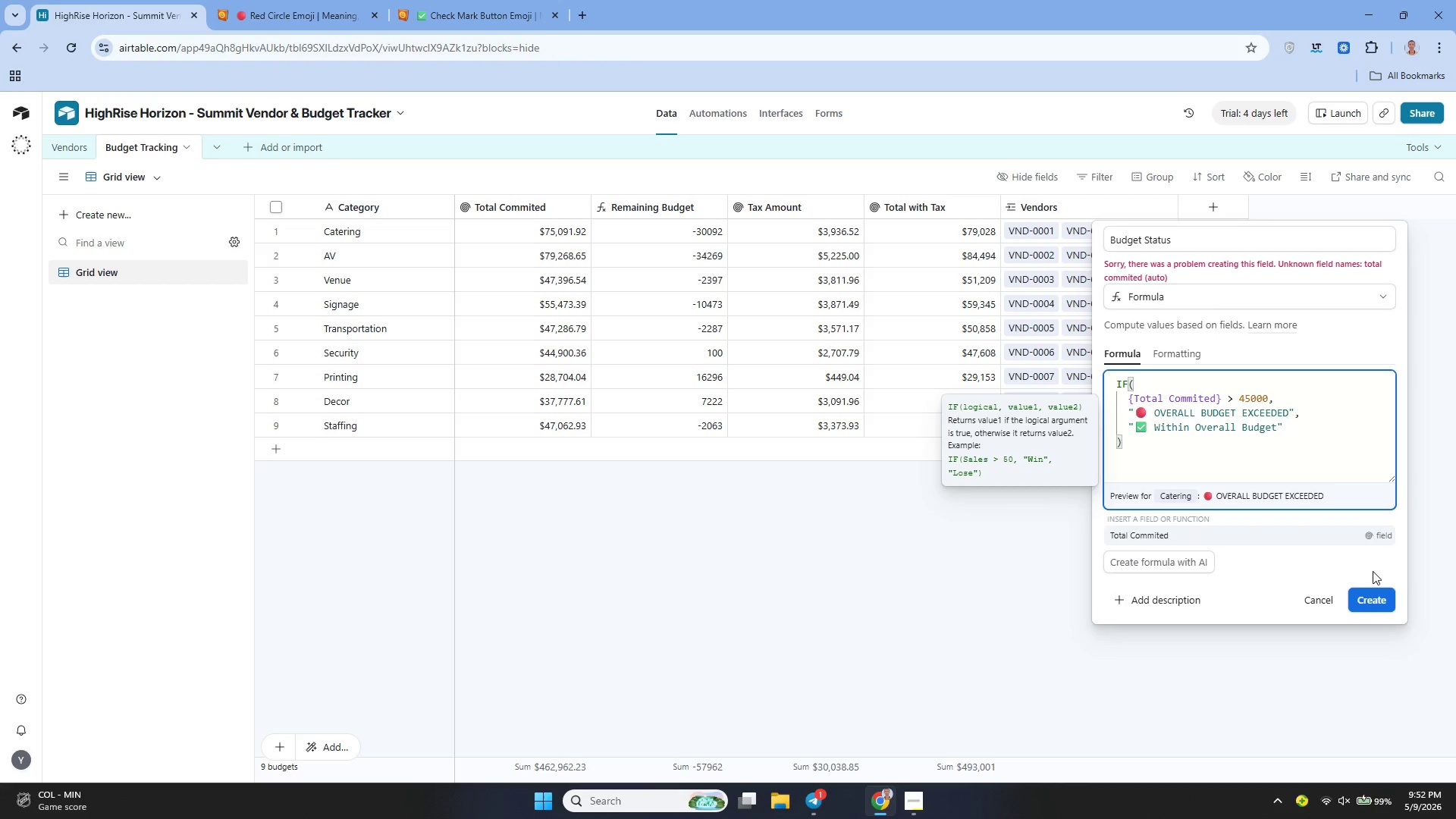 
left_click([1369, 592])
 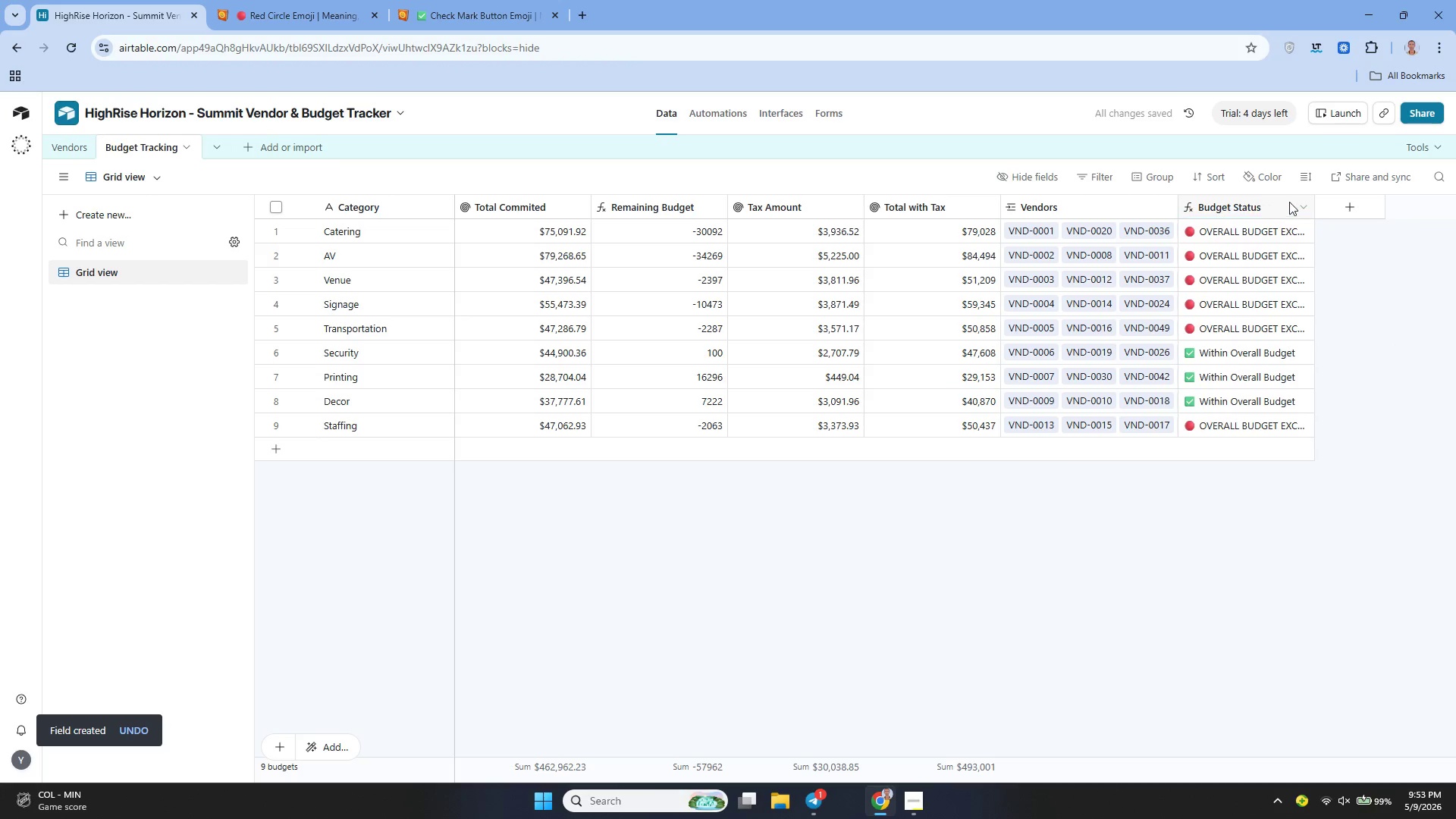 
left_click([1298, 205])
 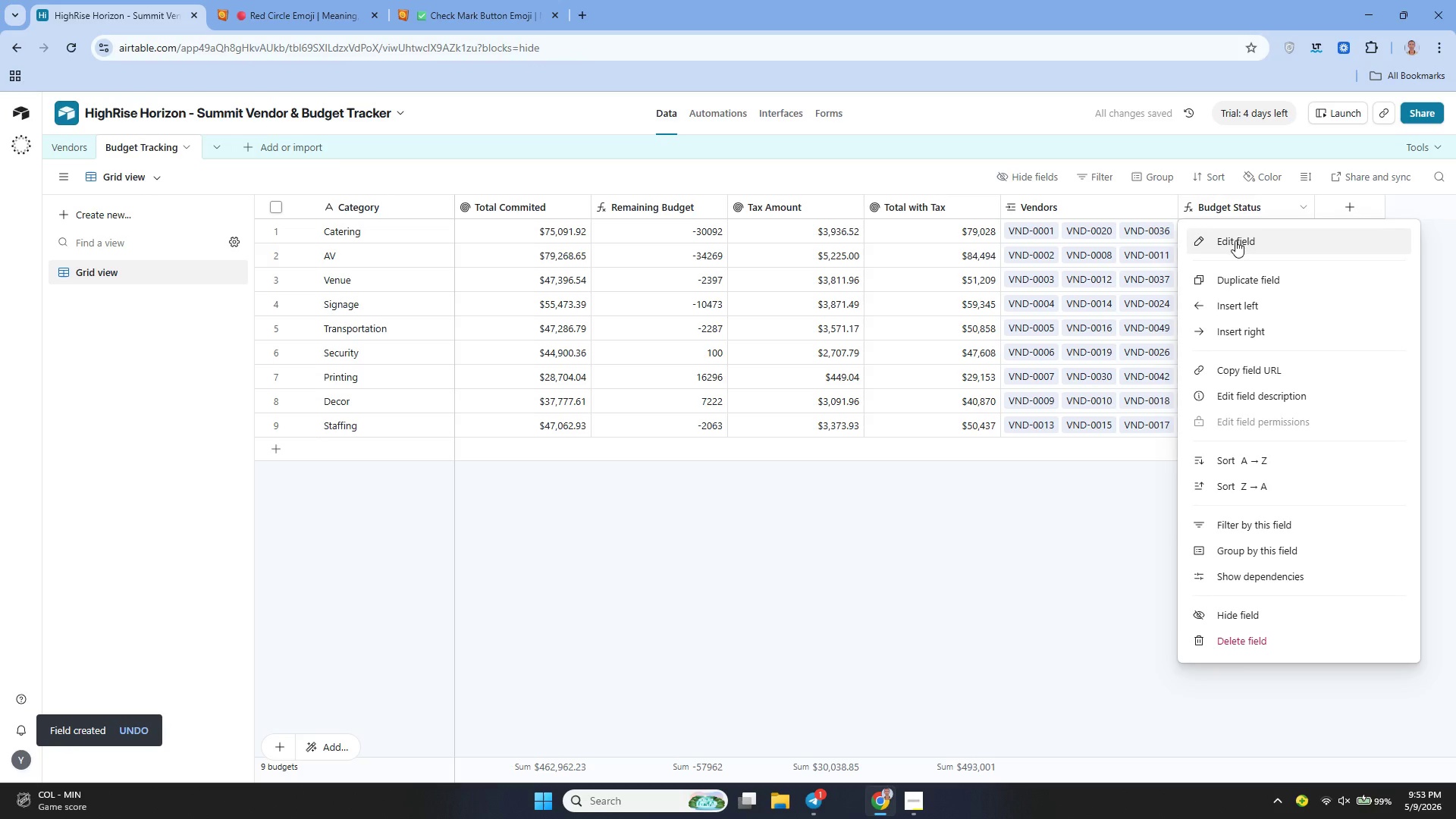 
left_click([1234, 242])
 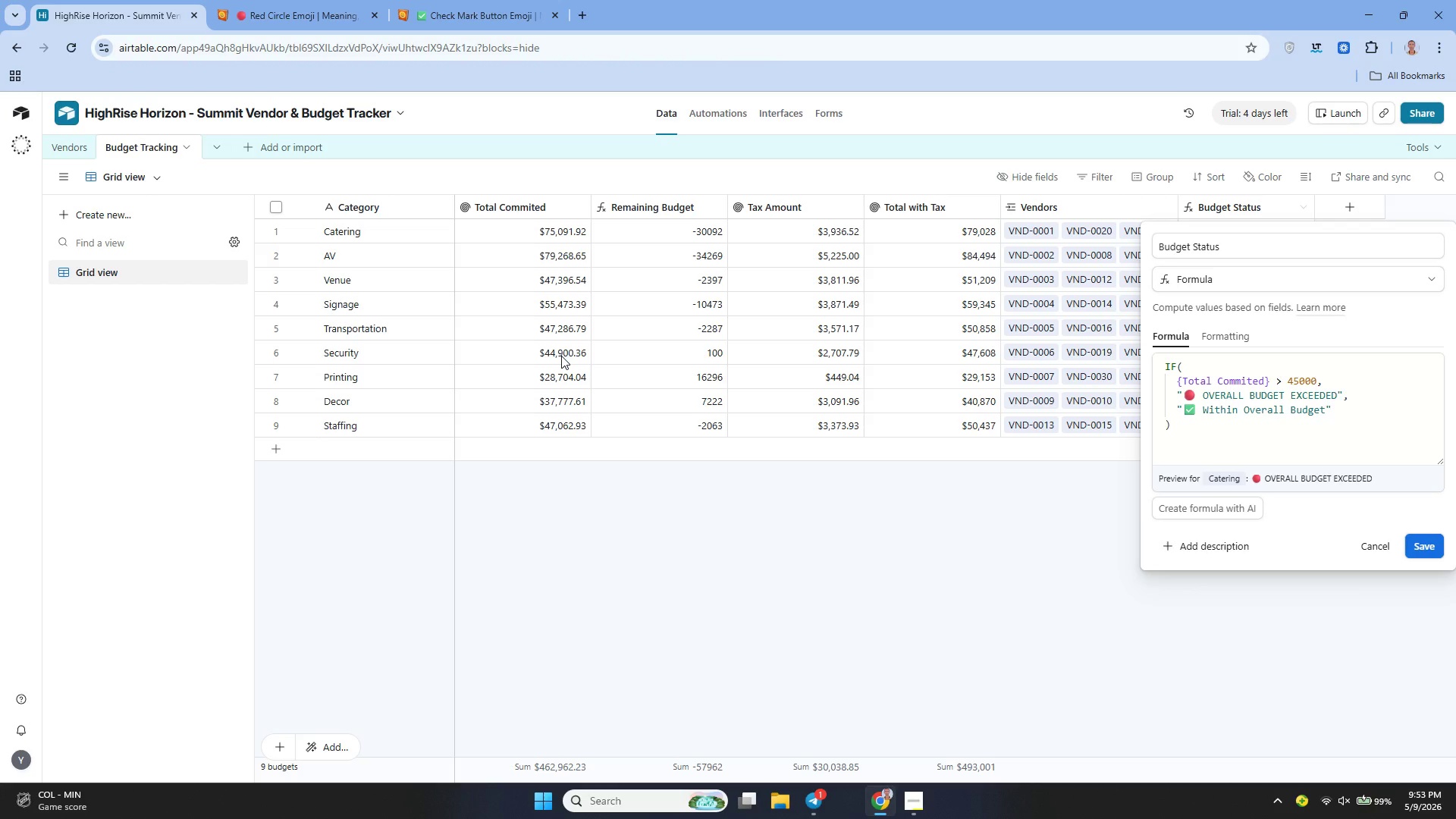 
wait(20.08)
 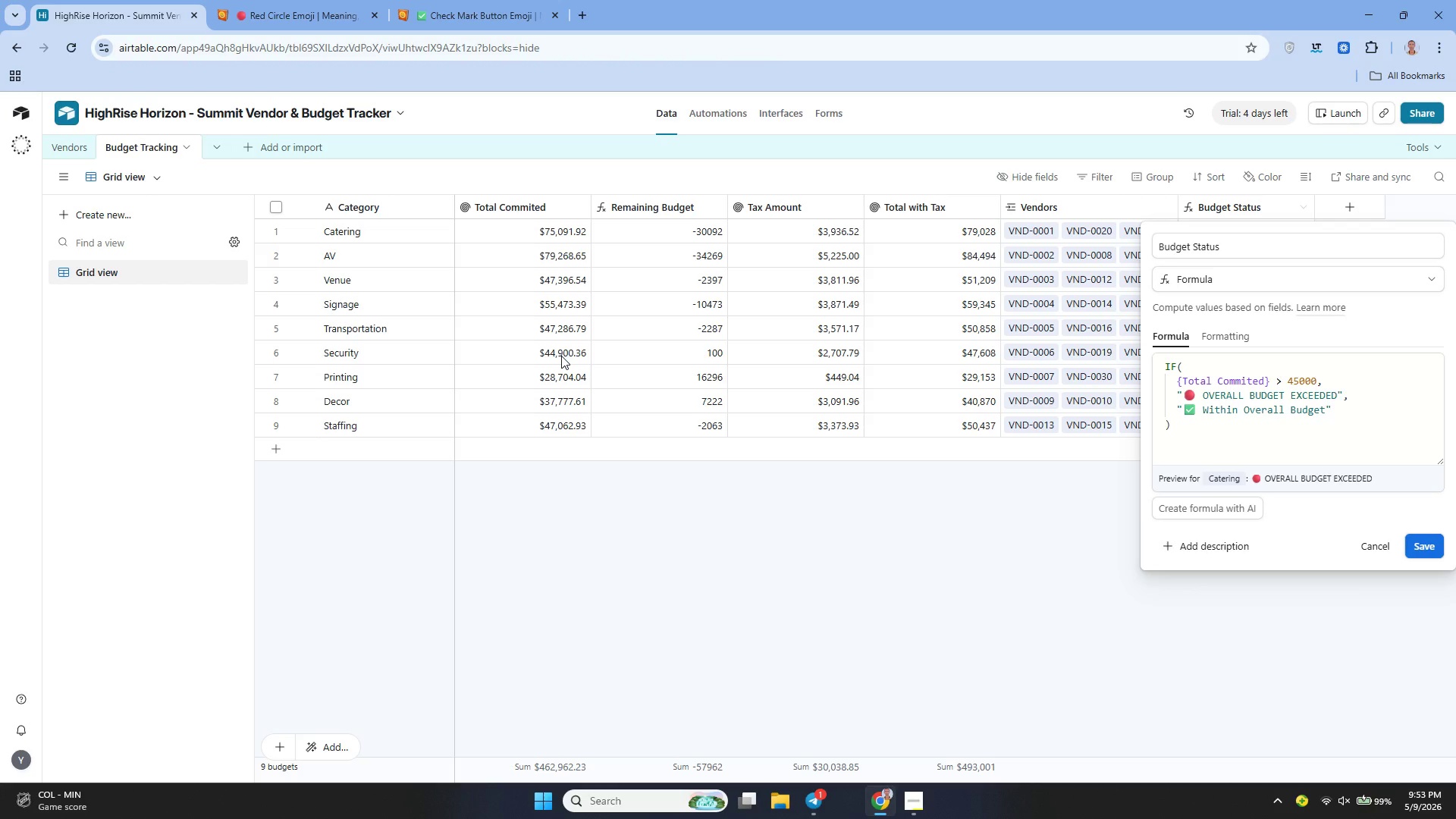 
left_click([1414, 547])
 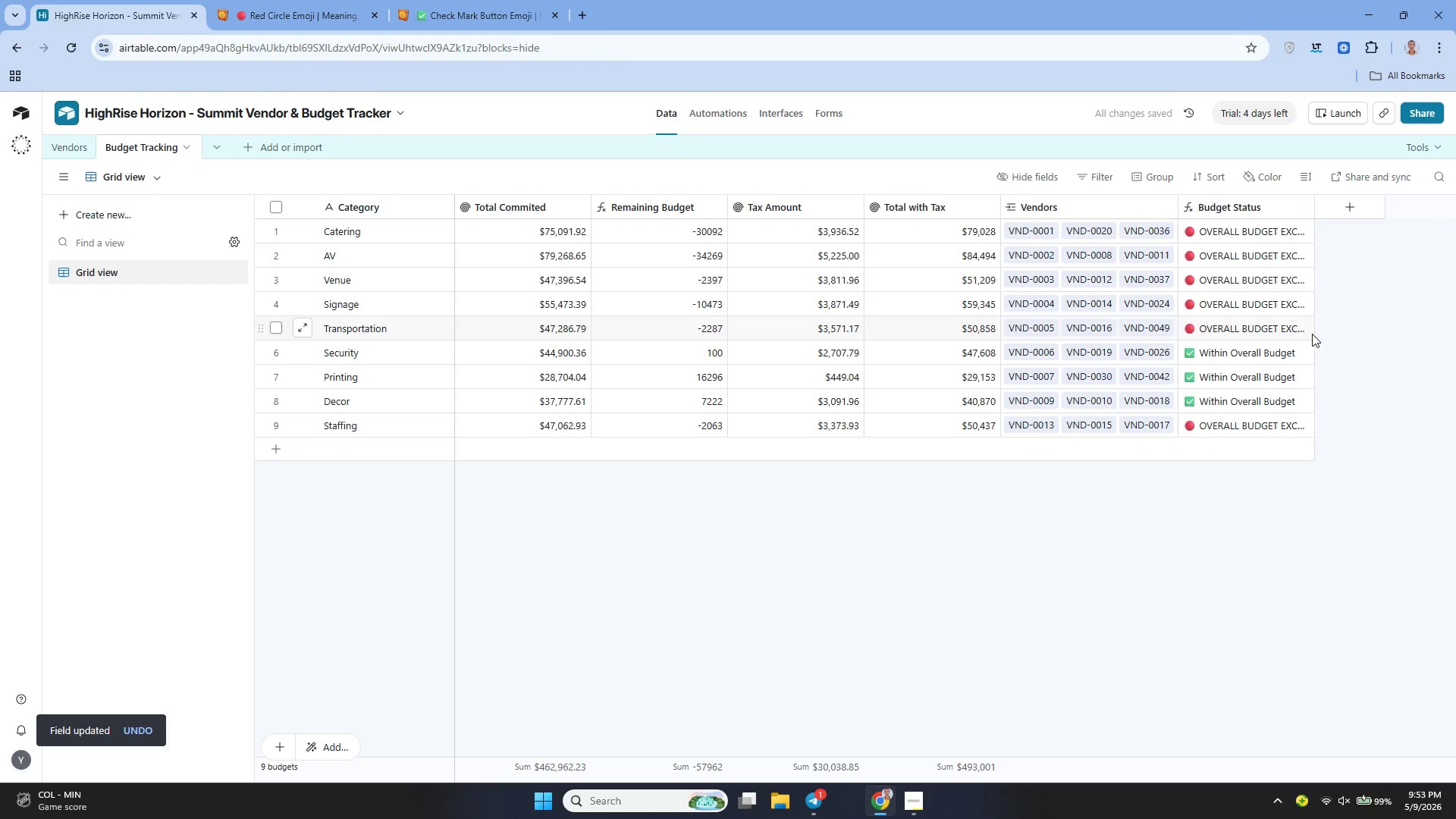 
left_click_drag(start_coordinate=[1310, 206], to_coordinate=[1353, 218])
 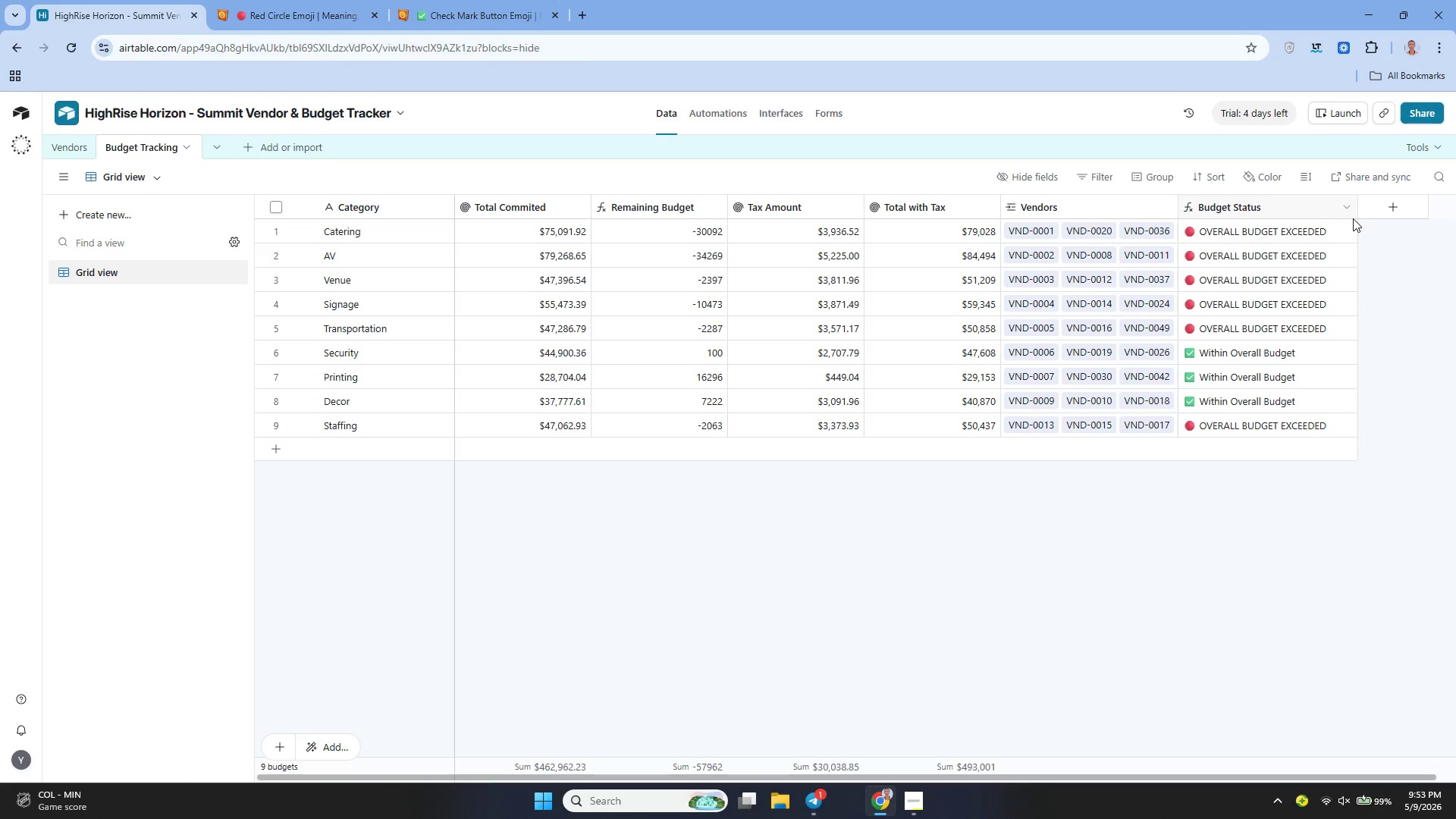 
wait(11.53)
 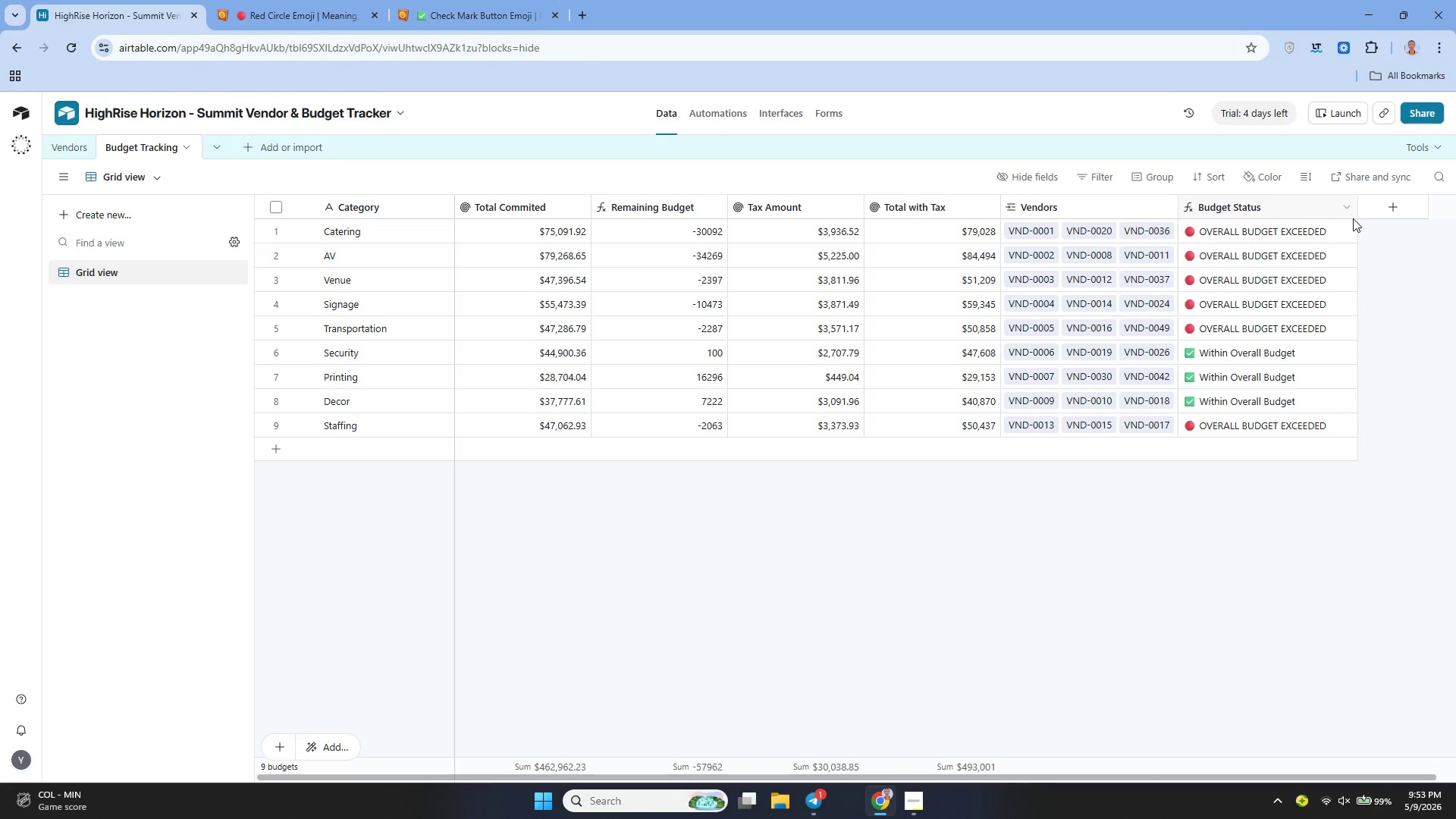 
mouse_move([1388, 199])
 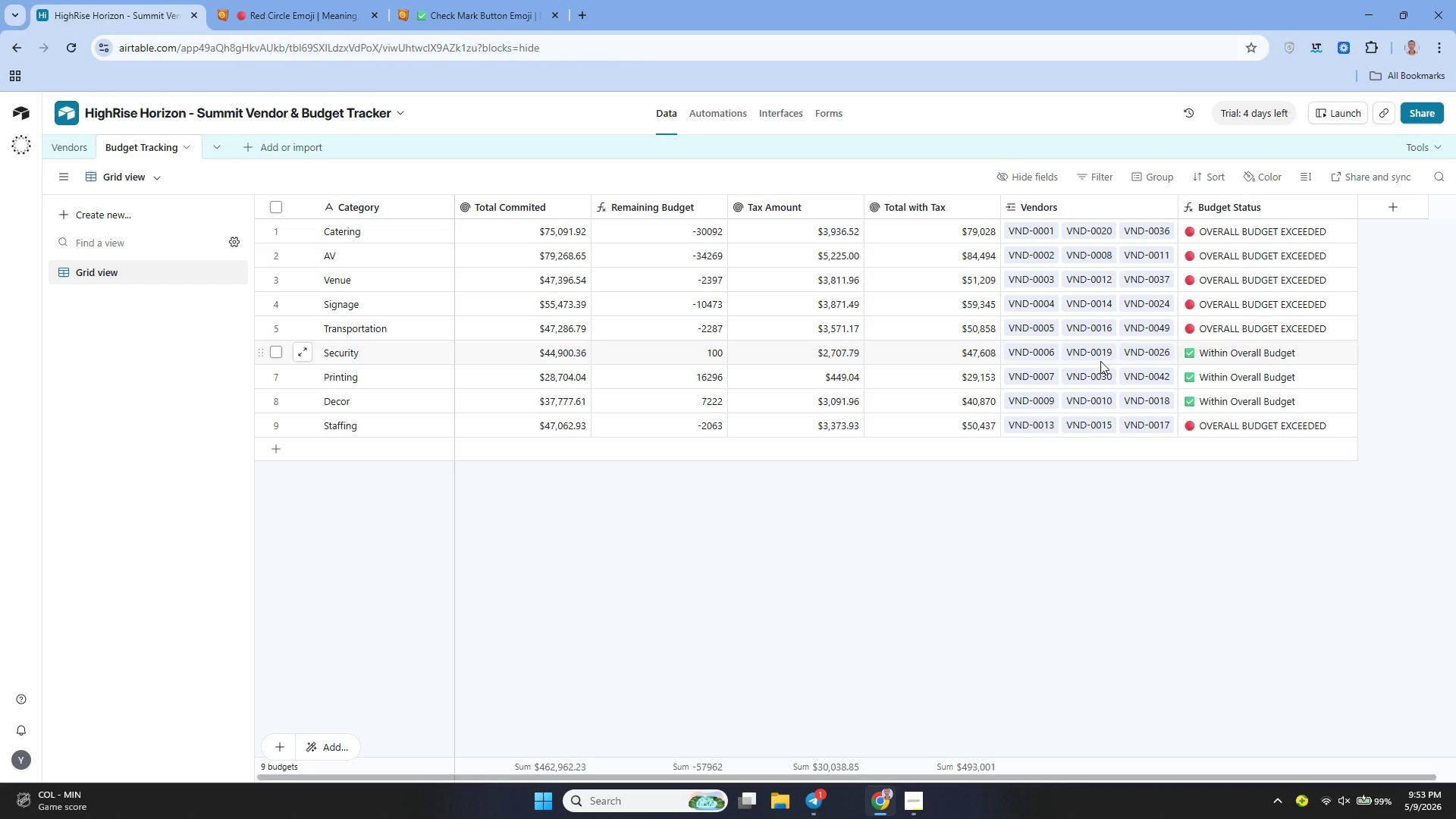 
wait(17.75)
 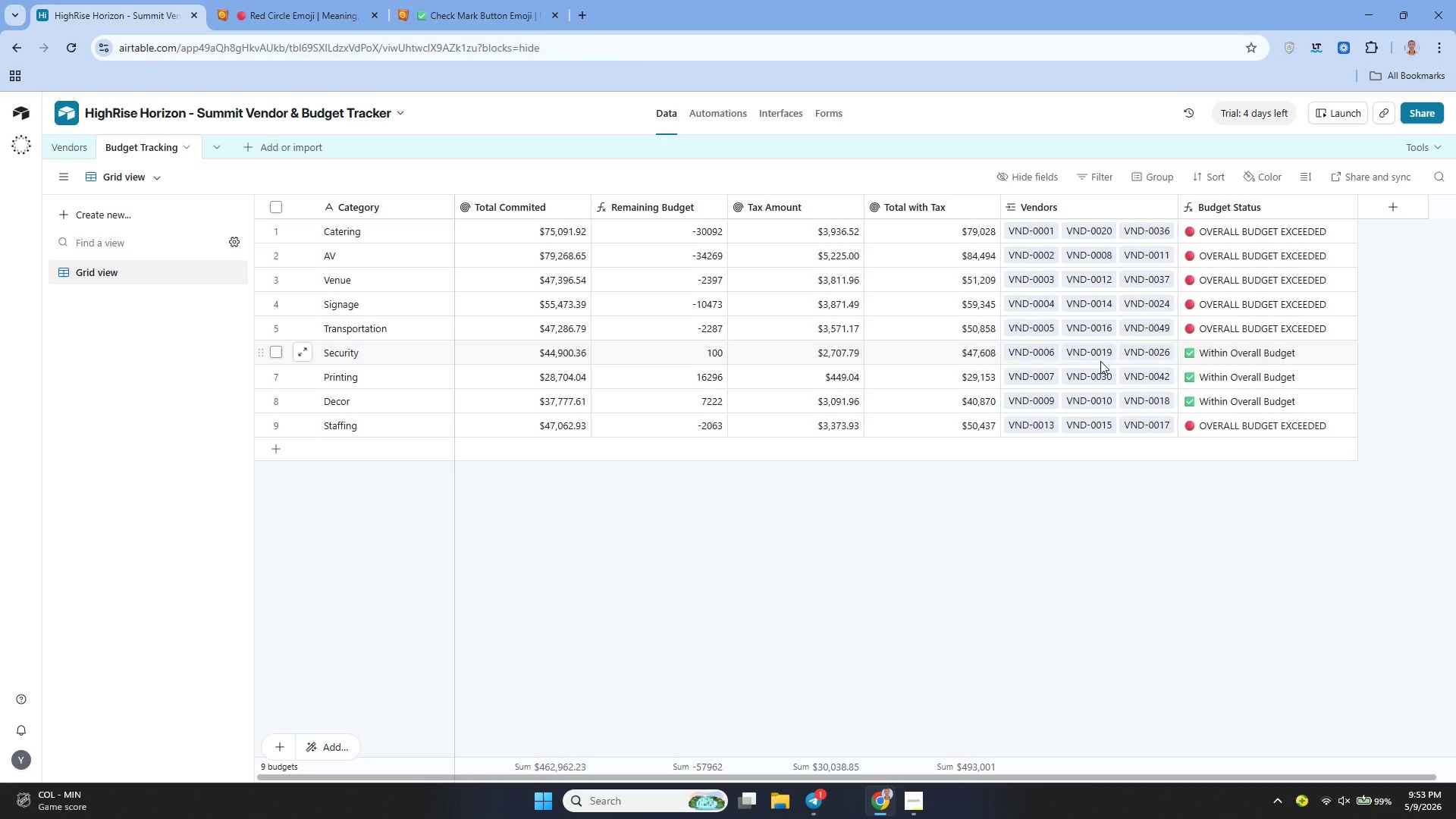 
left_click([79, 150])
 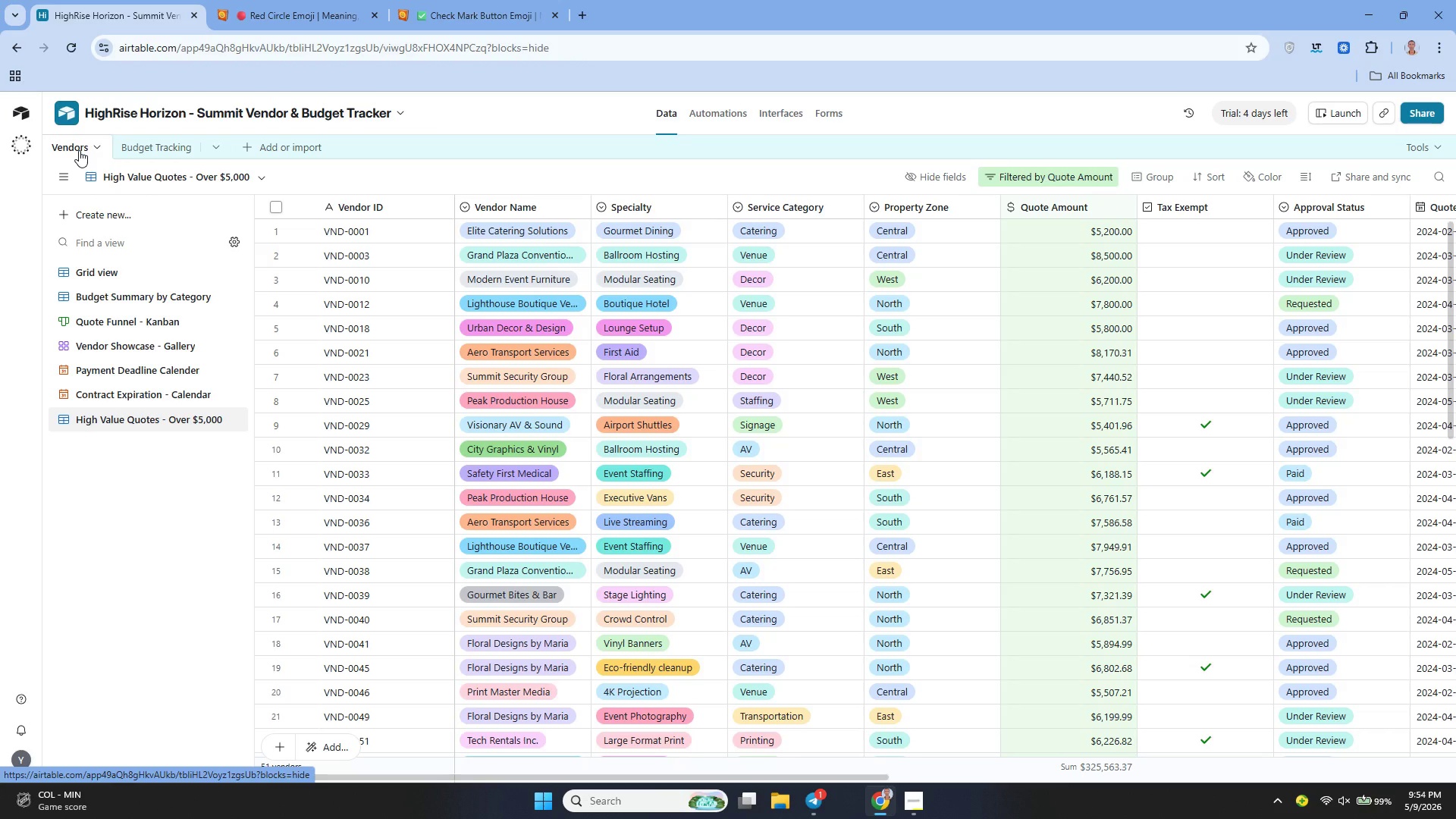 
mouse_move([632, 329])
 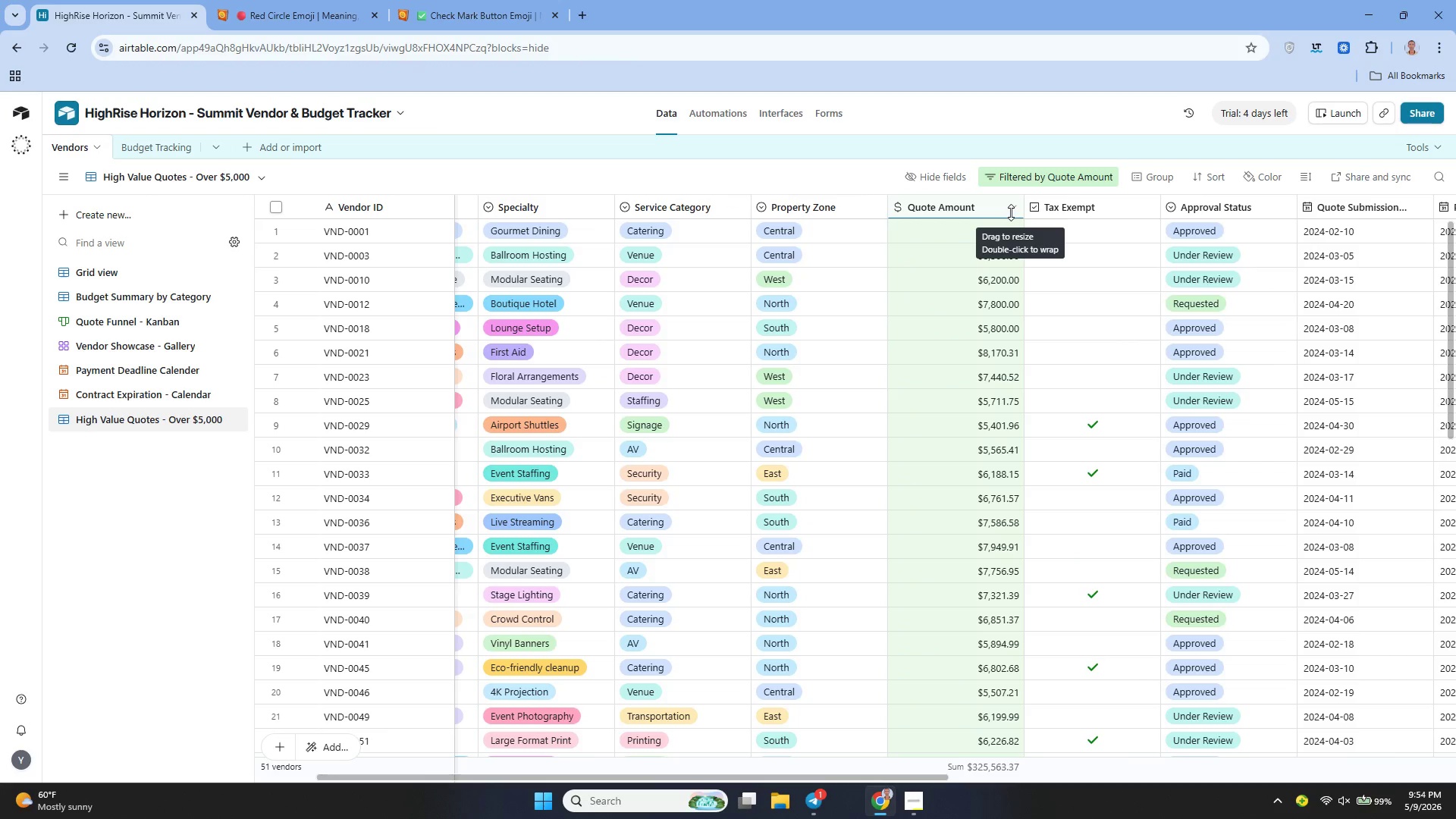 
left_click([1012, 205])
 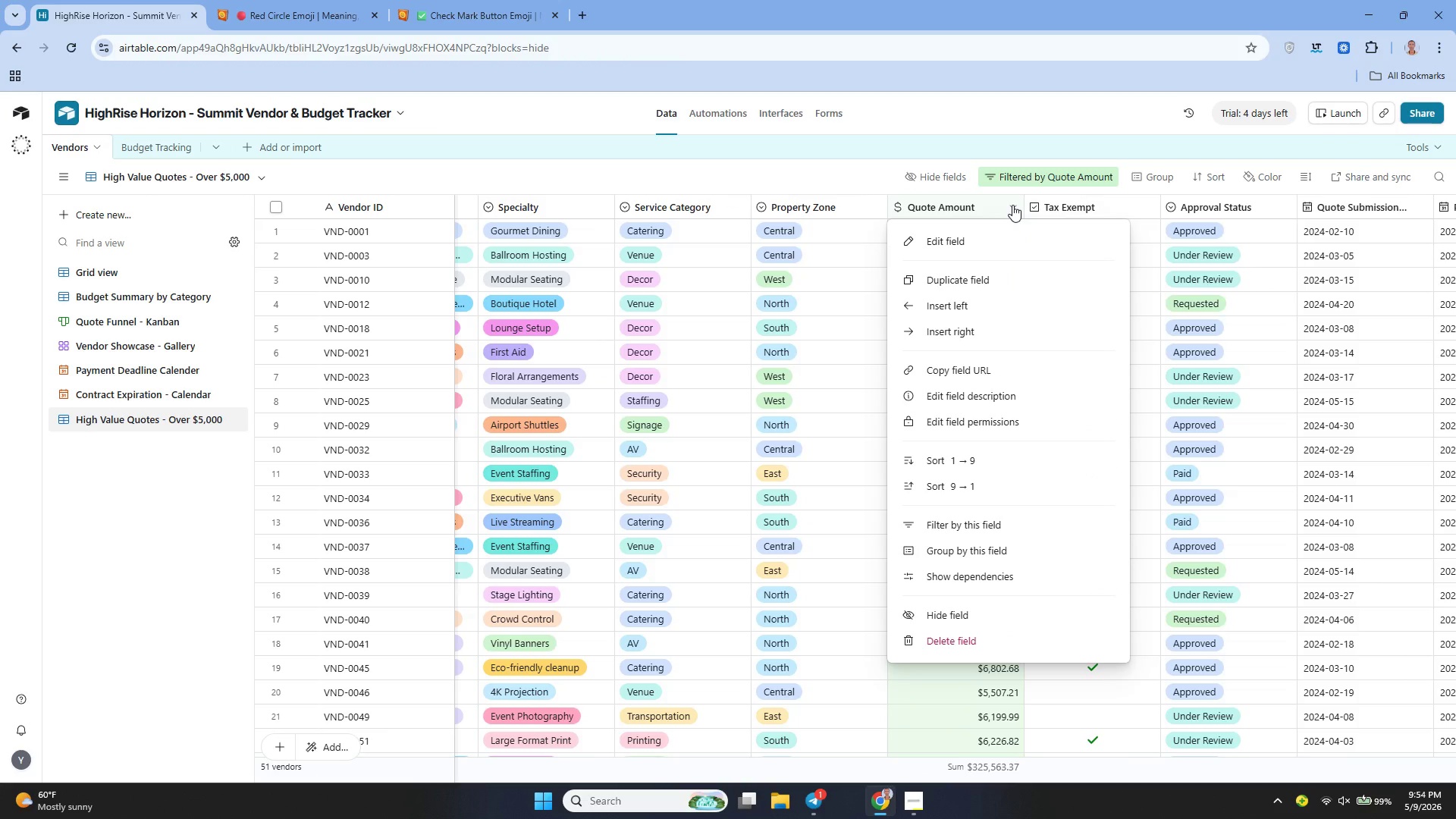 
left_click([1012, 205])
 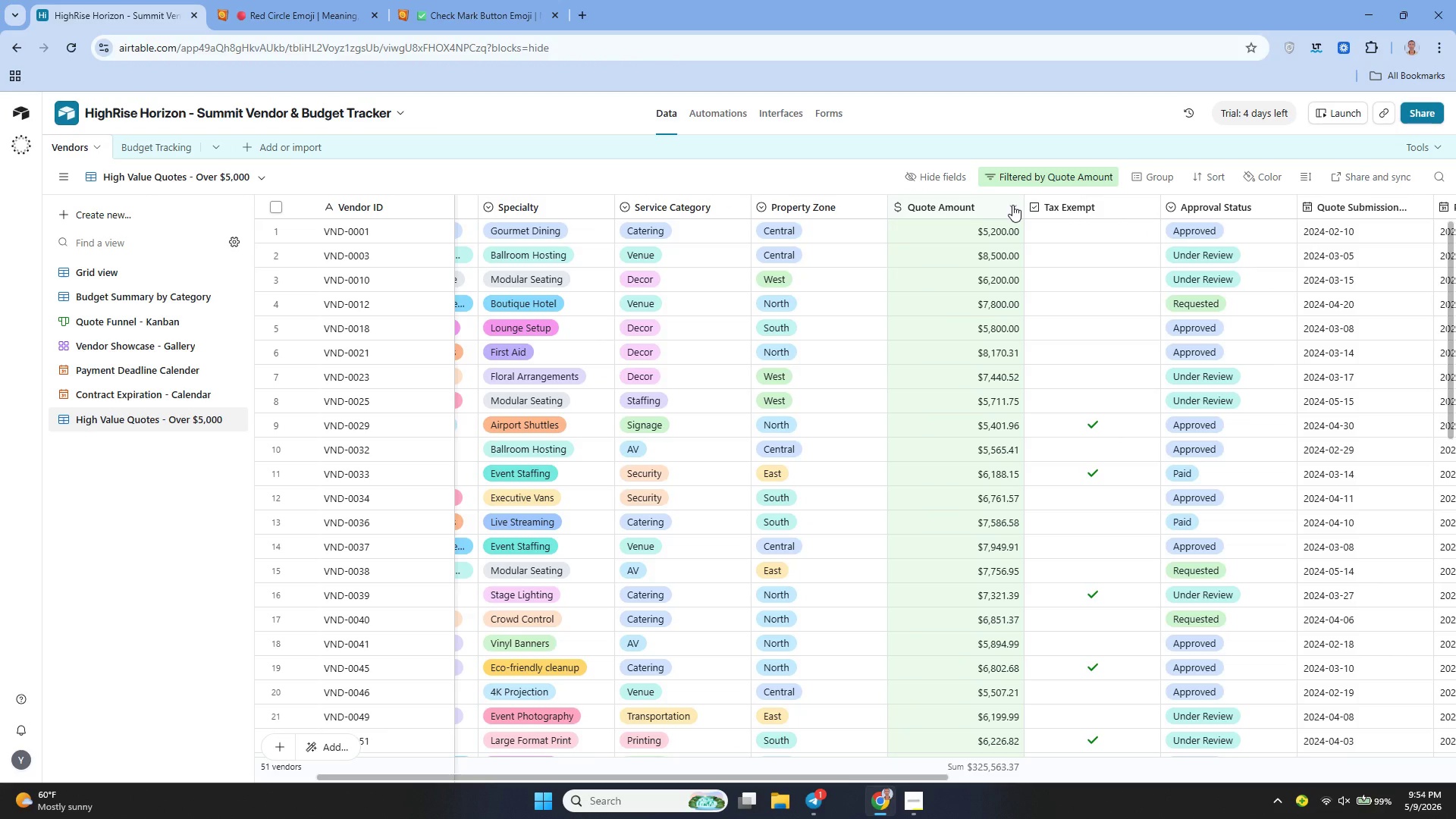 
wait(8.88)
 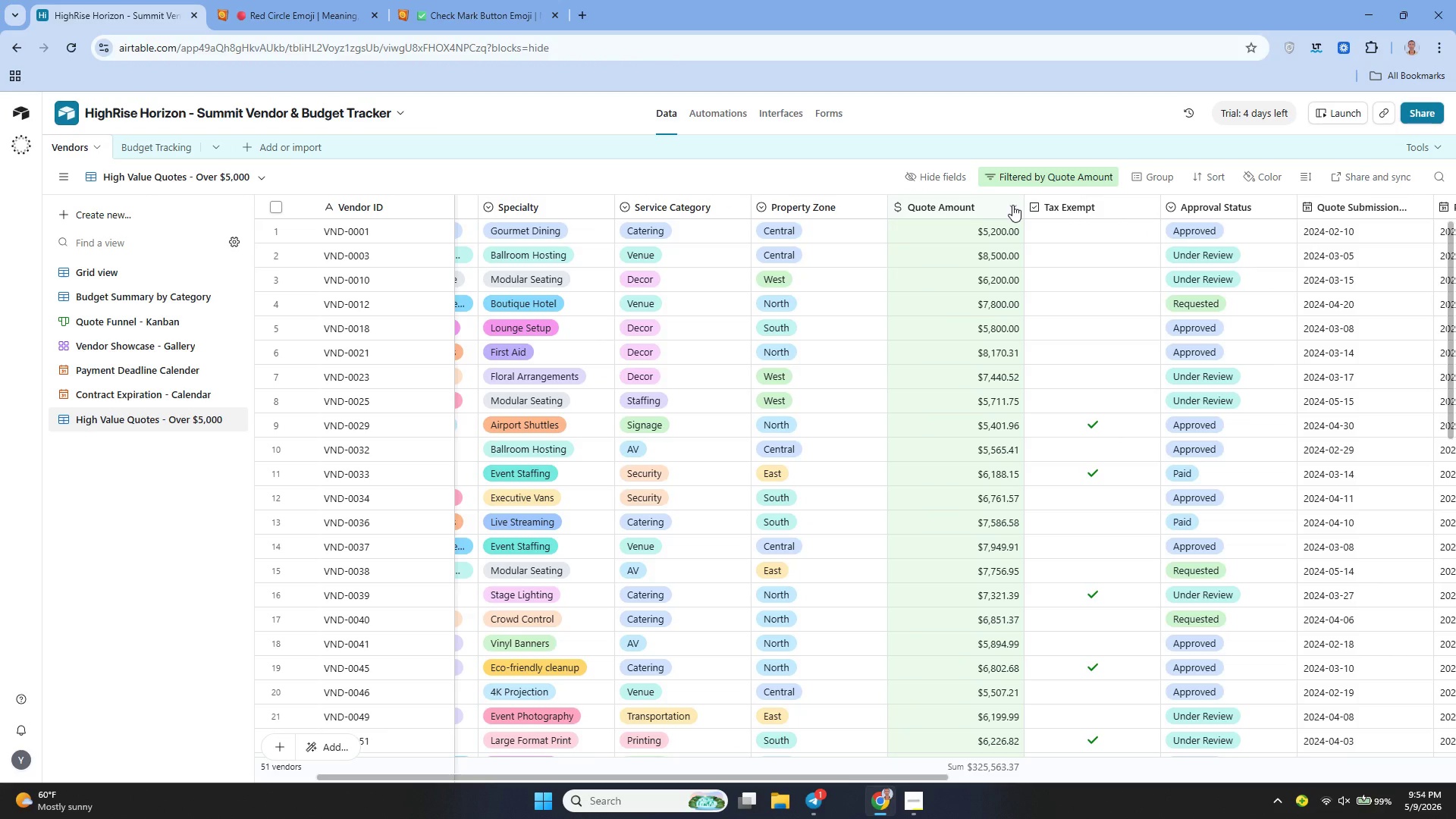 
mouse_move([757, 299])
 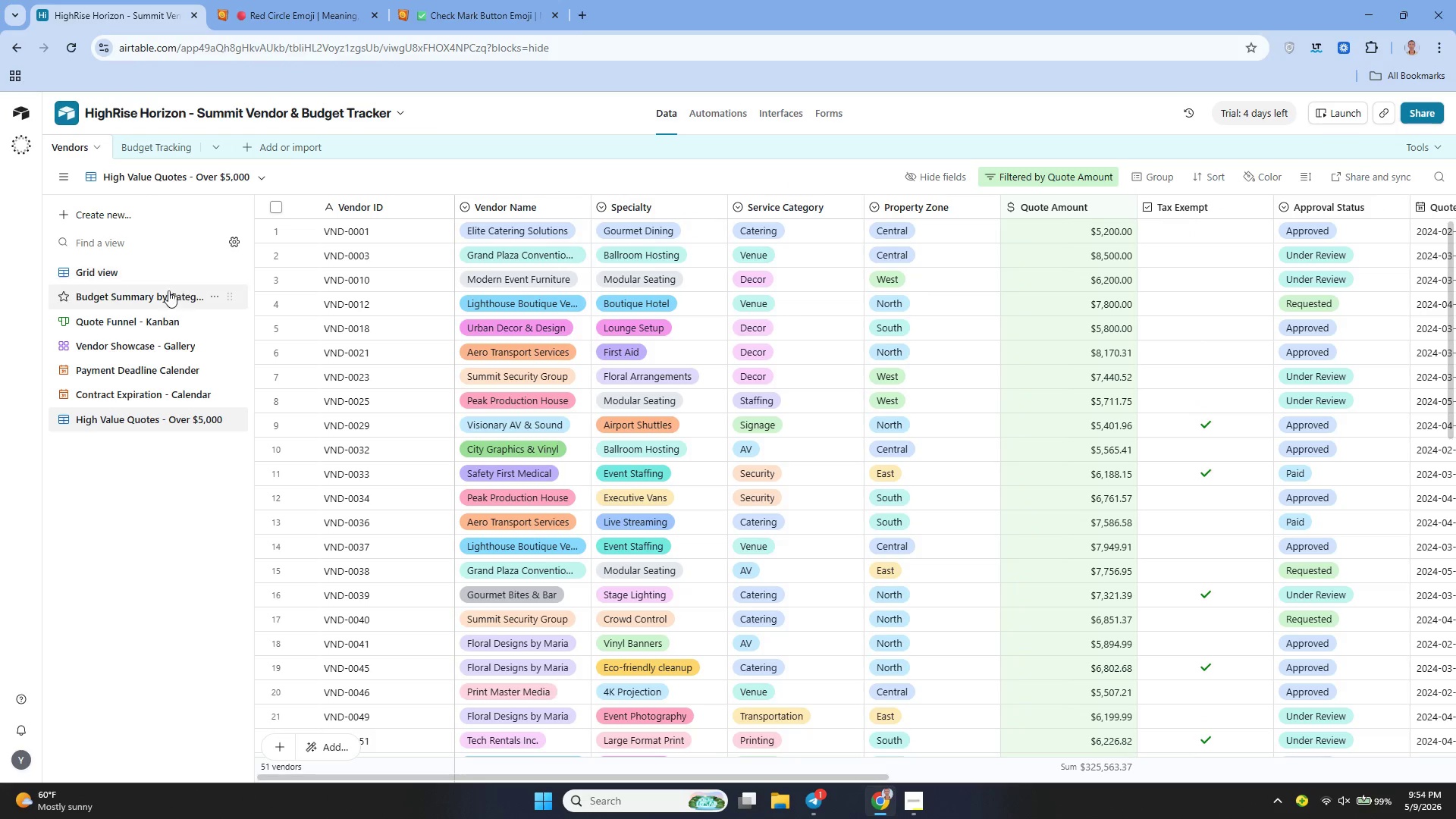 
left_click([160, 292])
 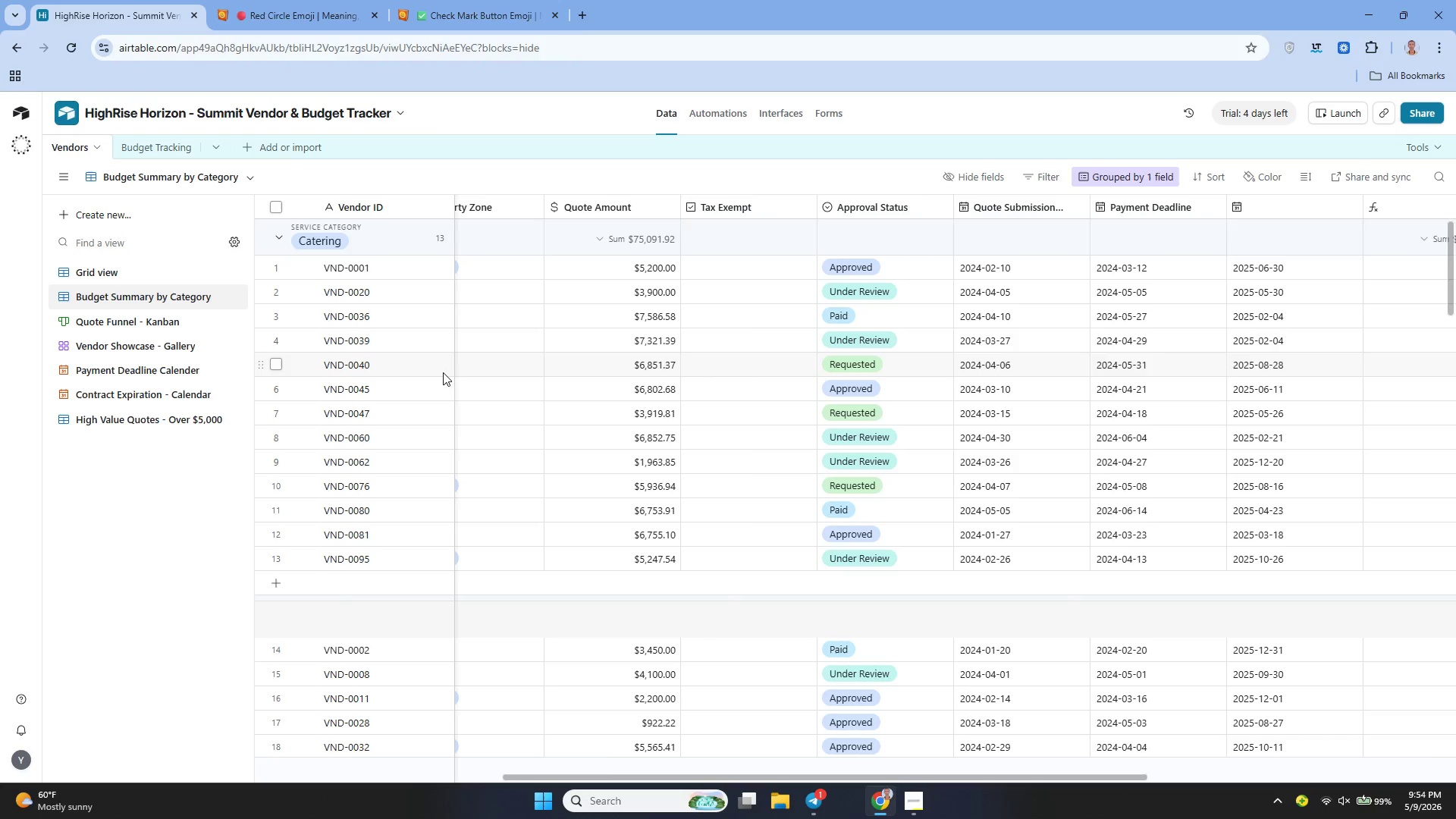 
mouse_move([507, 384])
 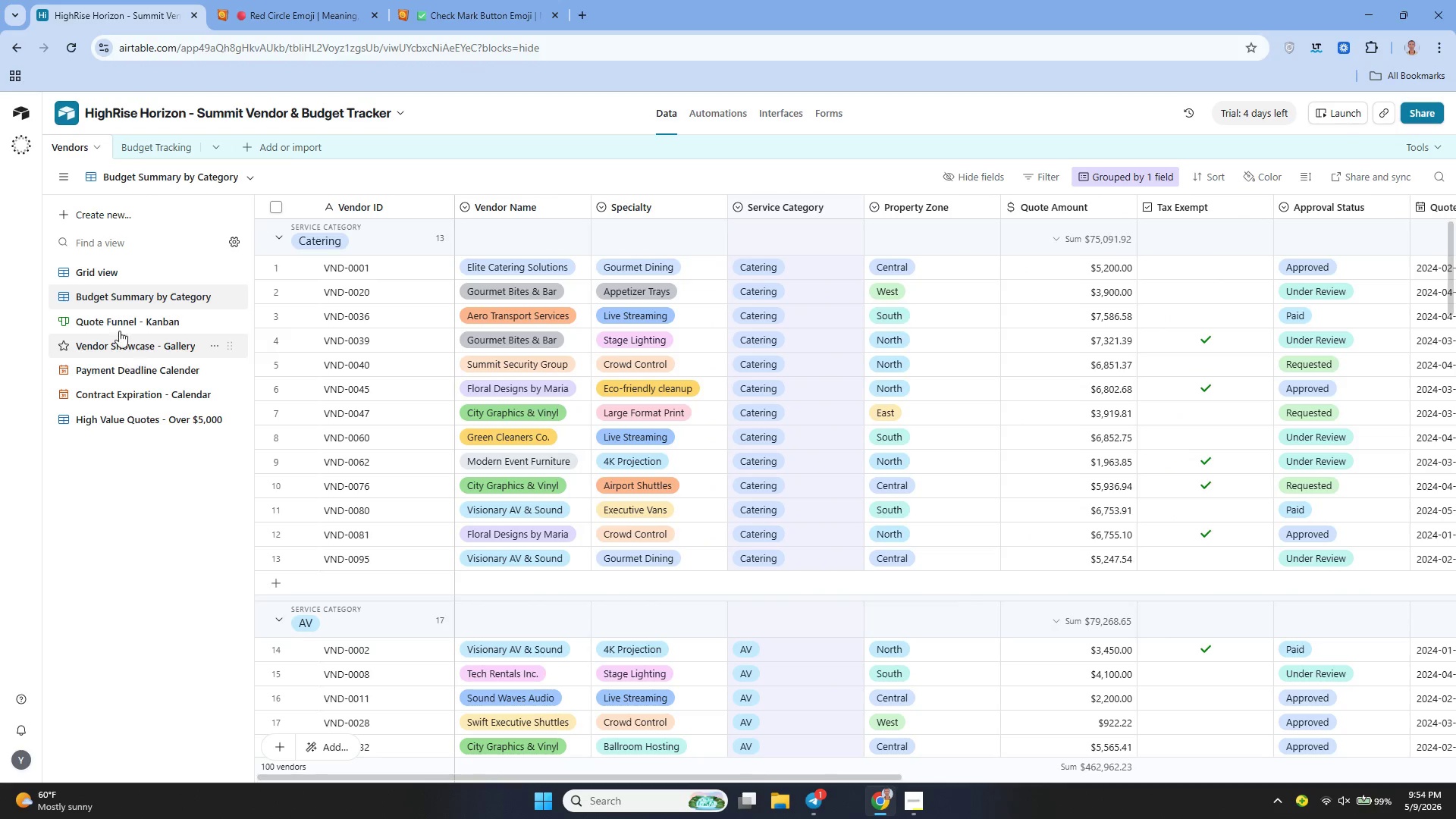 
left_click([118, 323])
 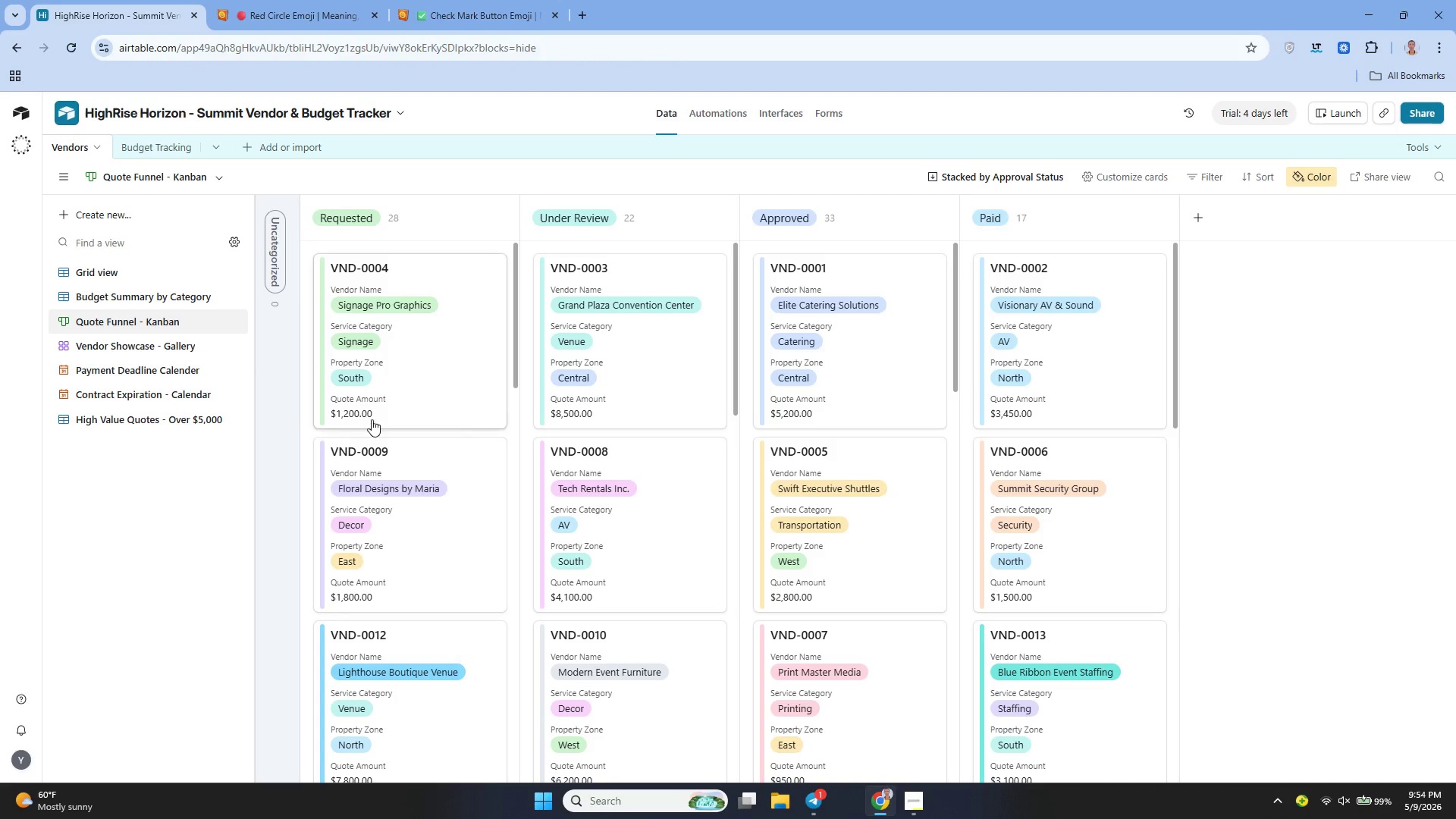 
wait(5.23)
 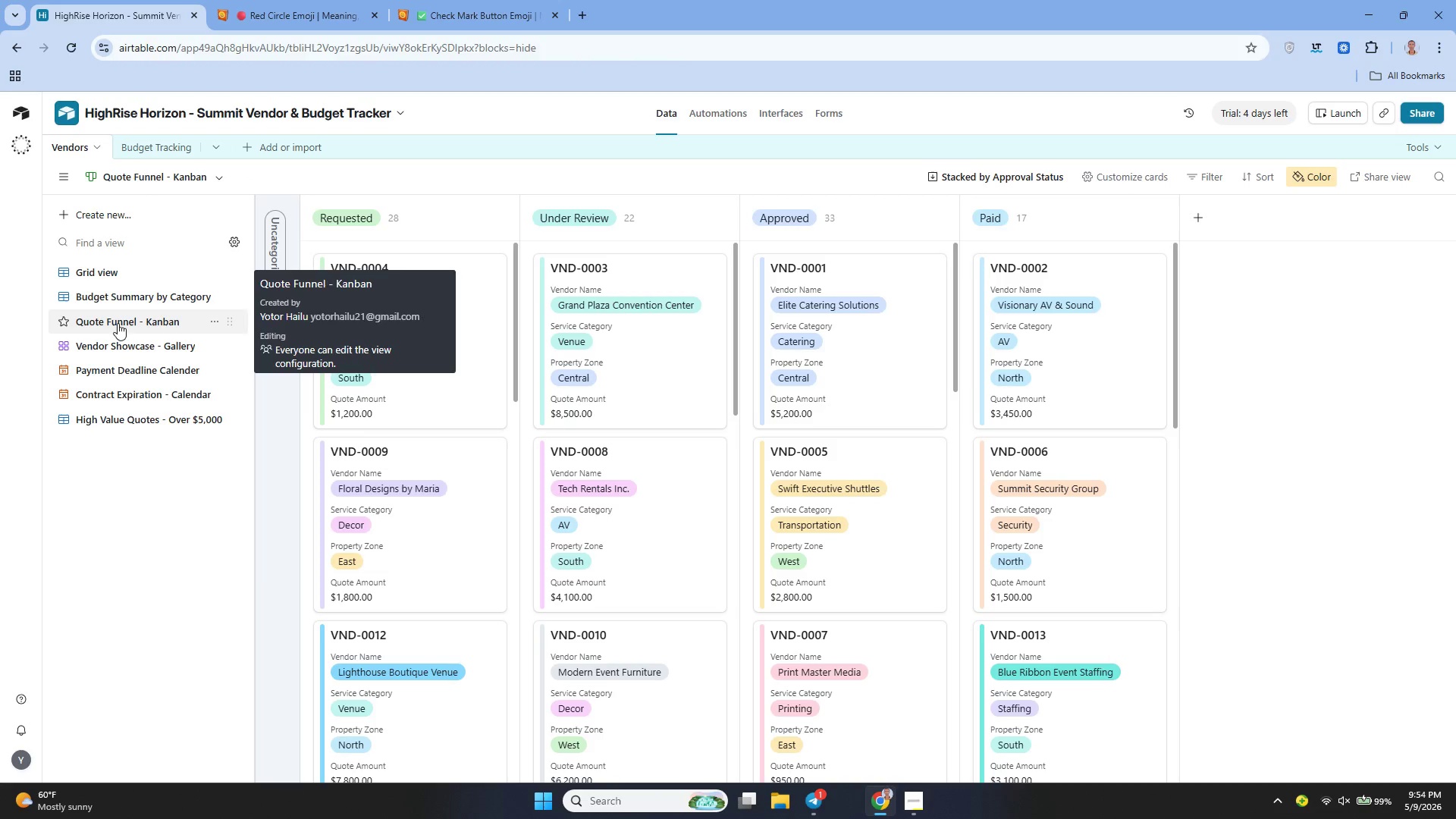 
left_click([167, 356])
 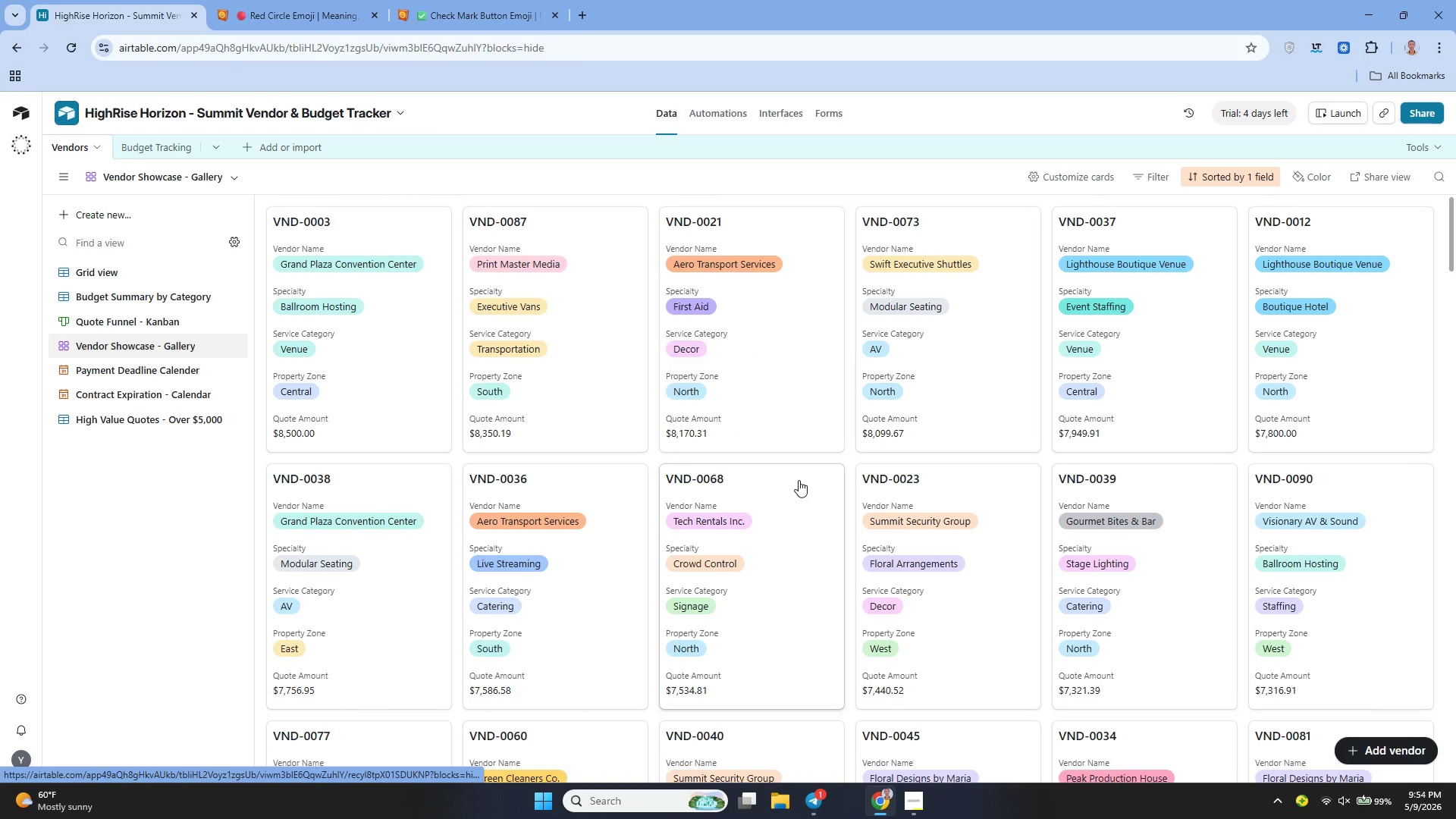 
left_click([187, 377])
 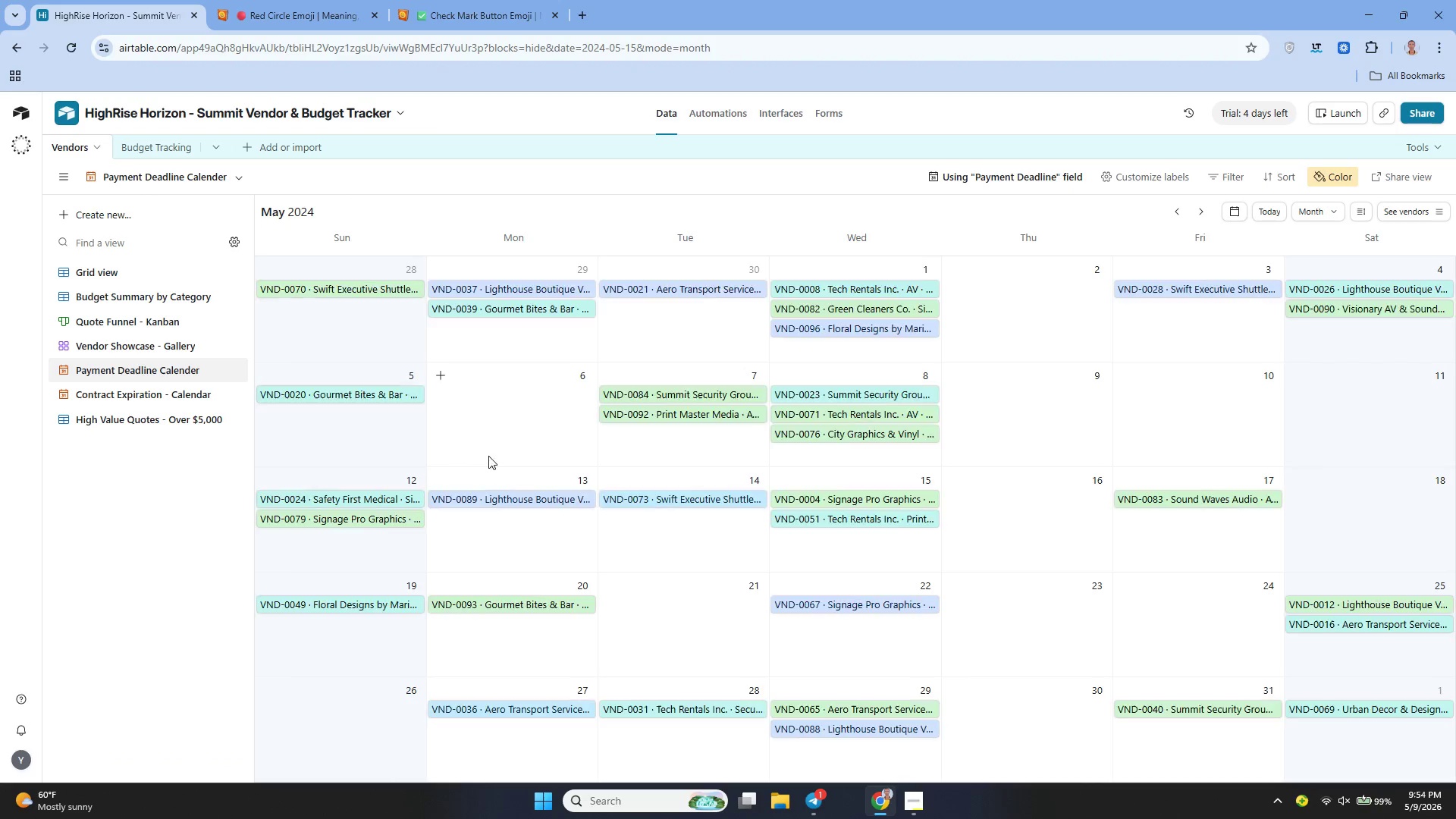 
mouse_move([662, 494])
 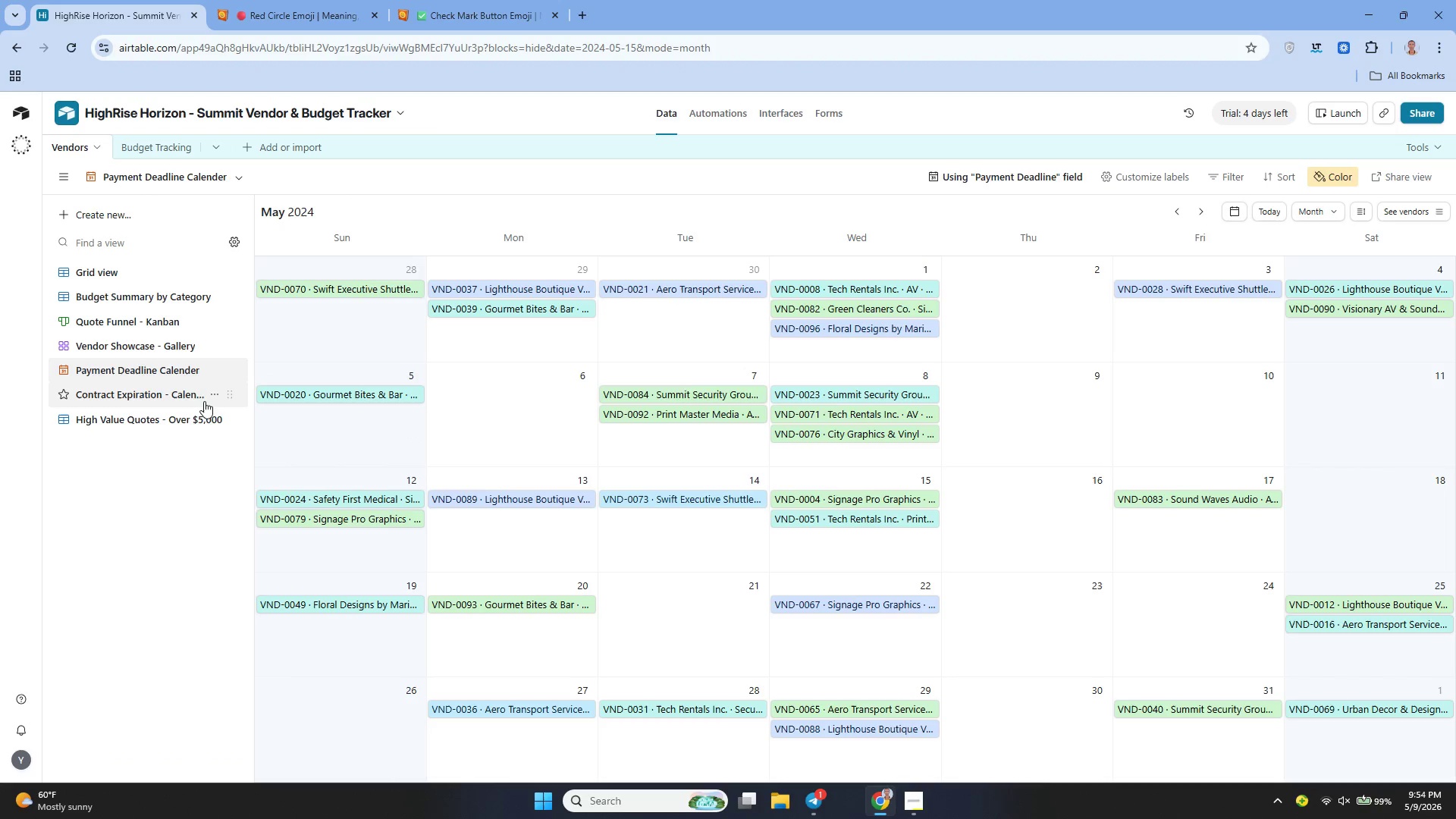 
left_click([166, 403])
 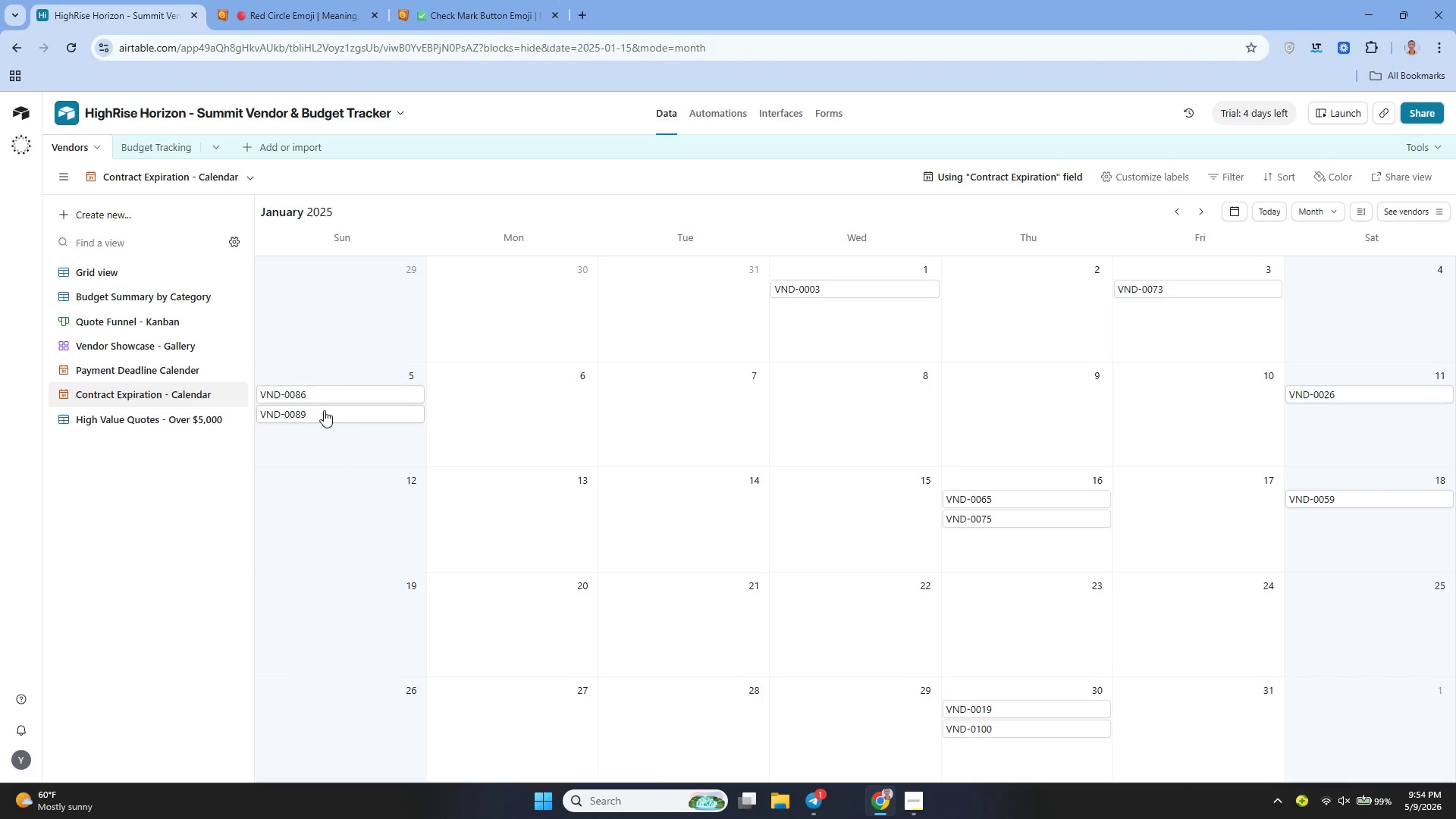 
left_click([130, 422])
 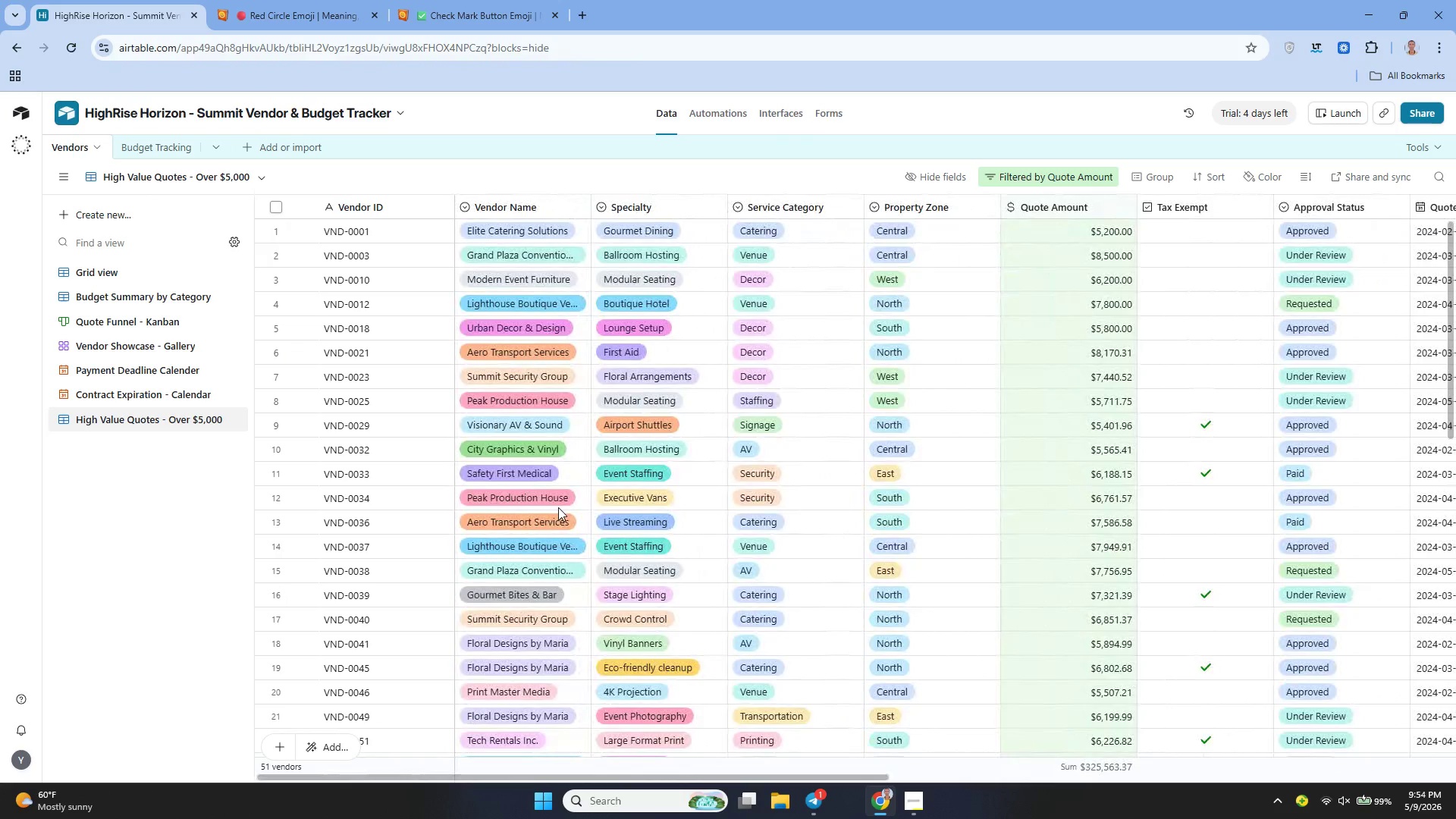 
wait(13.92)
 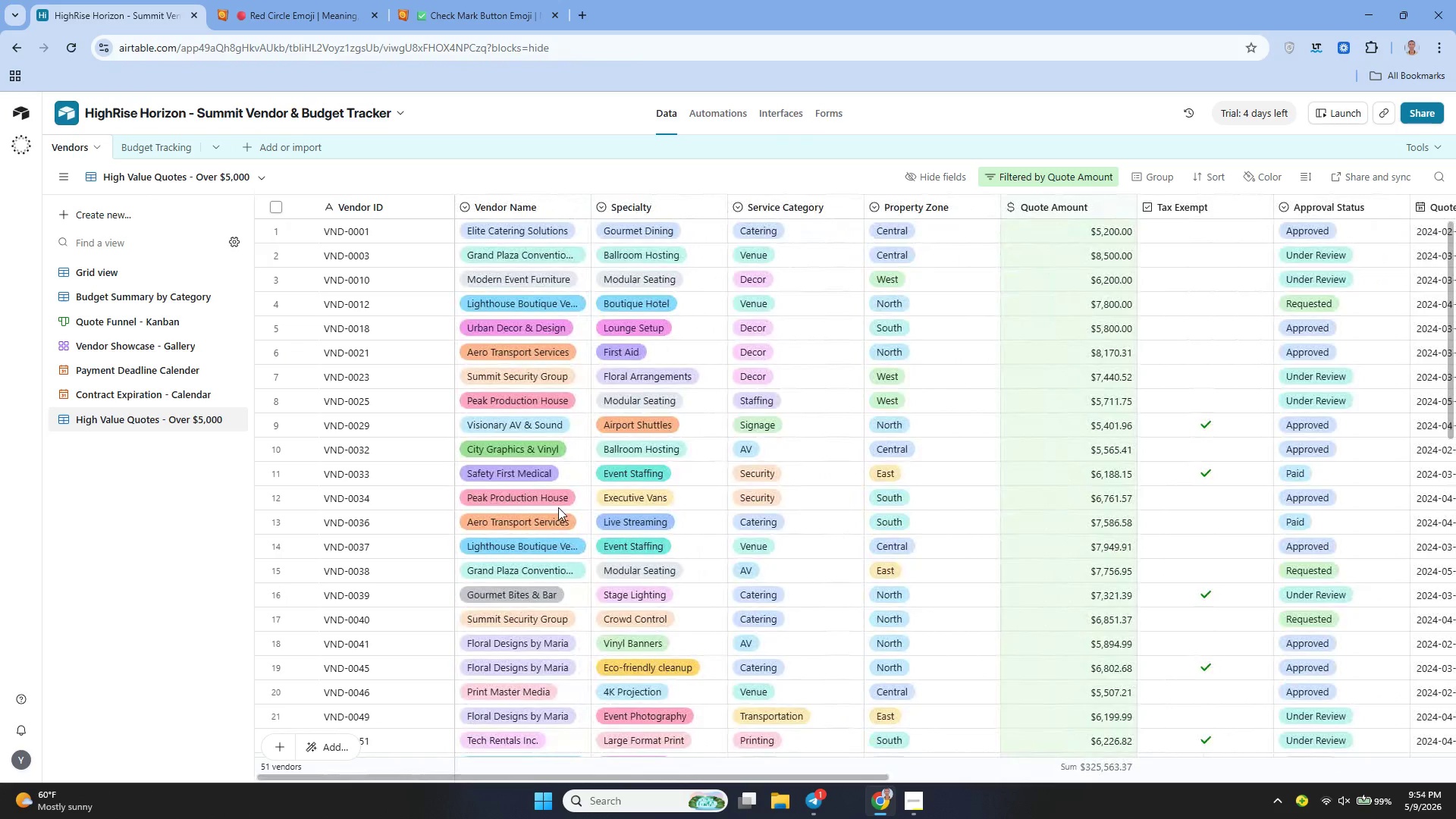 
left_click([126, 262])
 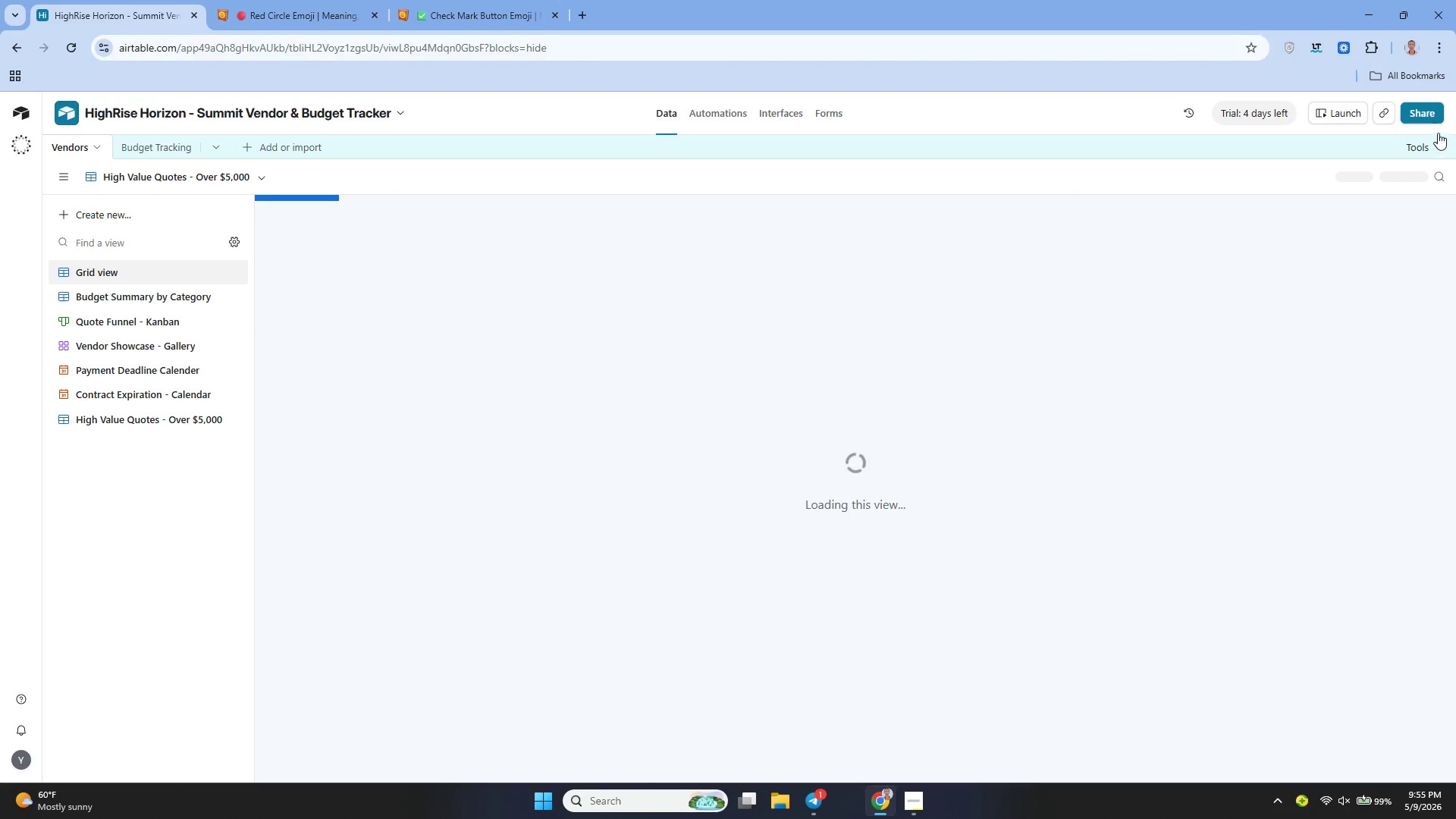 
left_click([1426, 105])
 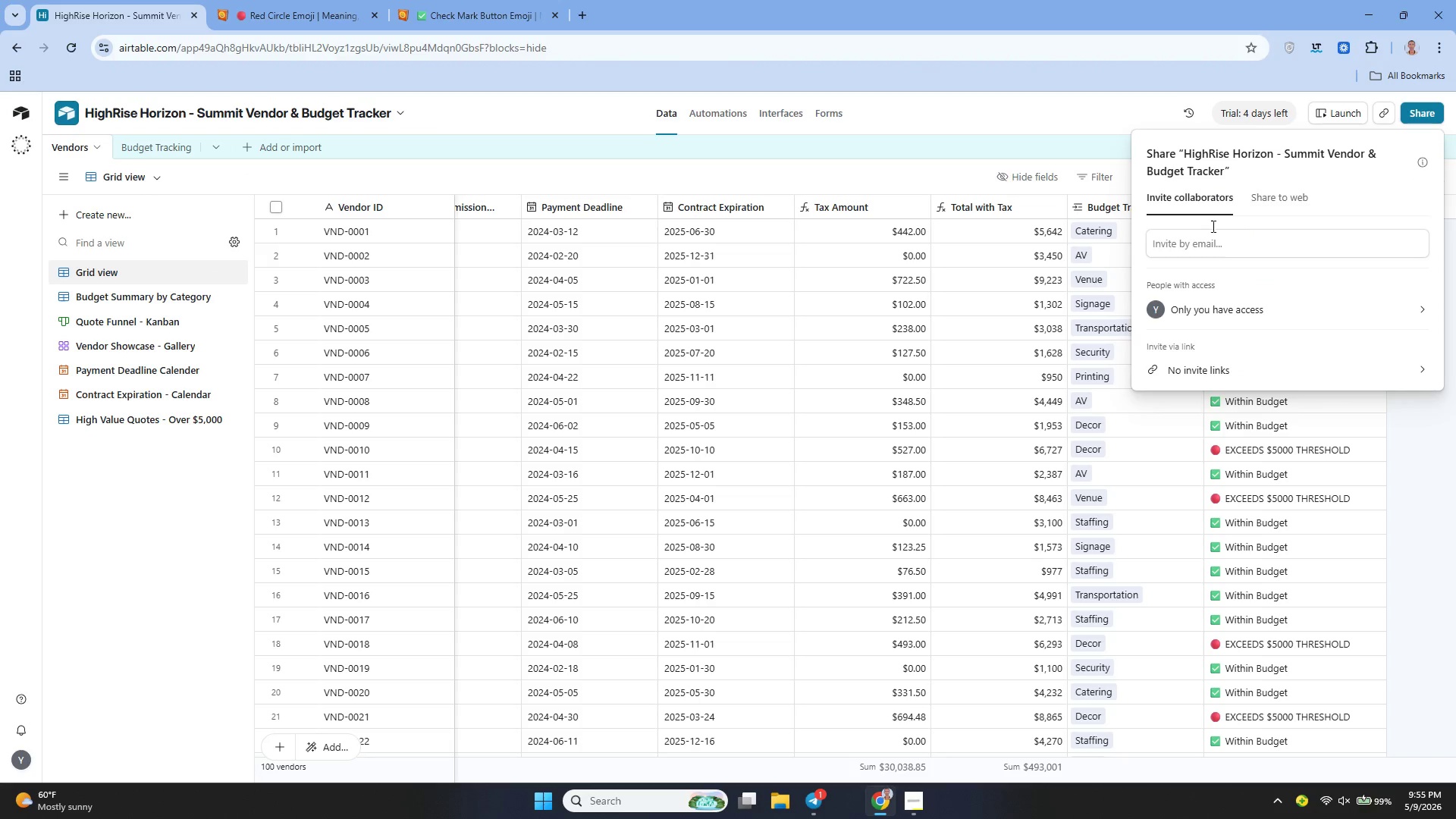 
left_click([1272, 198])
 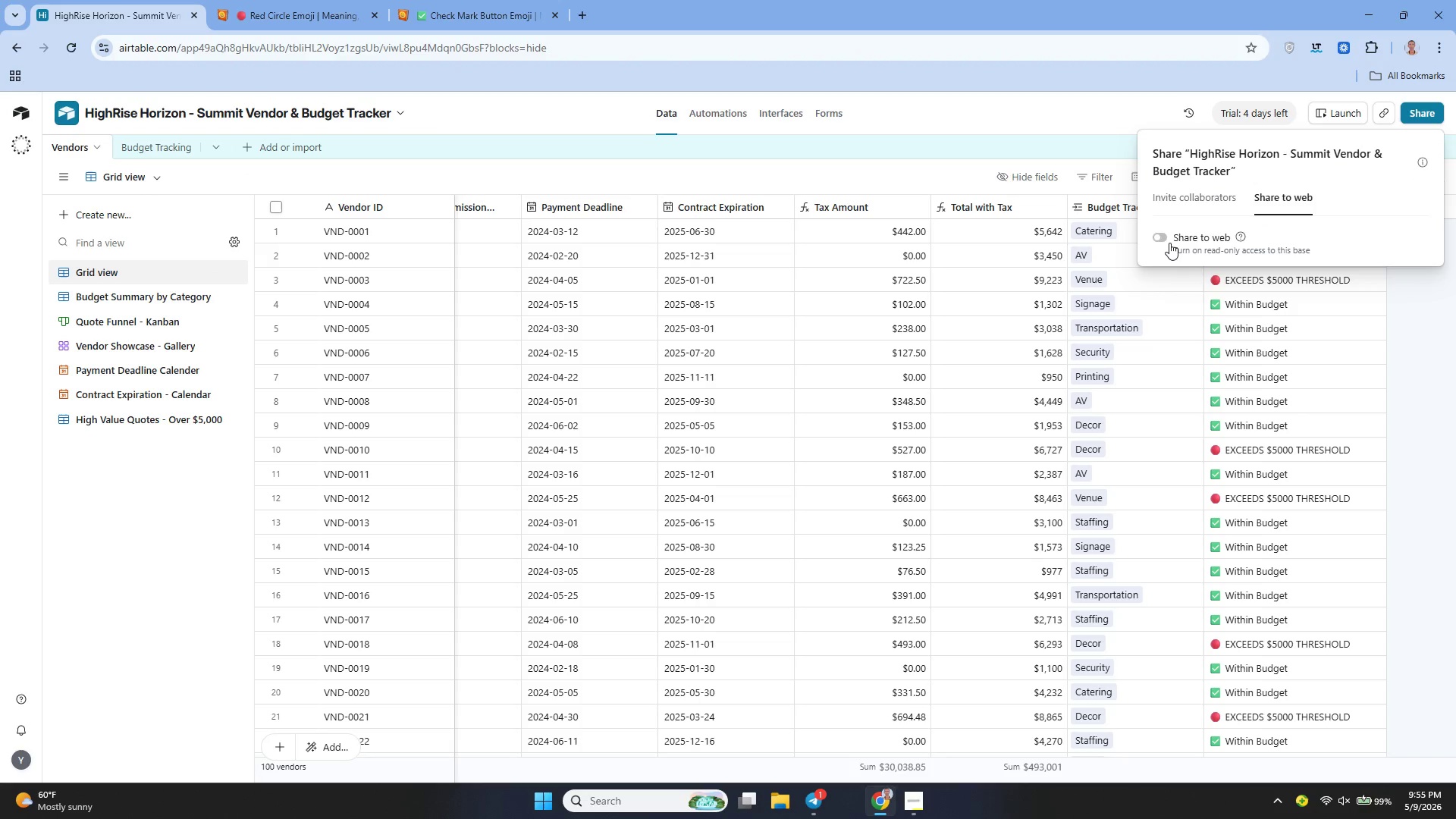 
left_click([1166, 243])
 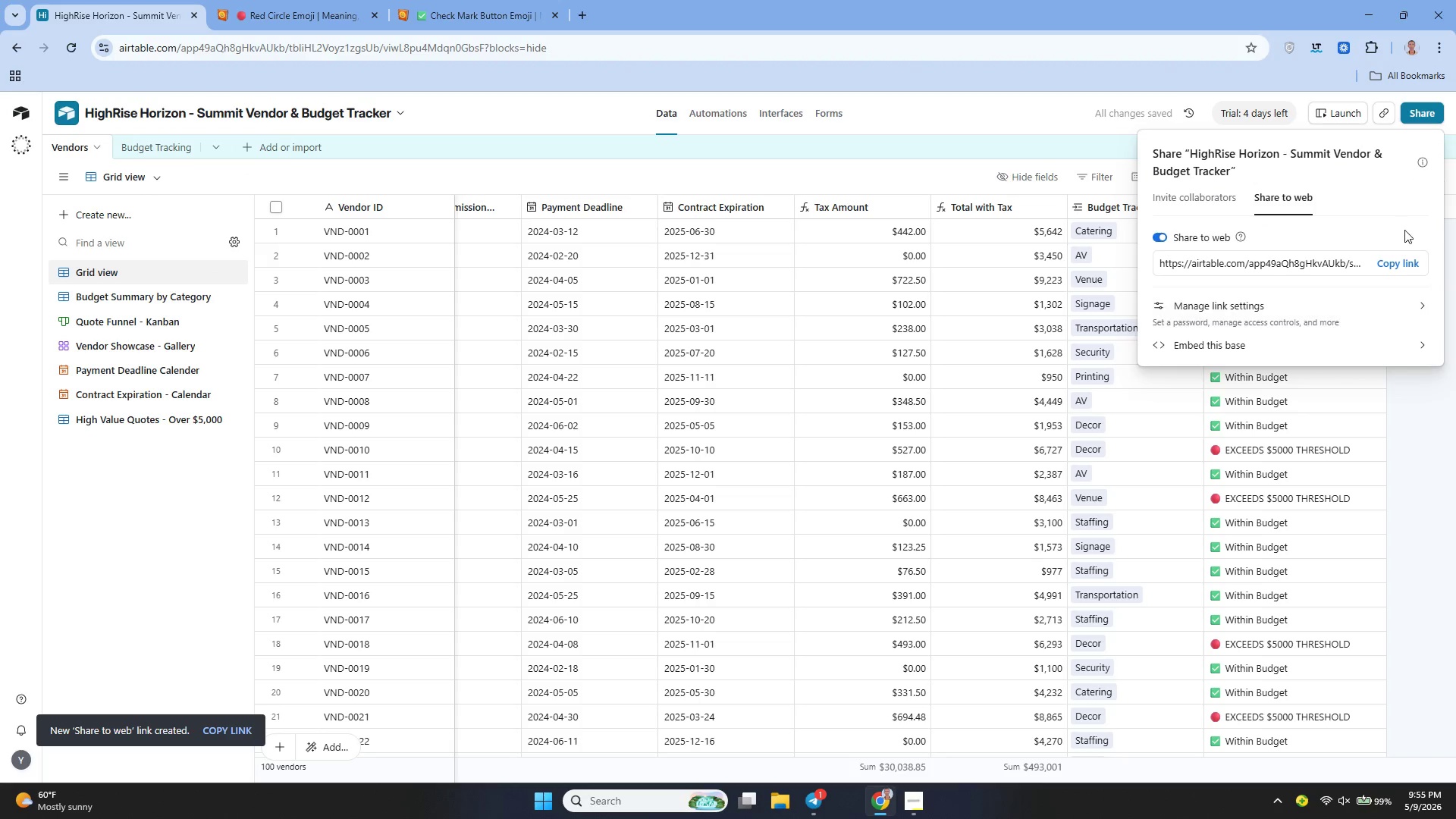 
left_click([1393, 259])
 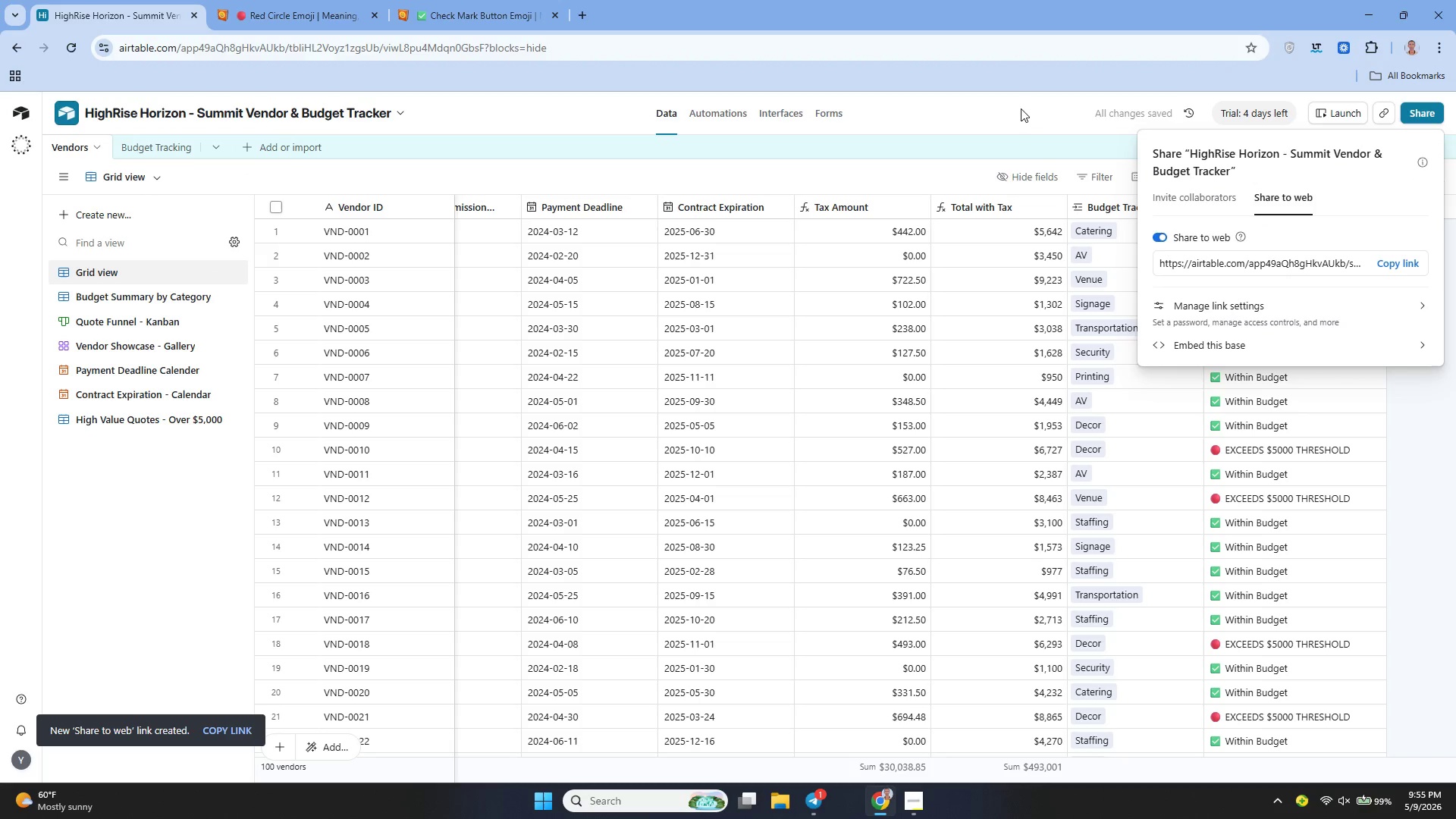 
left_click([1011, 112])
 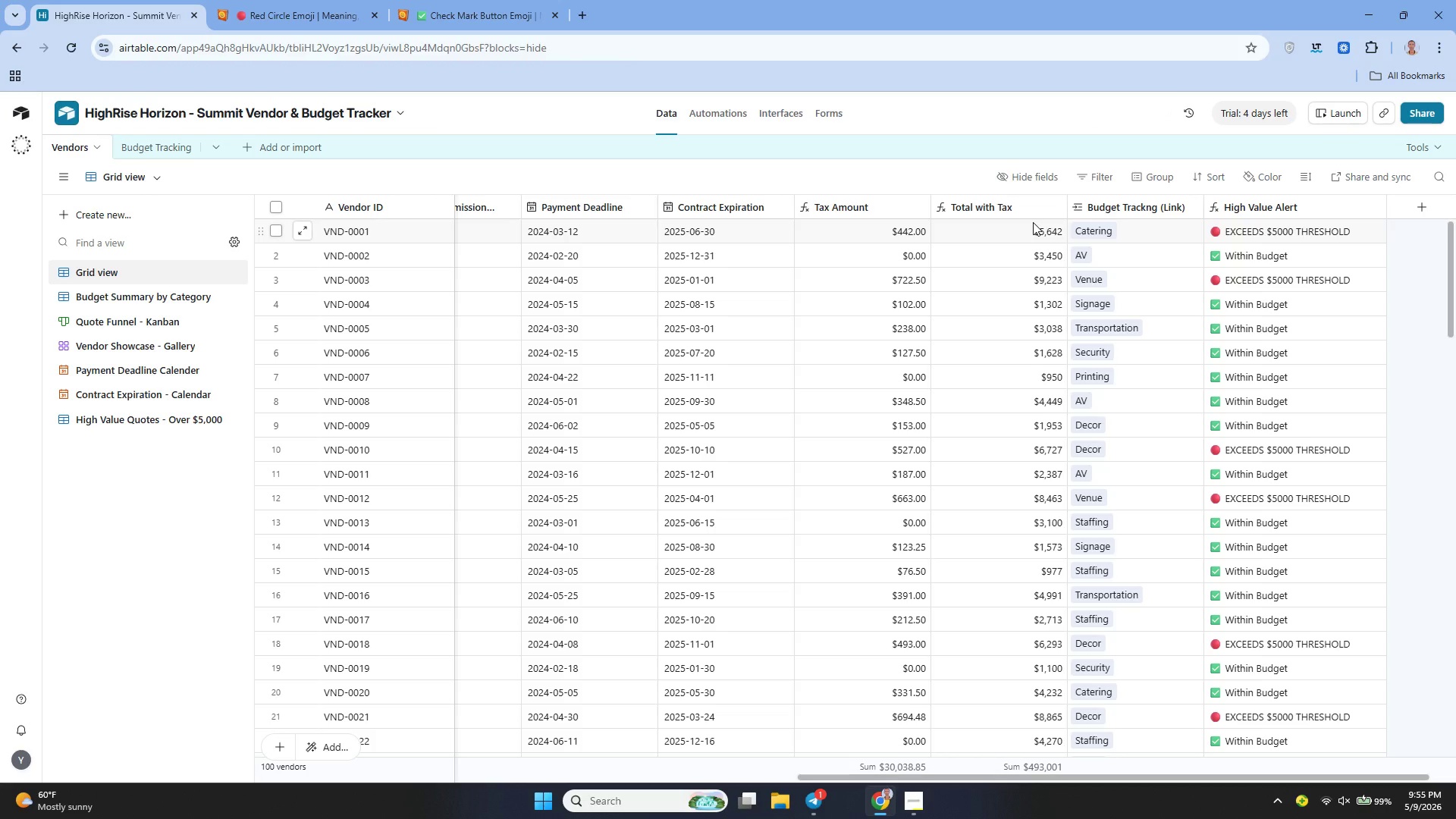 
wait(13.3)
 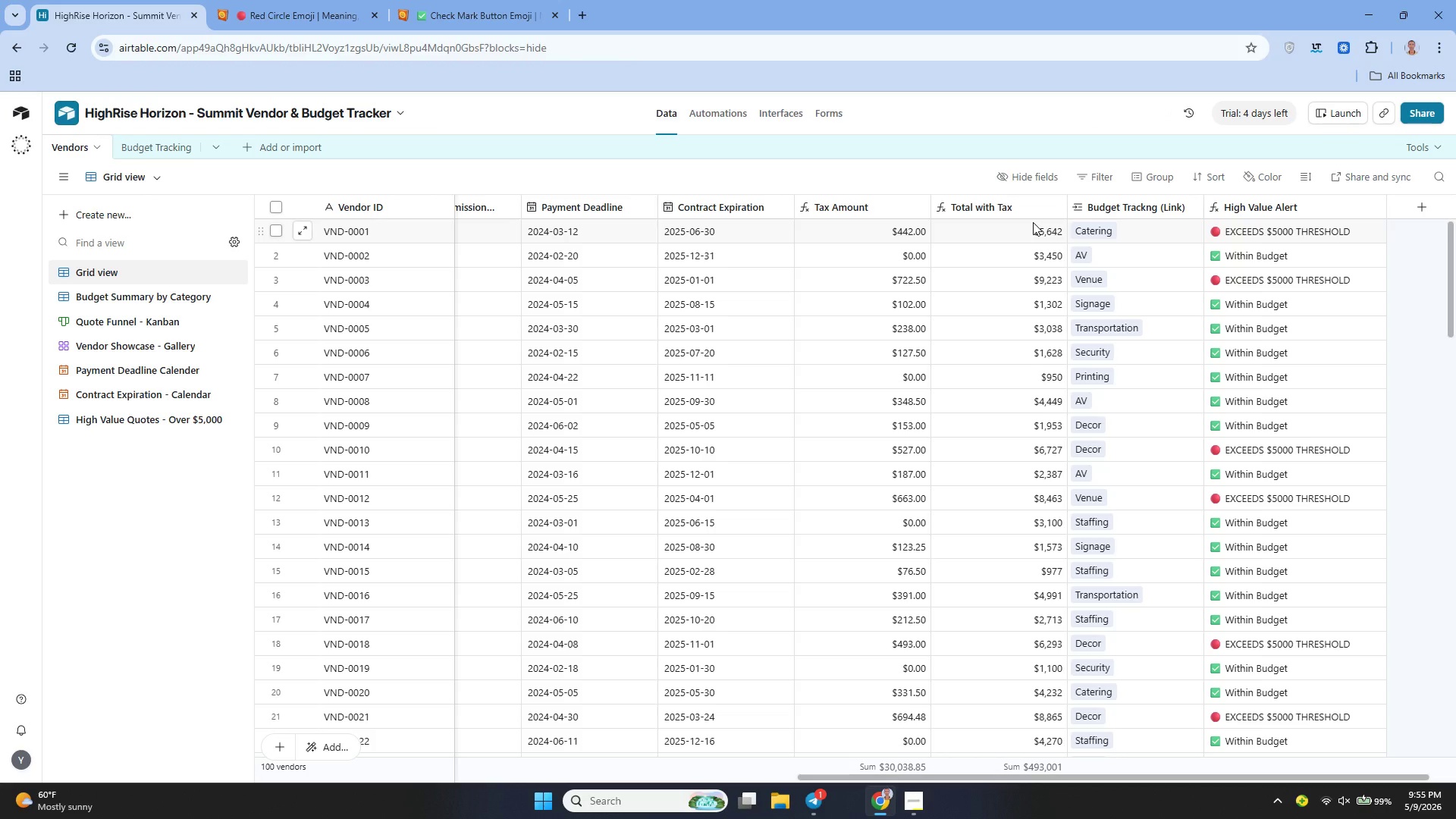 
left_click([921, 208])
 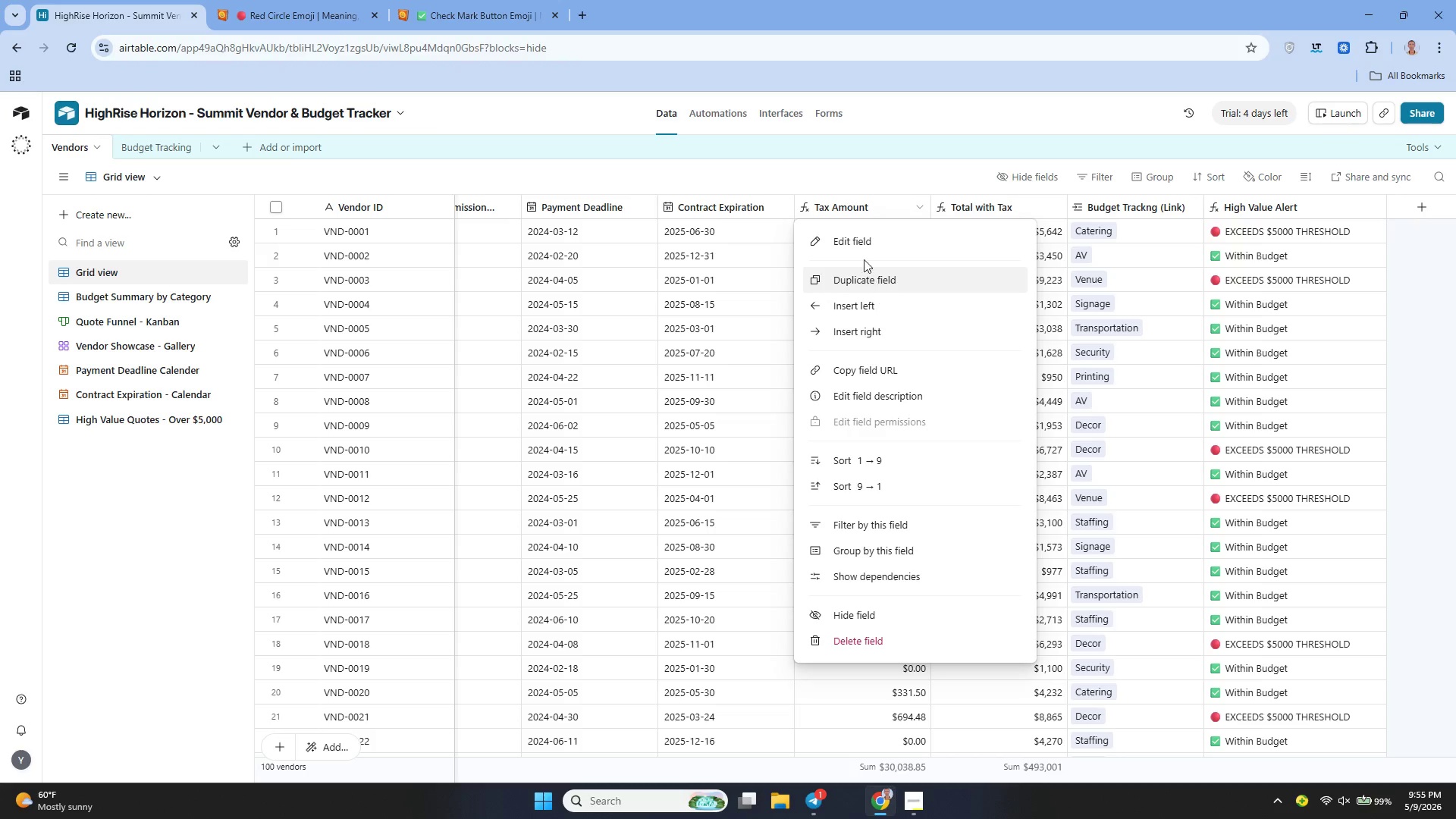 
left_click([859, 242])
 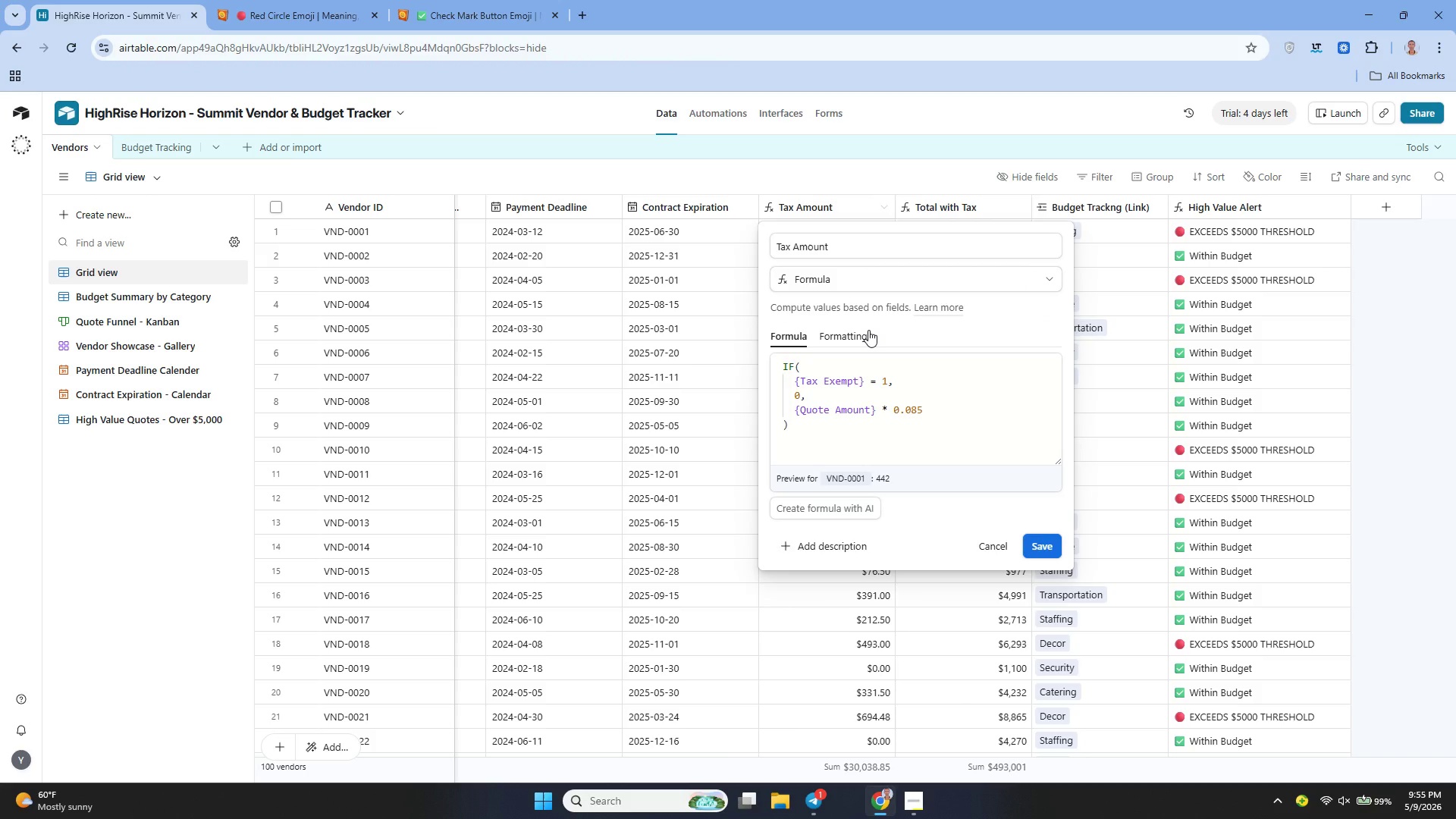 
key(Unknown)
 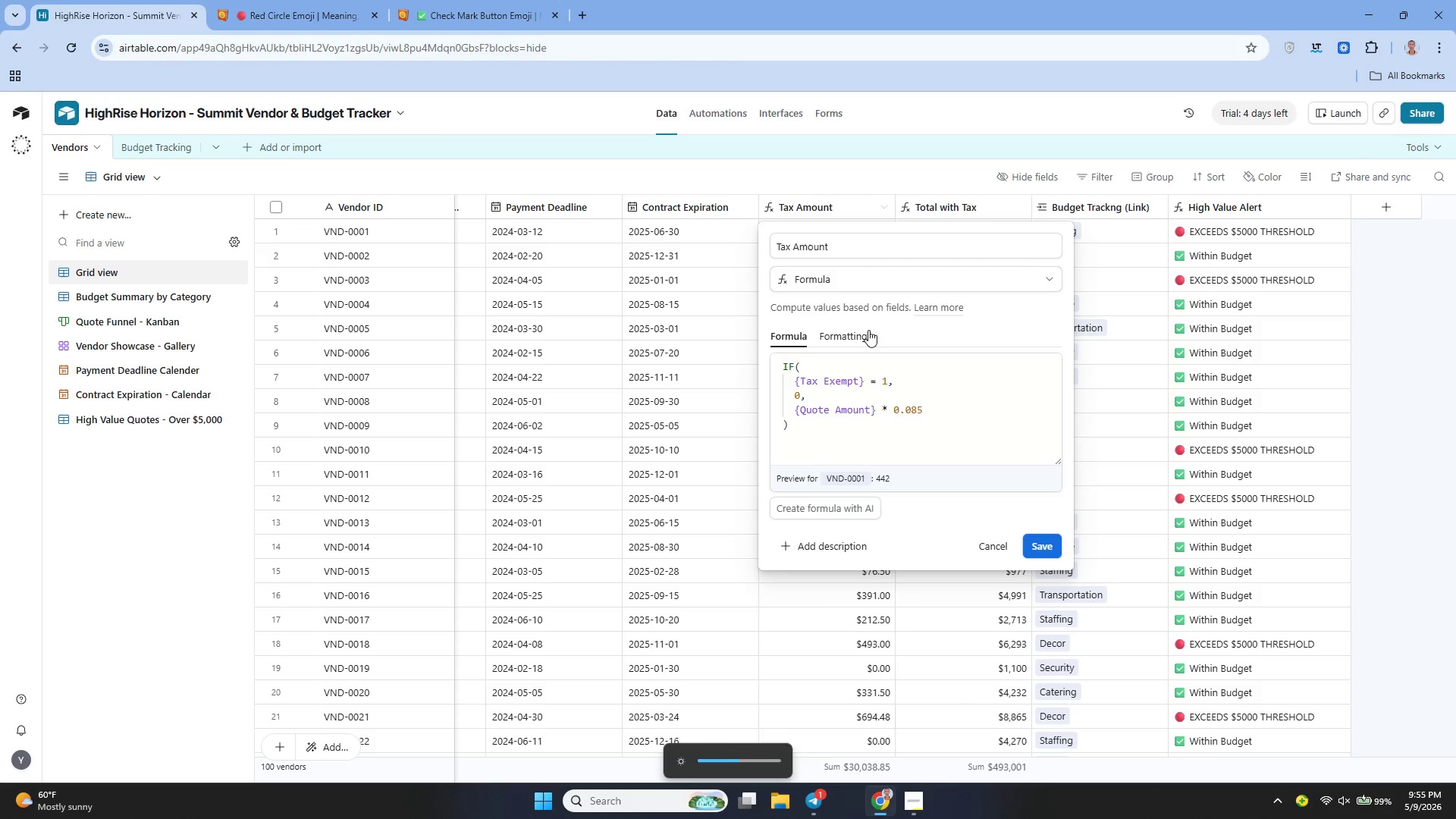 
key(Unknown)
 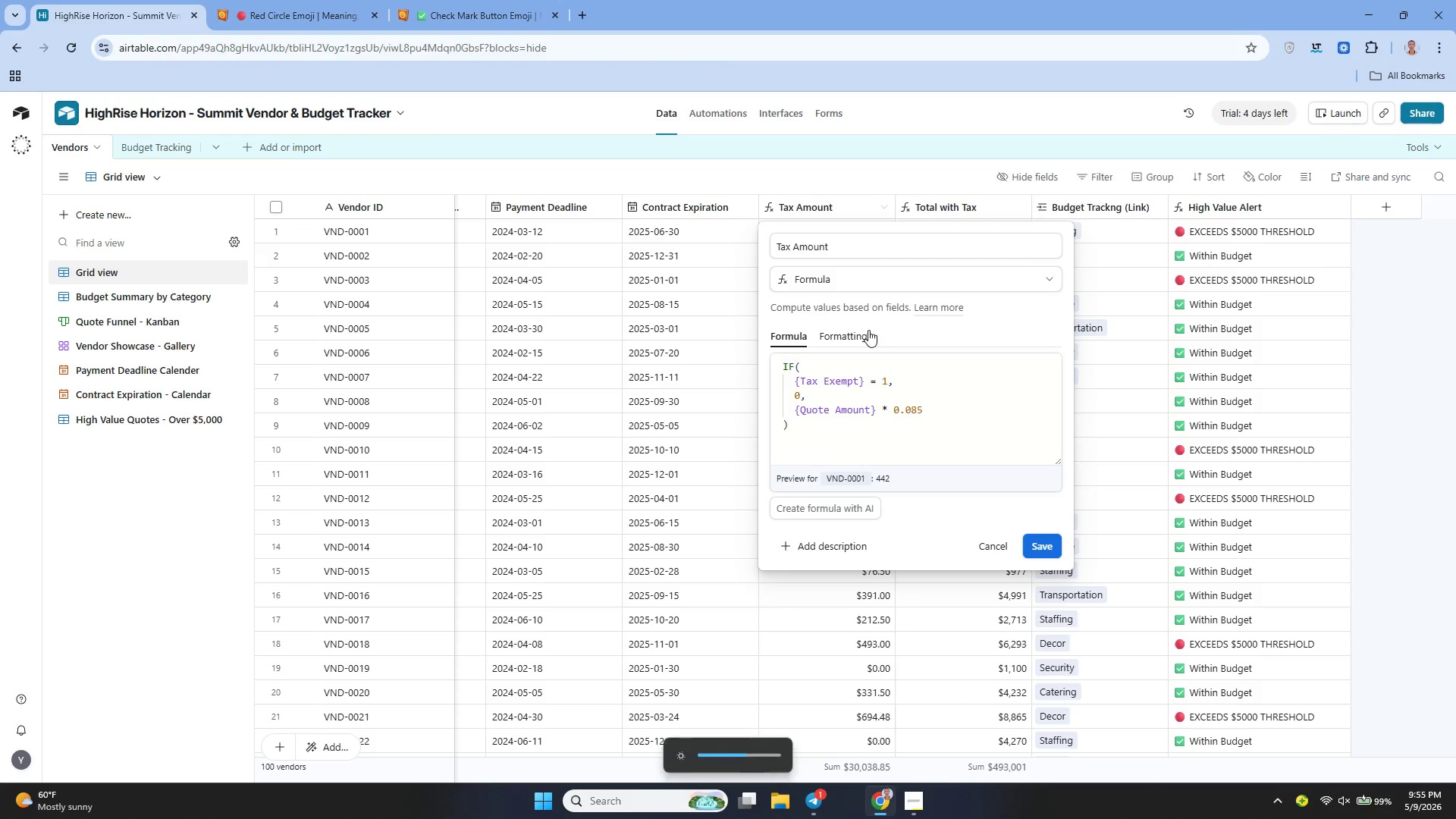 
key(Unknown)
 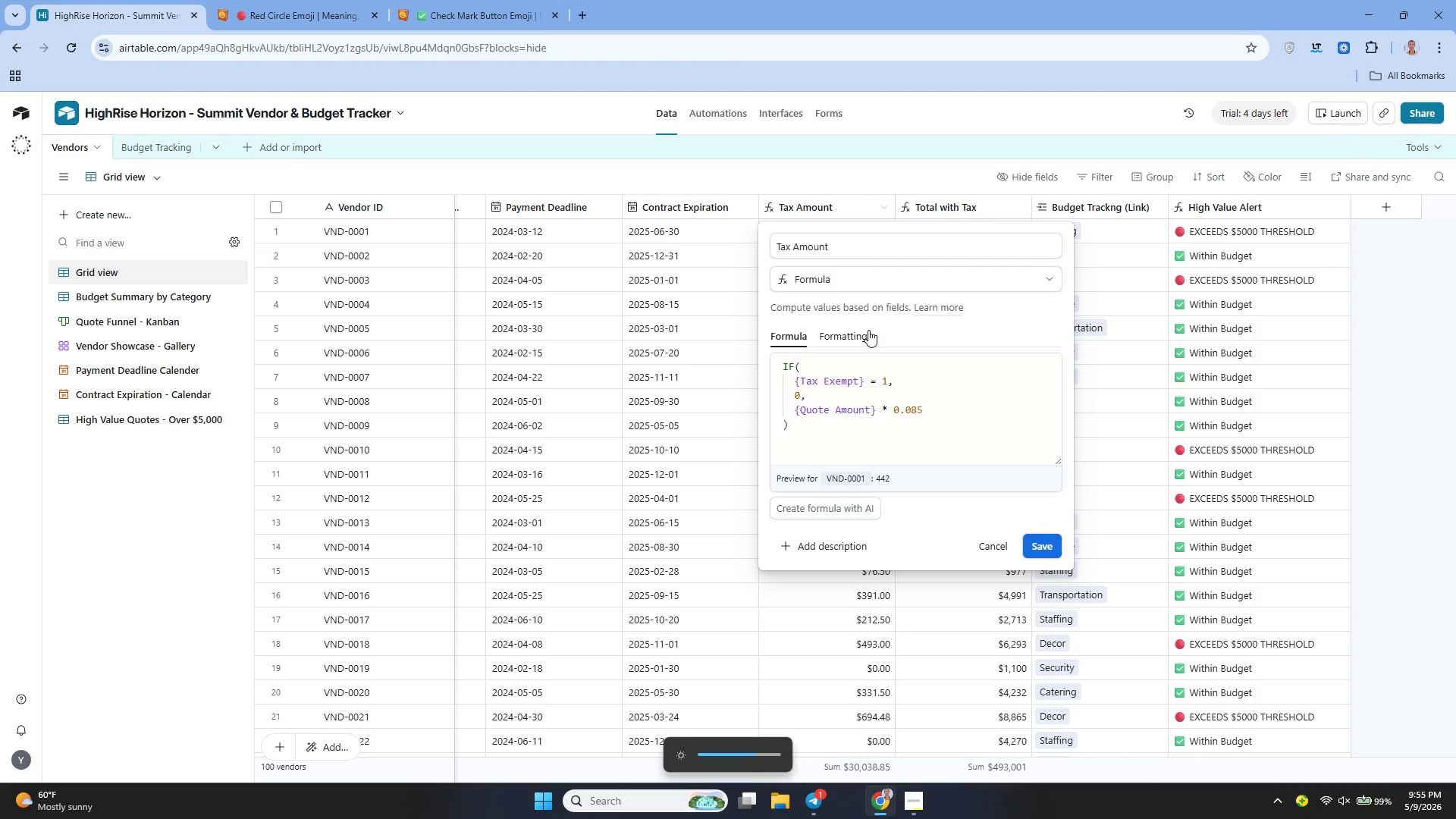 
key(Unknown)
 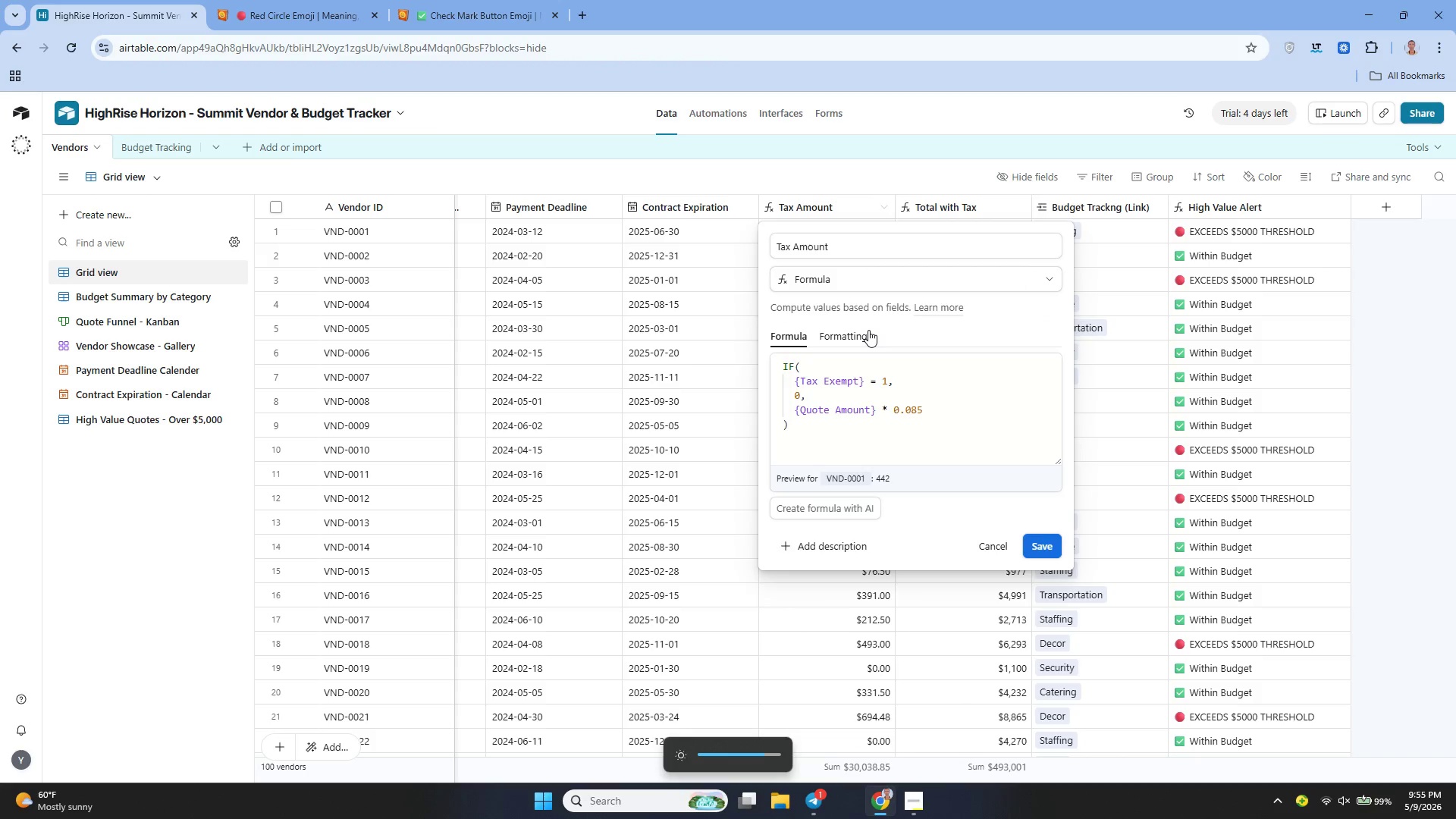 
key(Meta+Shift+S)
 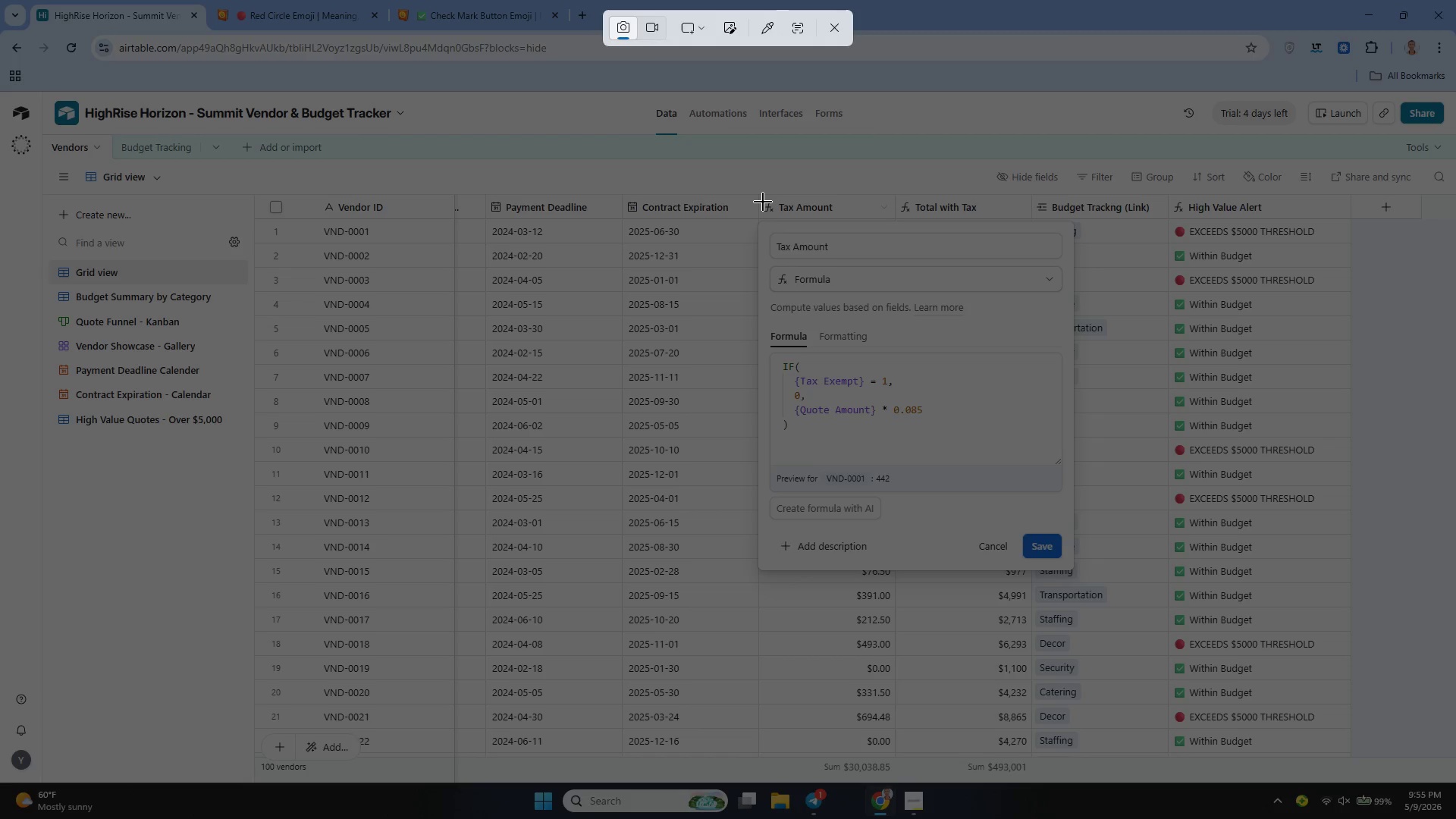 
left_click_drag(start_coordinate=[762, 199], to_coordinate=[1077, 569])
 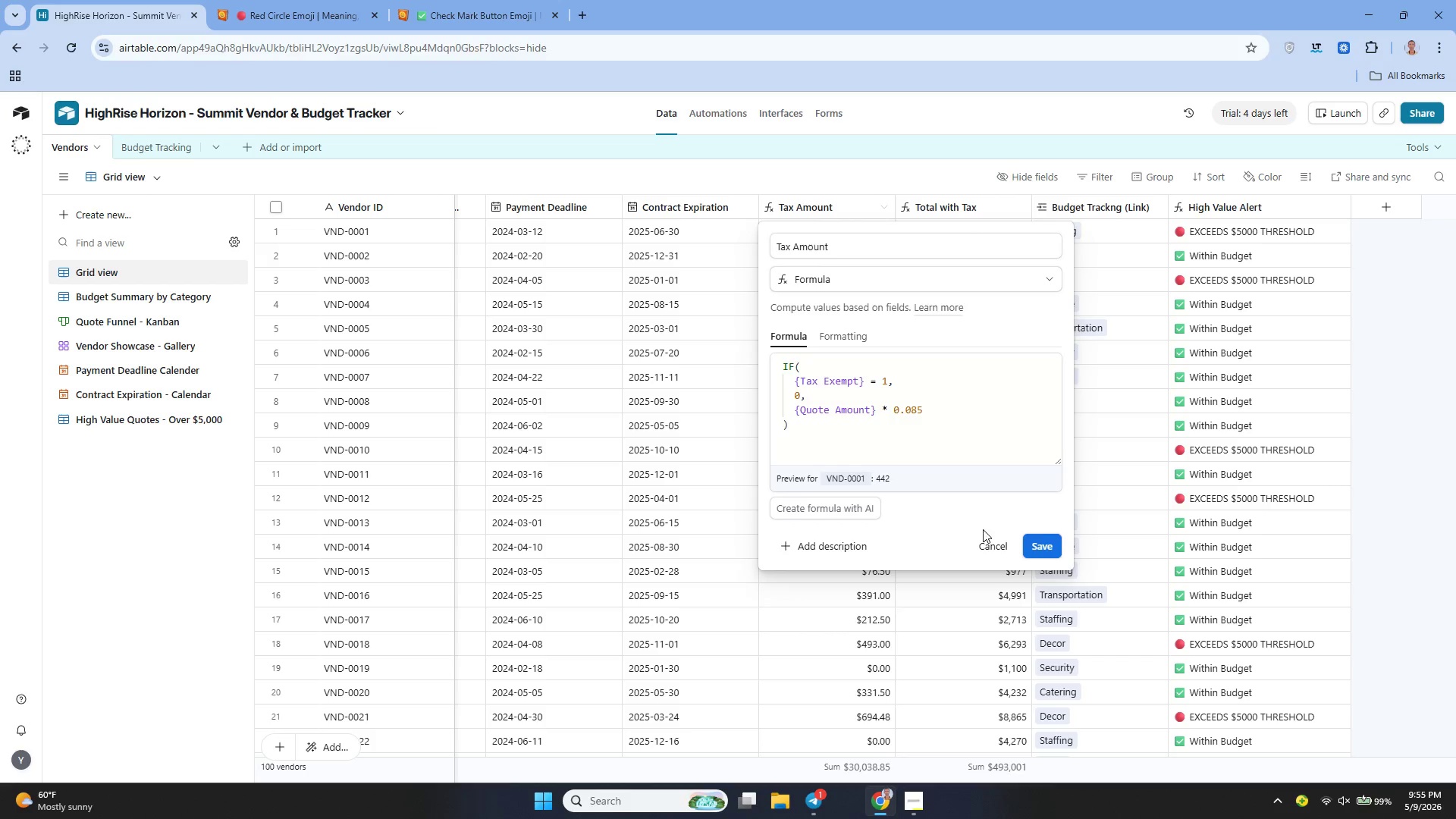 
left_click([986, 540])
 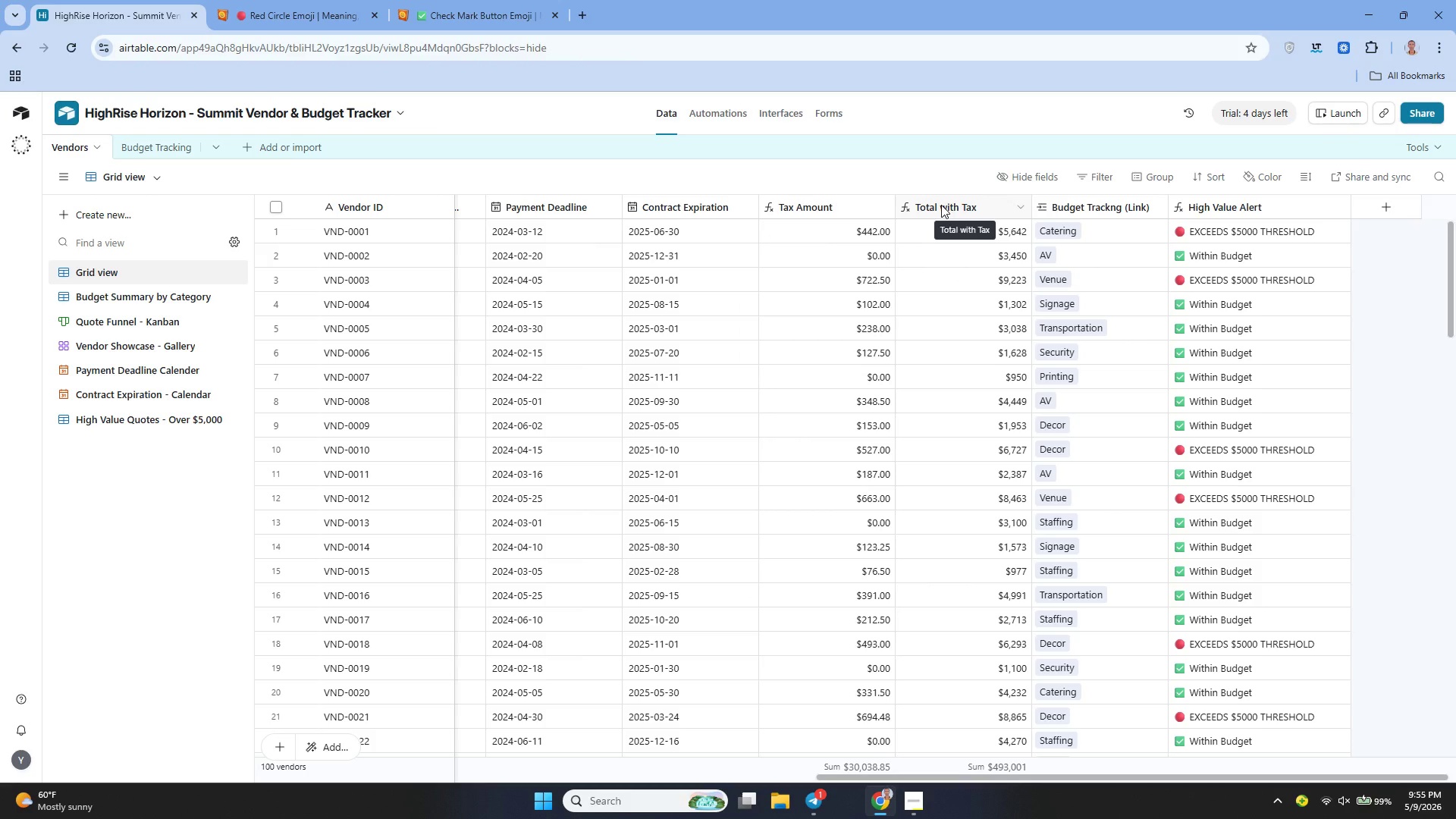 
left_click([941, 205])
 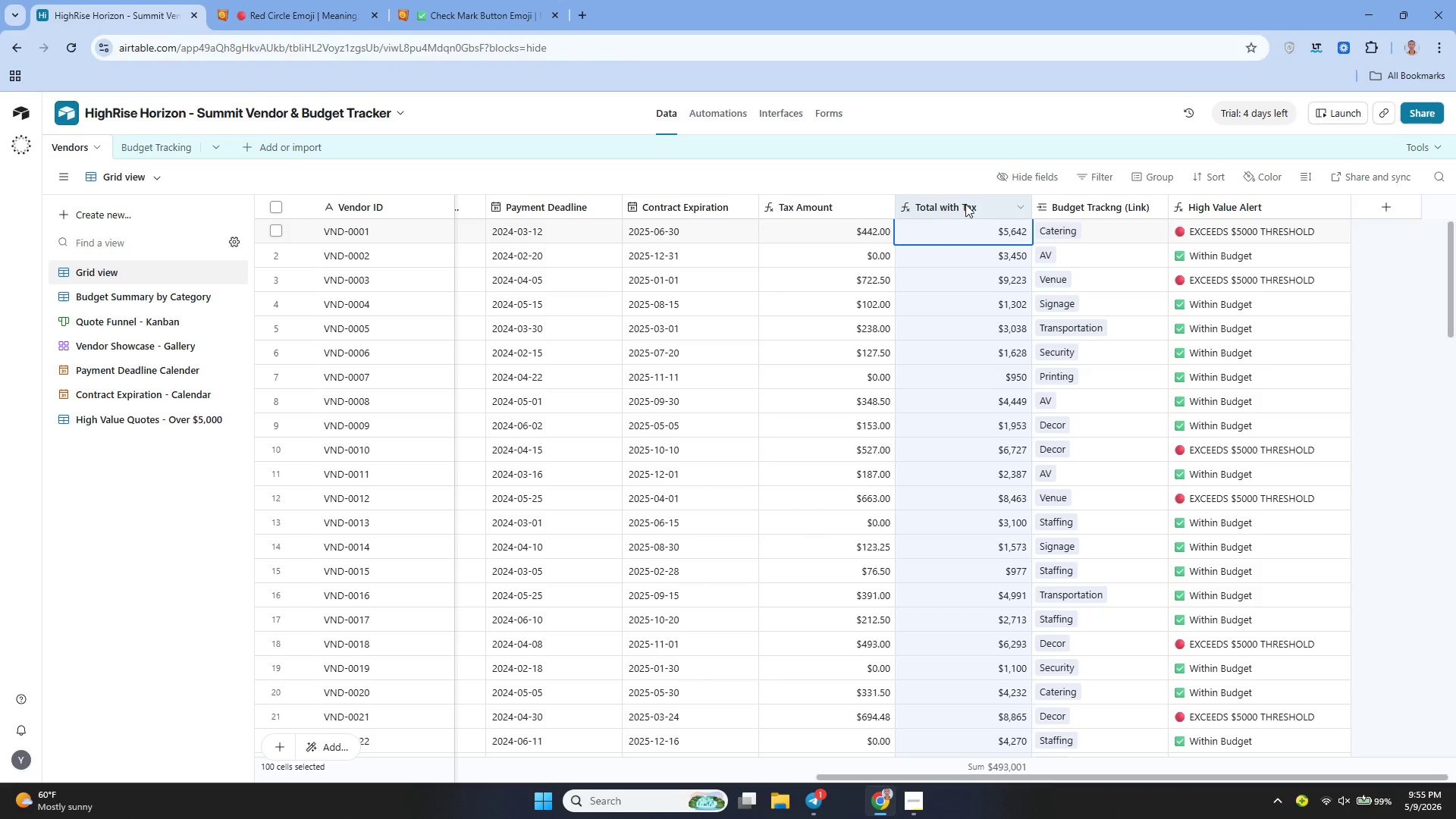 
left_click([1025, 207])
 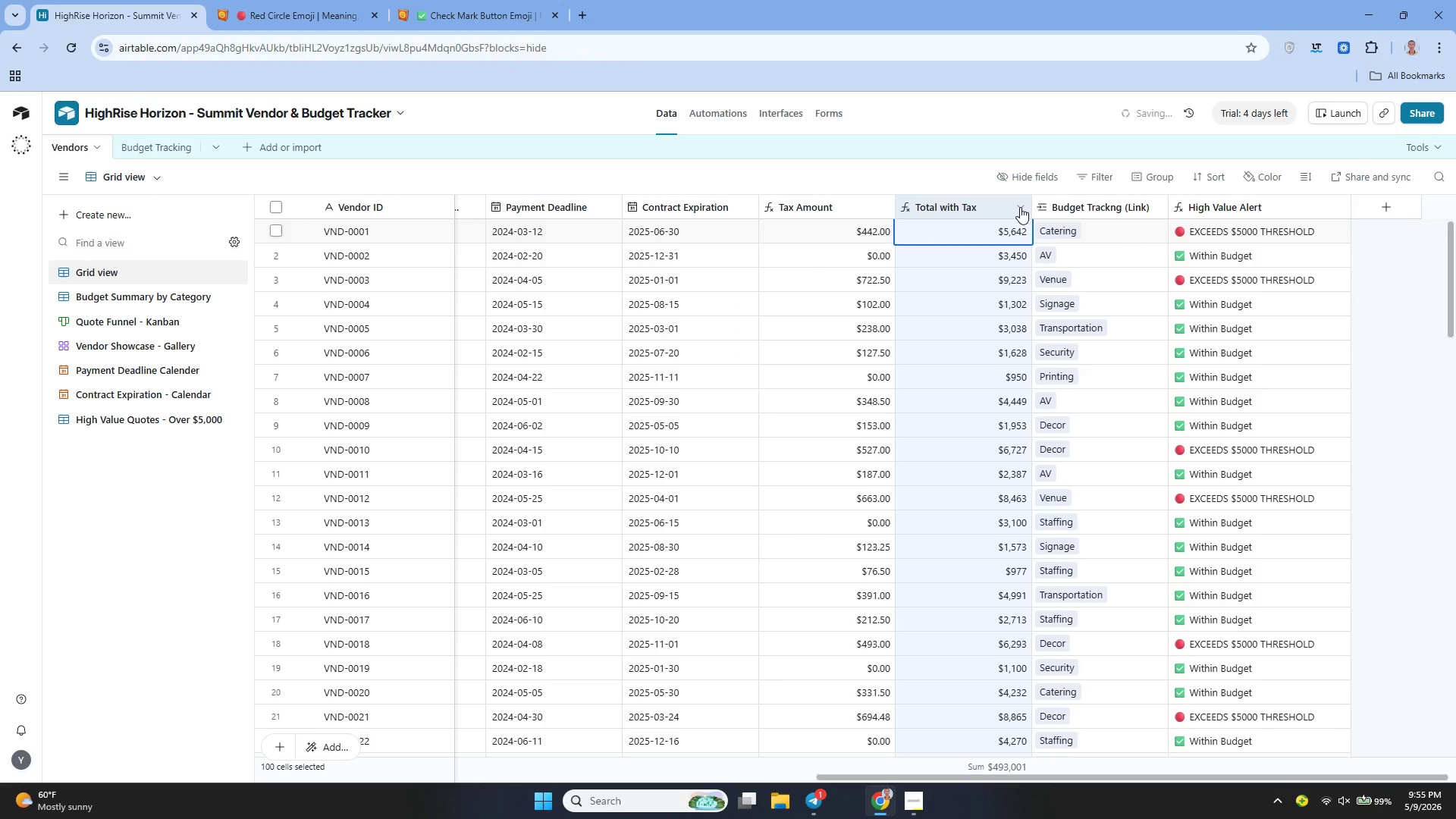 
left_click([1020, 207])
 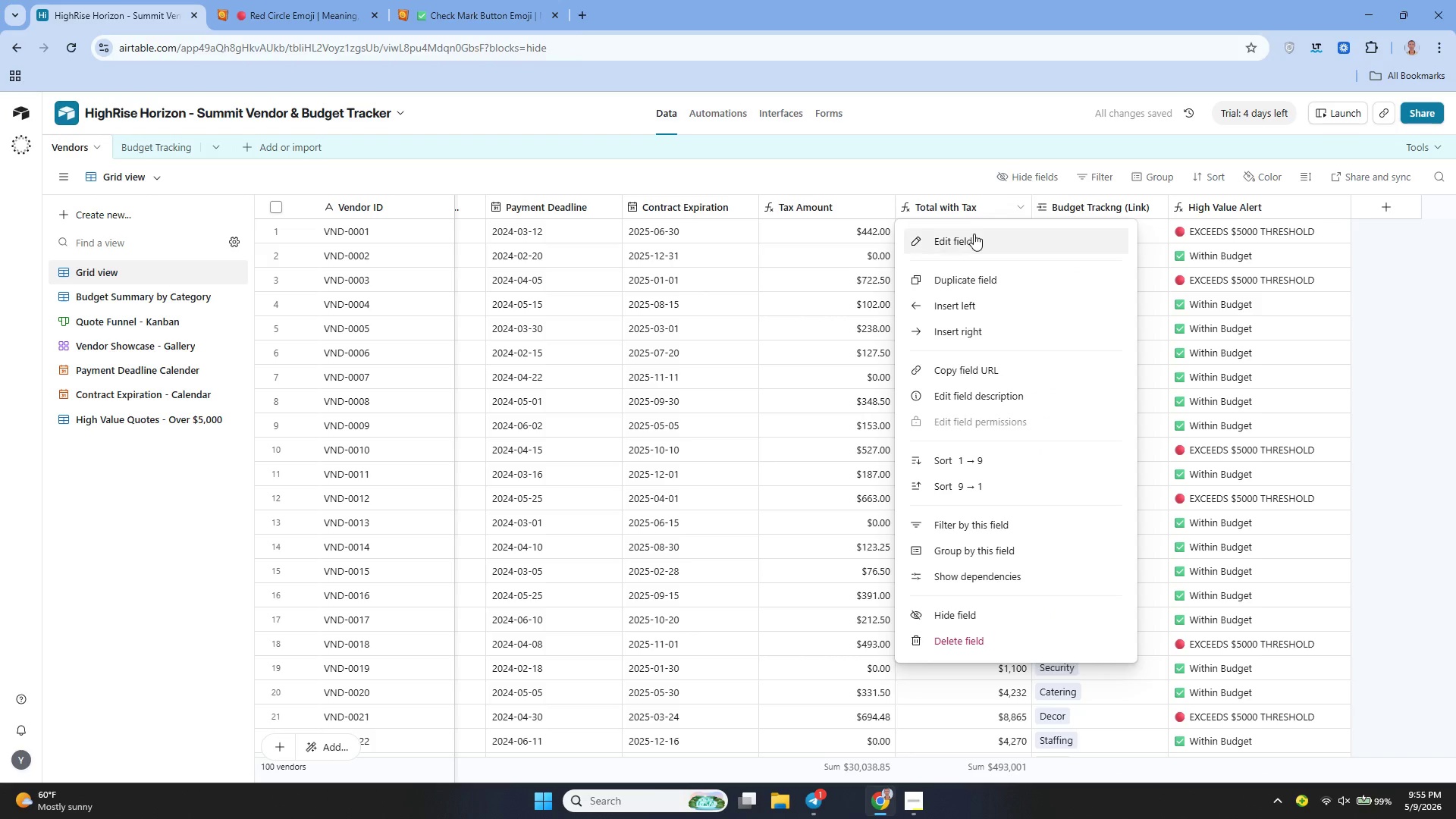 
left_click([973, 235])
 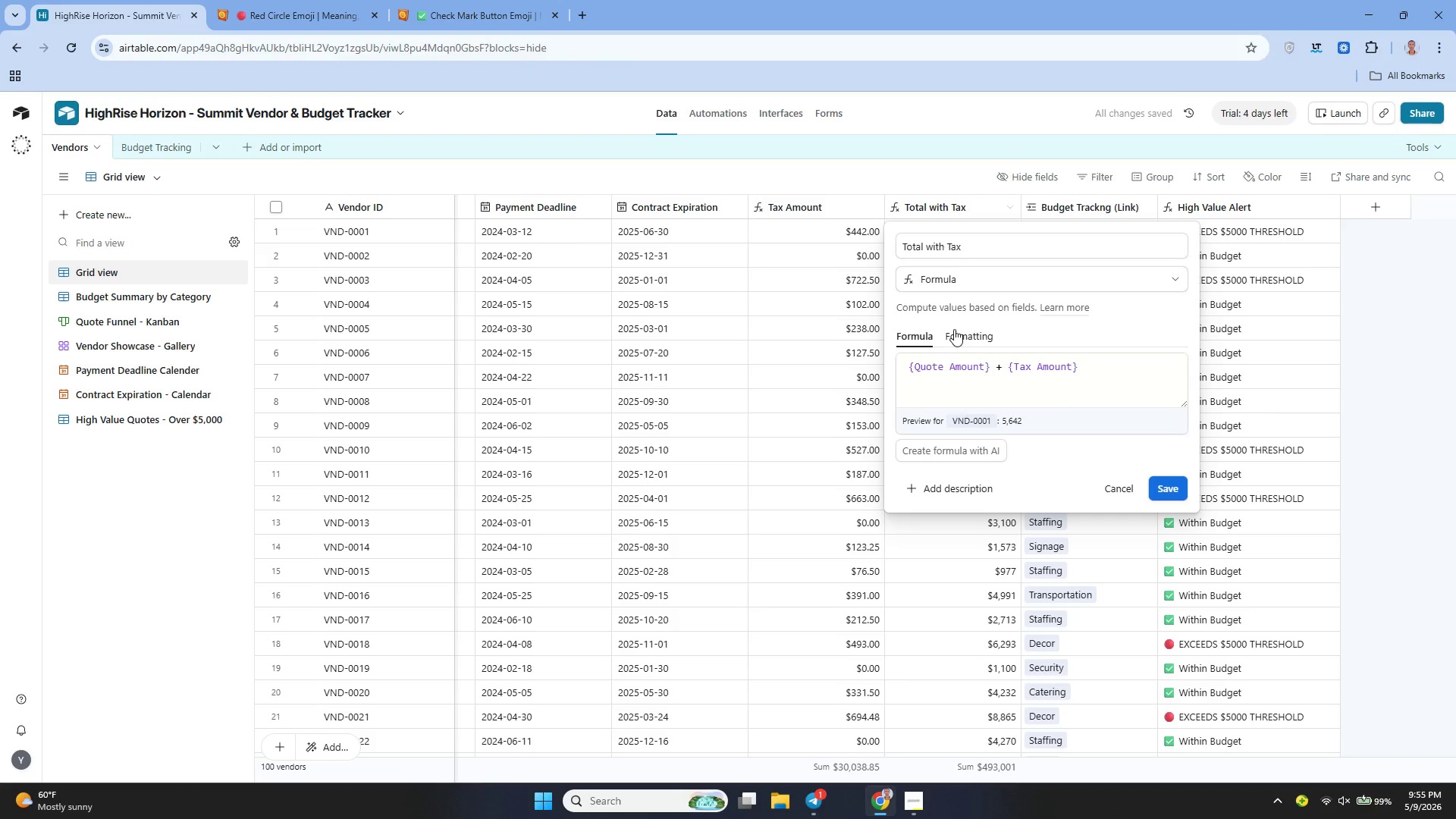 
key(Meta+Shift+S)
 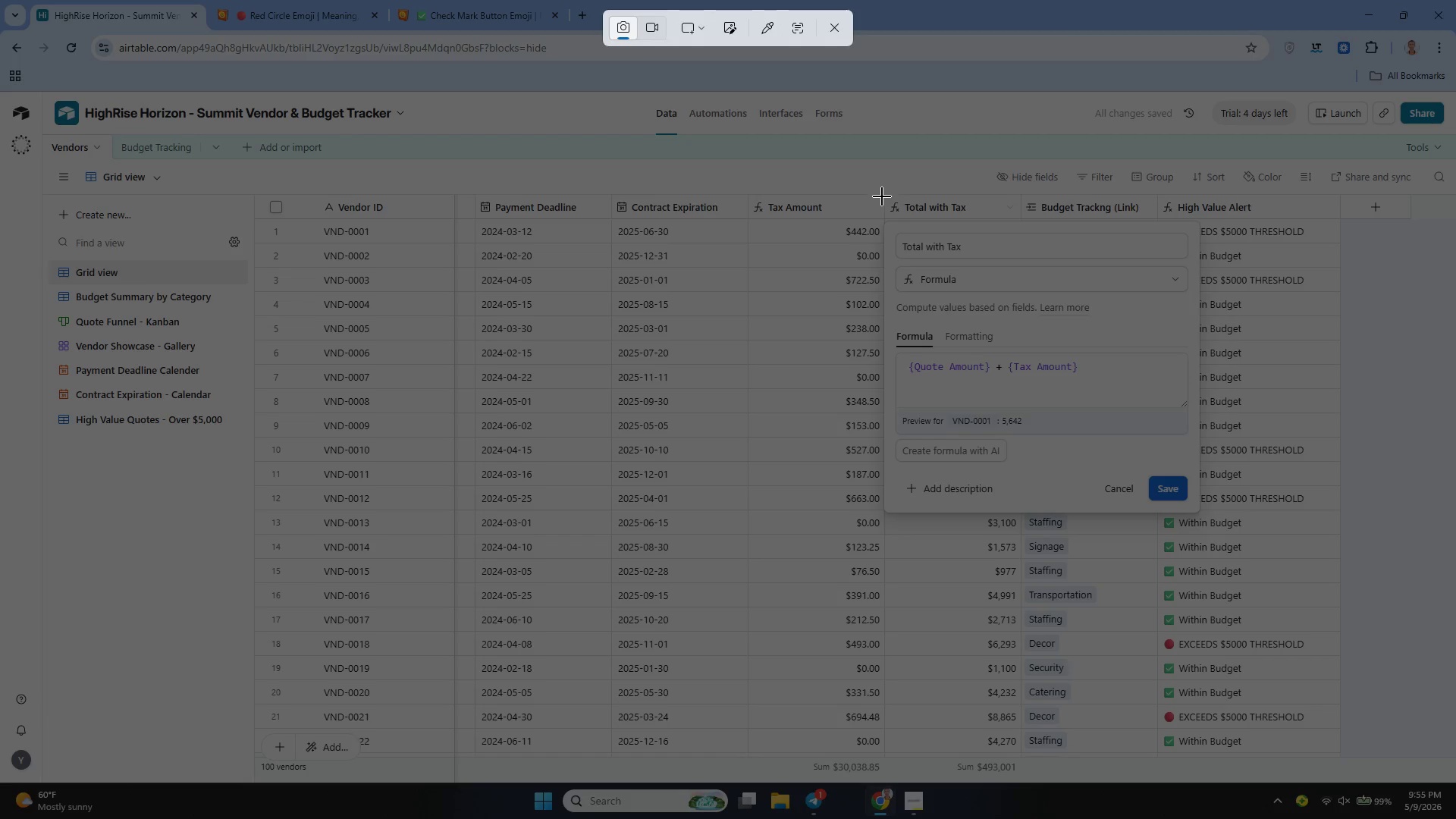 
left_click_drag(start_coordinate=[880, 194], to_coordinate=[1199, 511])
 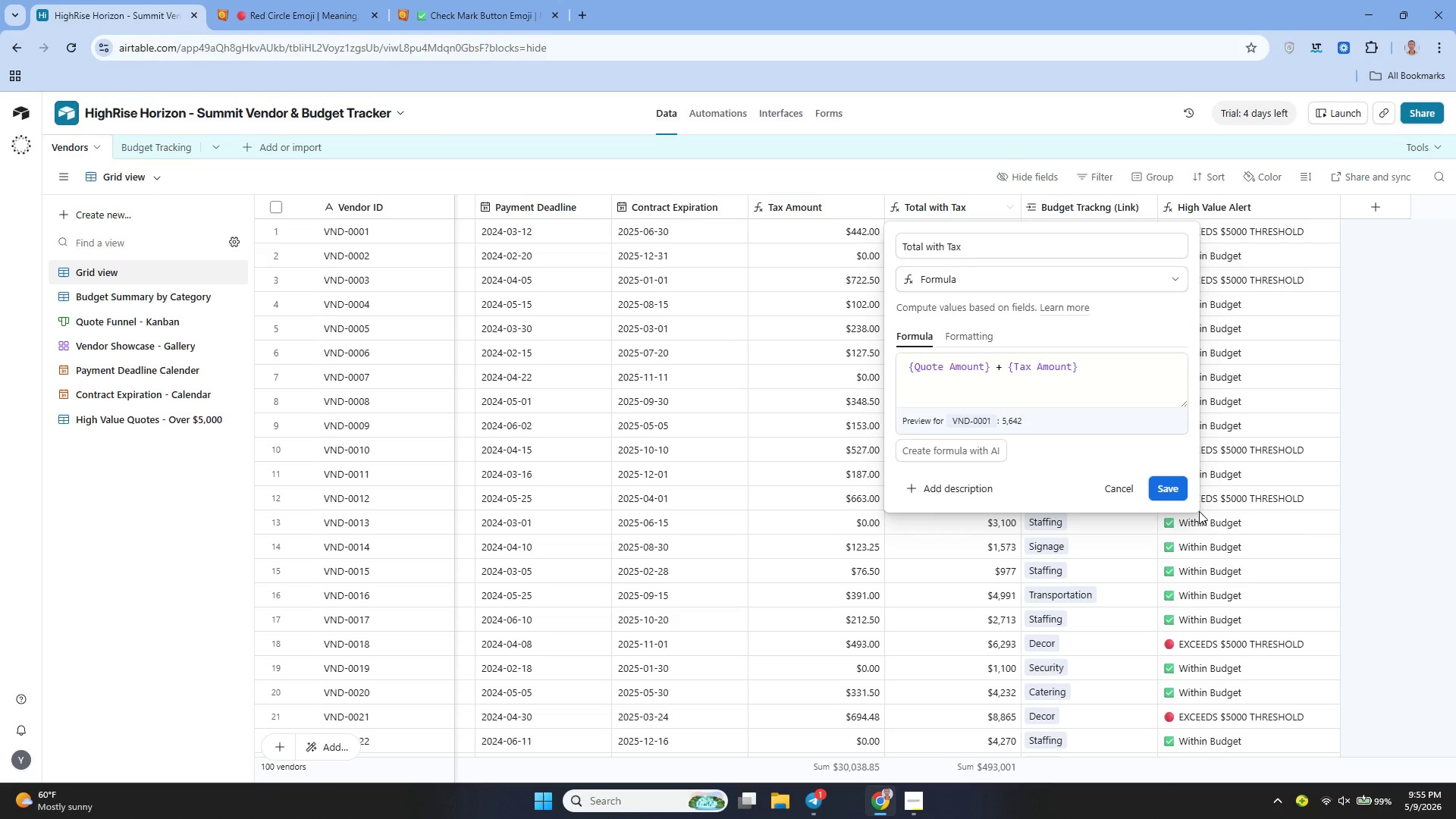 
left_click([1119, 487])
 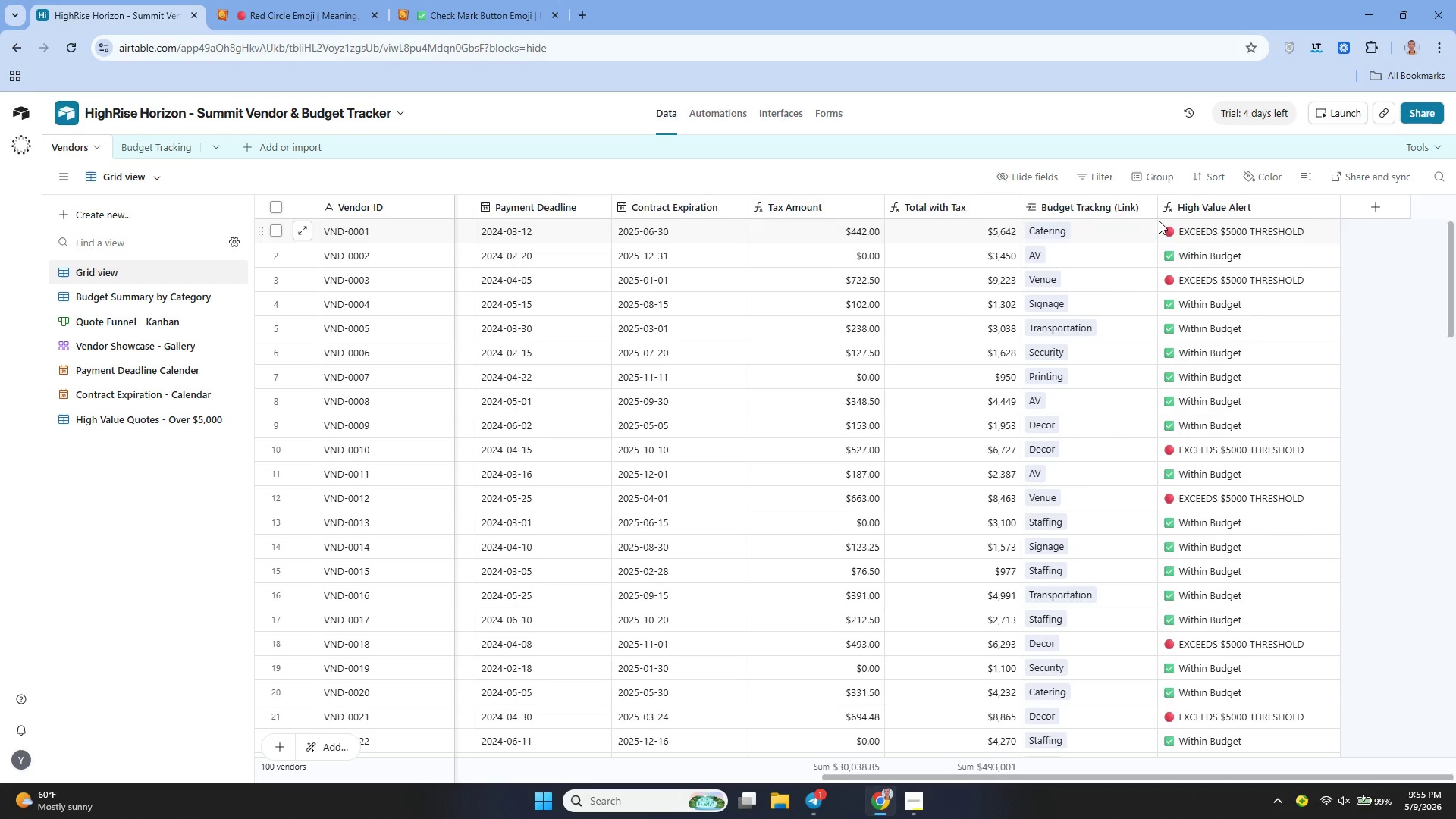 
wait(6.3)
 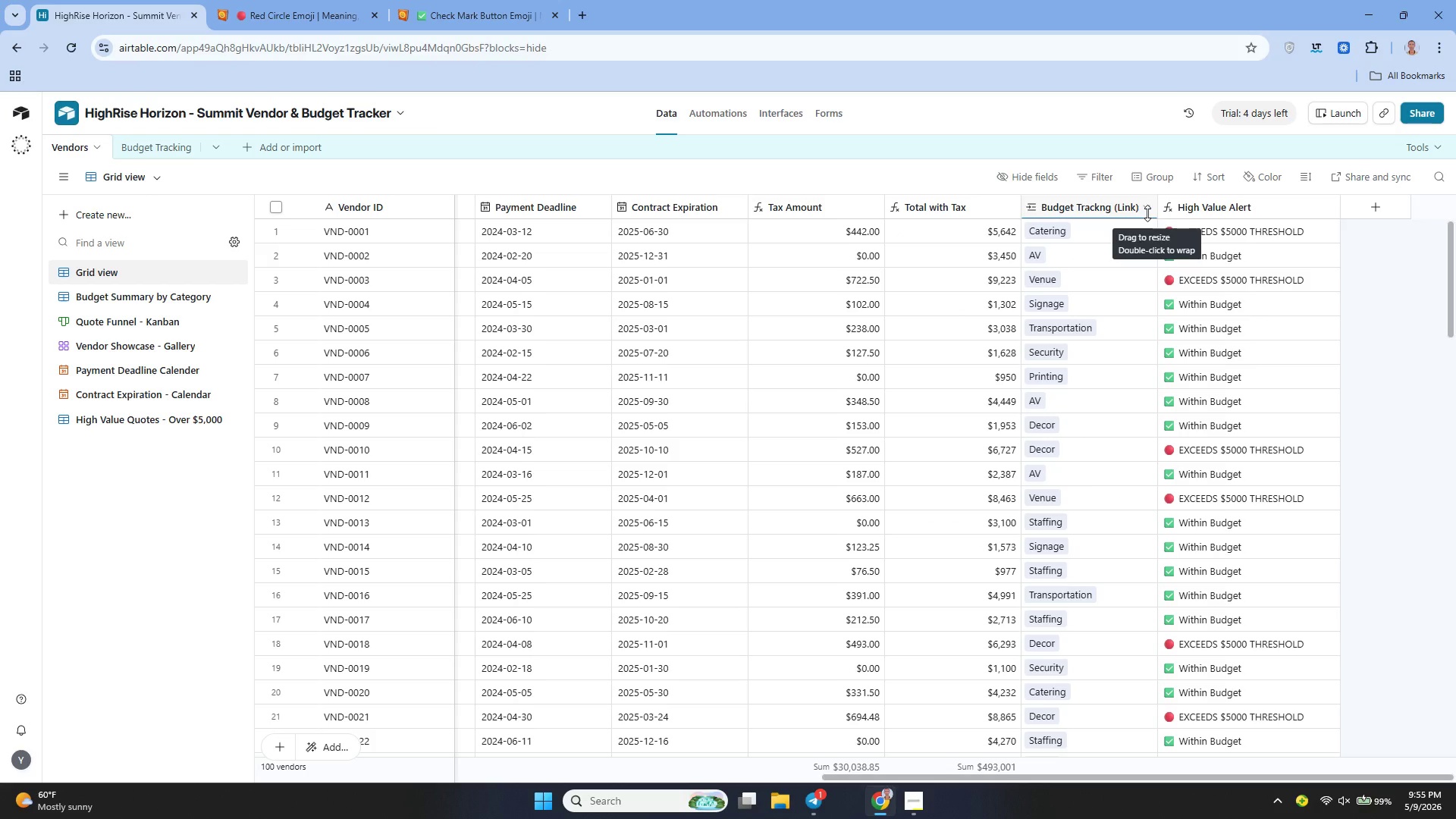 
left_click([1145, 203])
 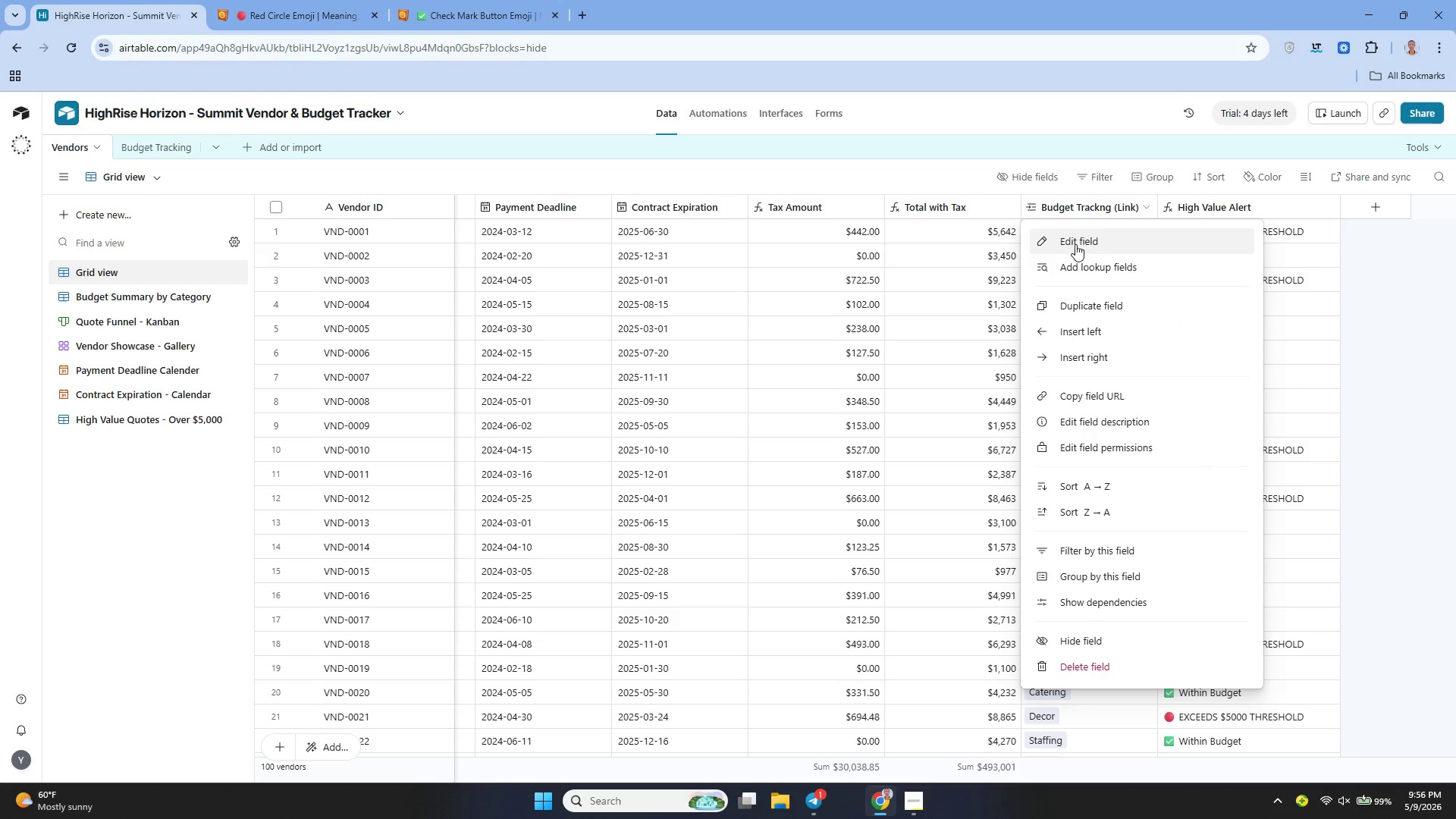 
left_click([1075, 244])
 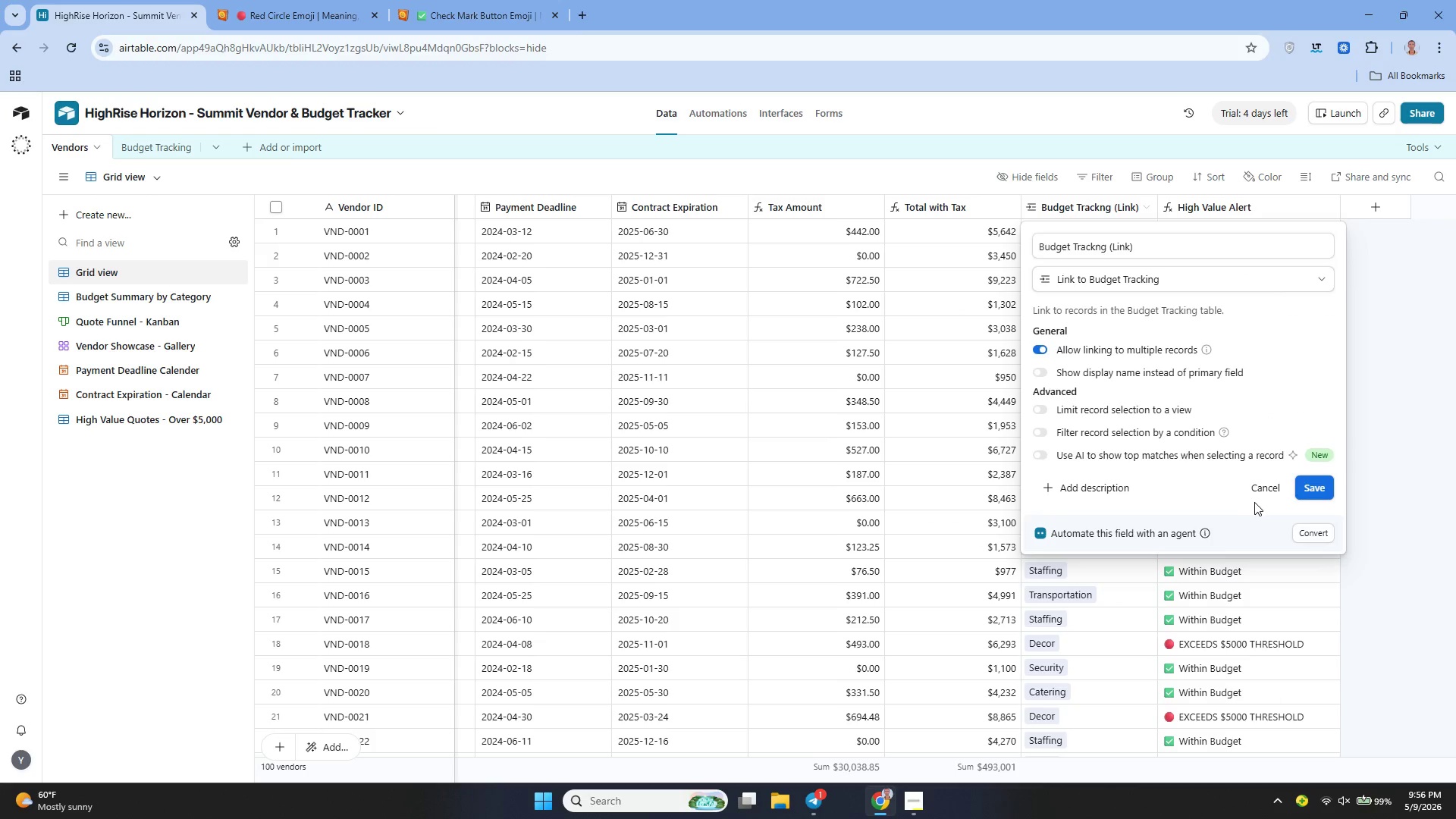 
left_click([1256, 494])
 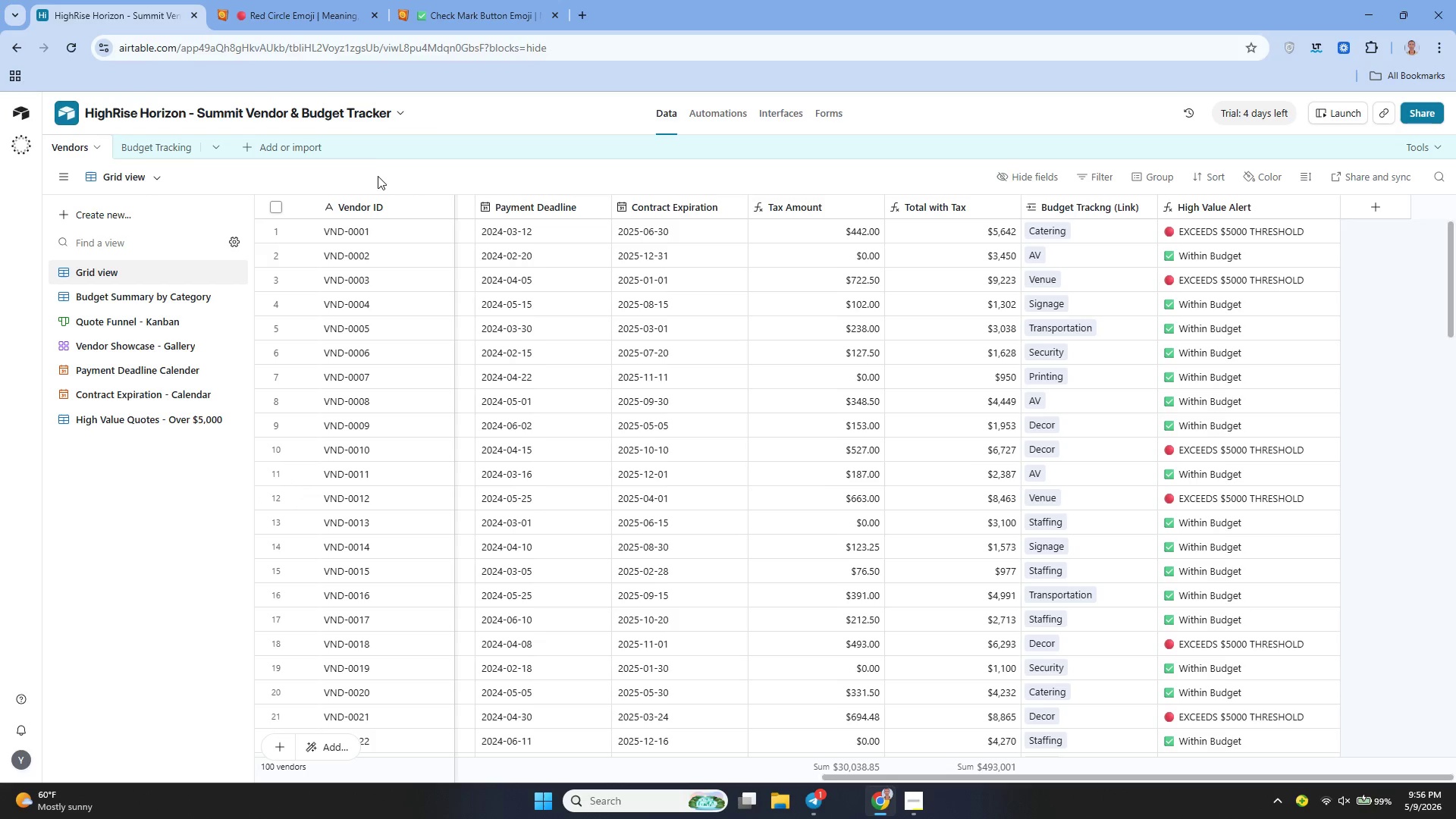 
left_click([162, 160])
 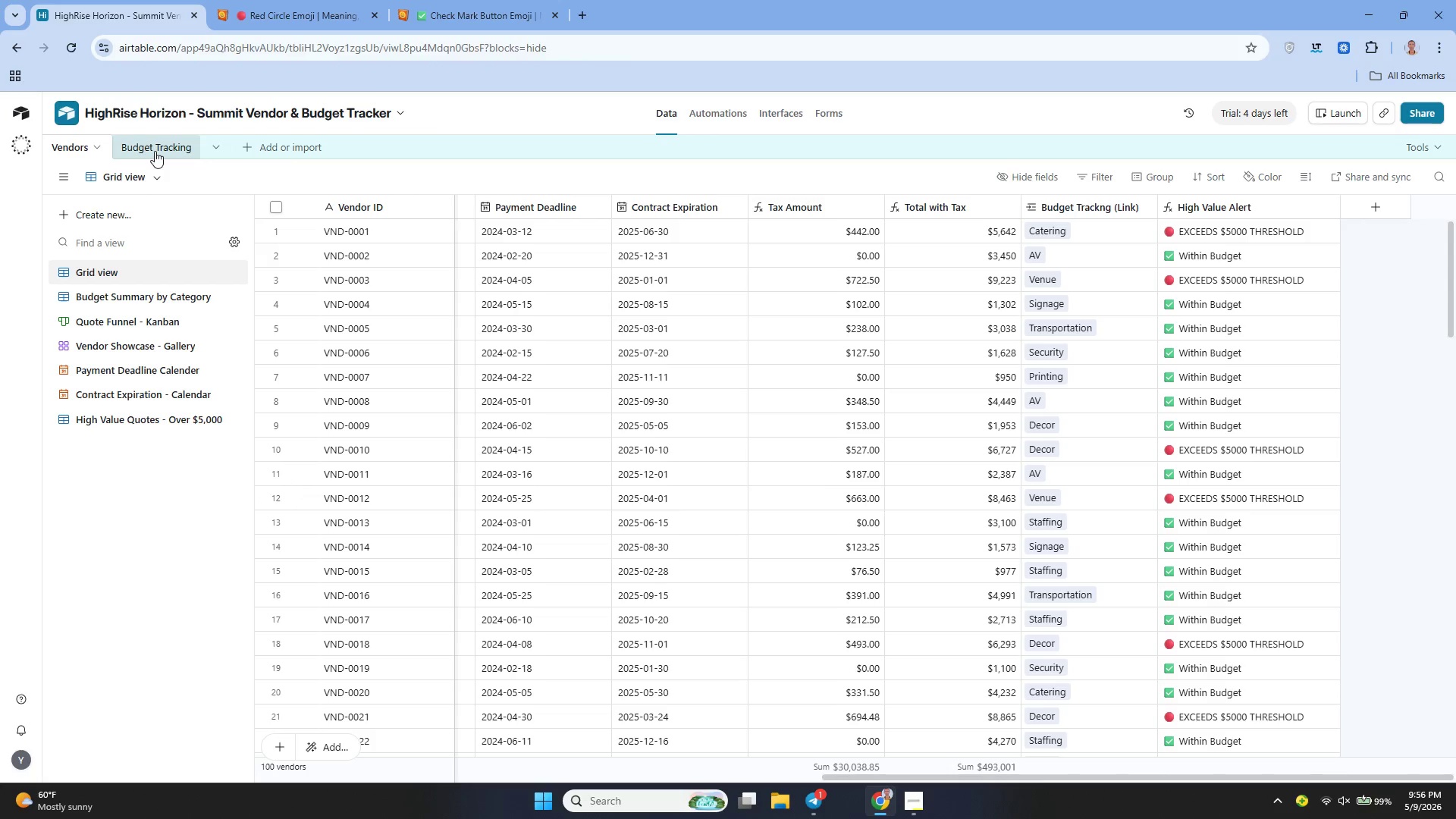 
left_click([155, 151])
 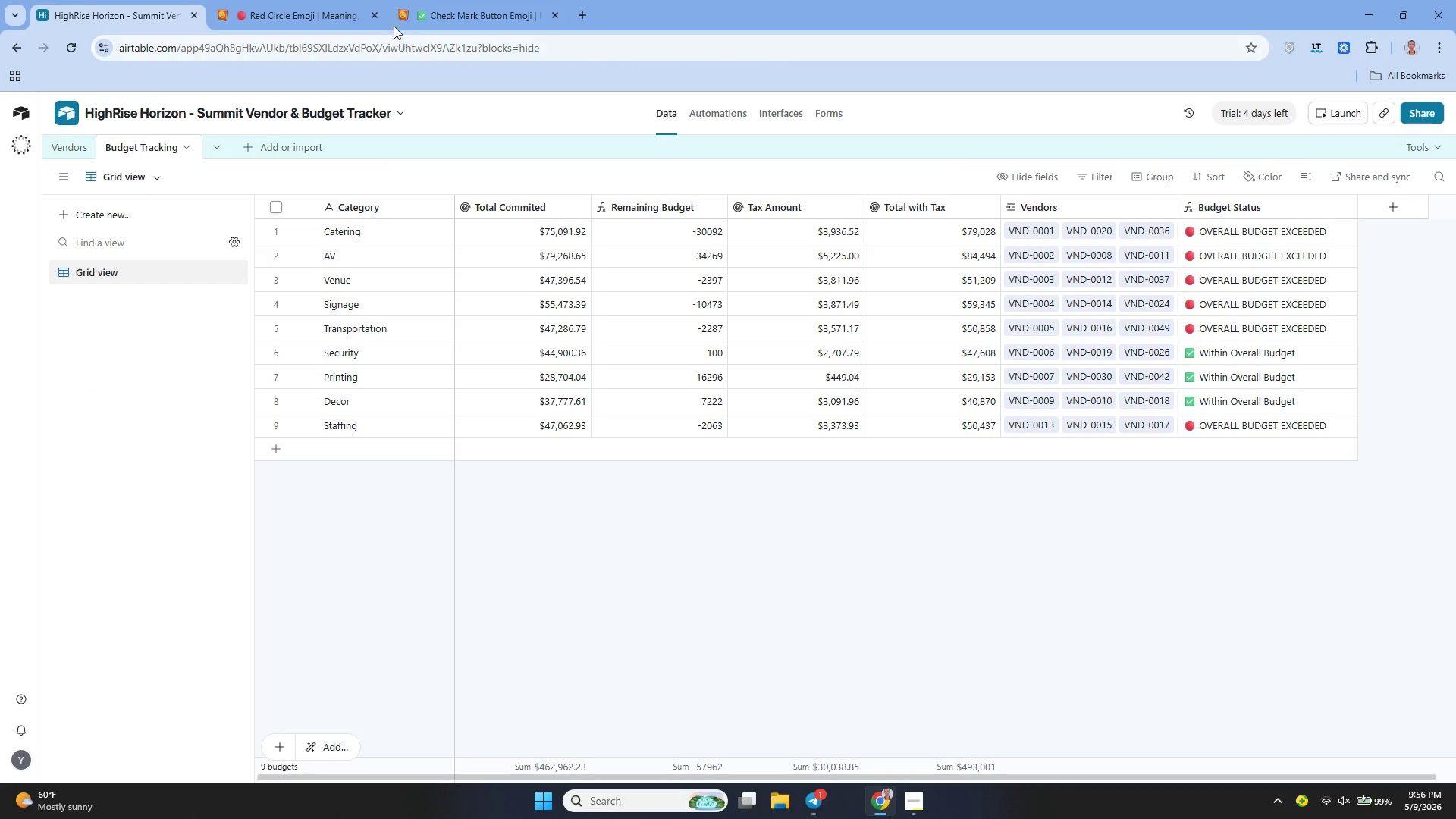 
left_click([375, 21])
 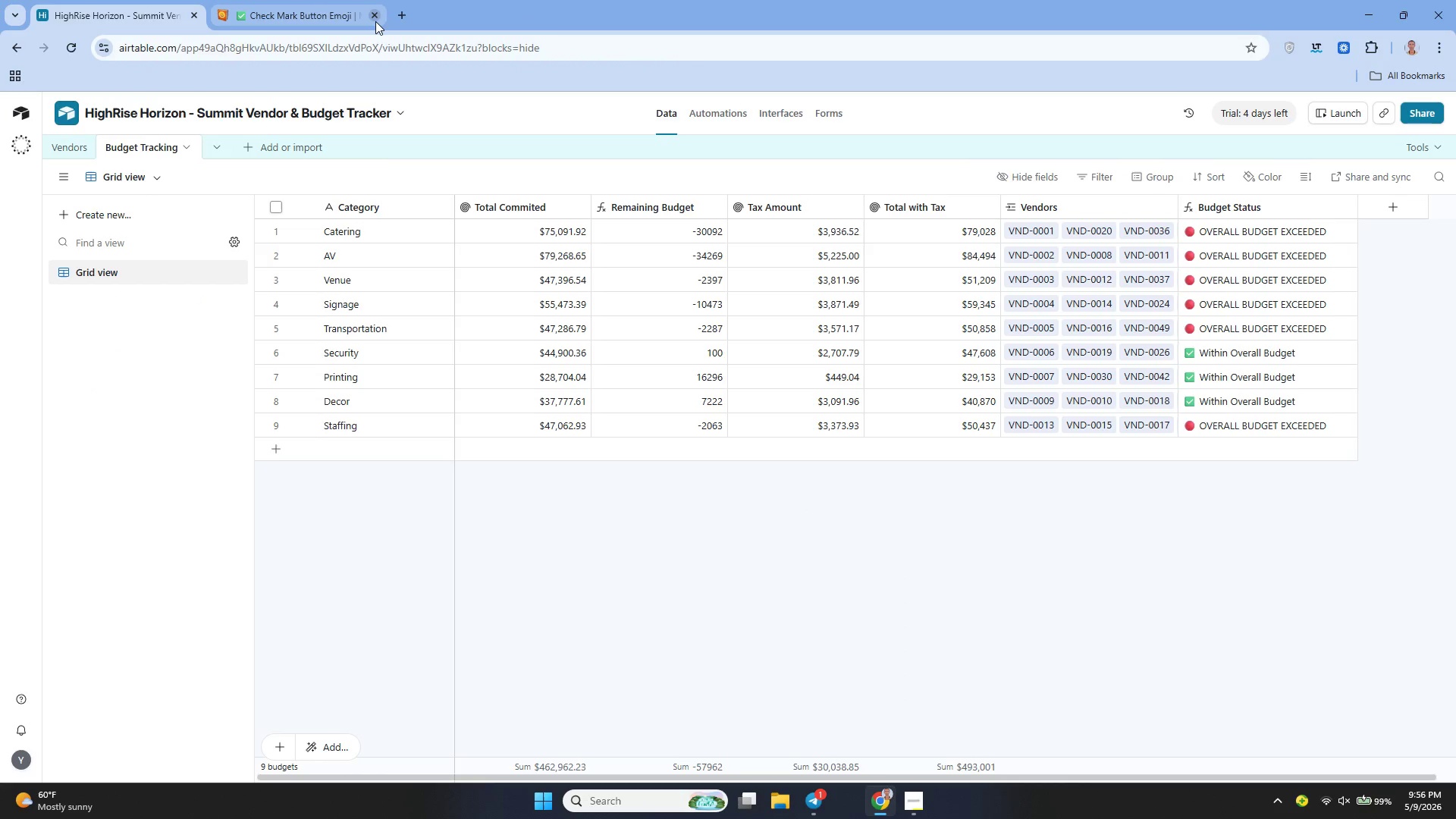 
left_click([375, 21])
 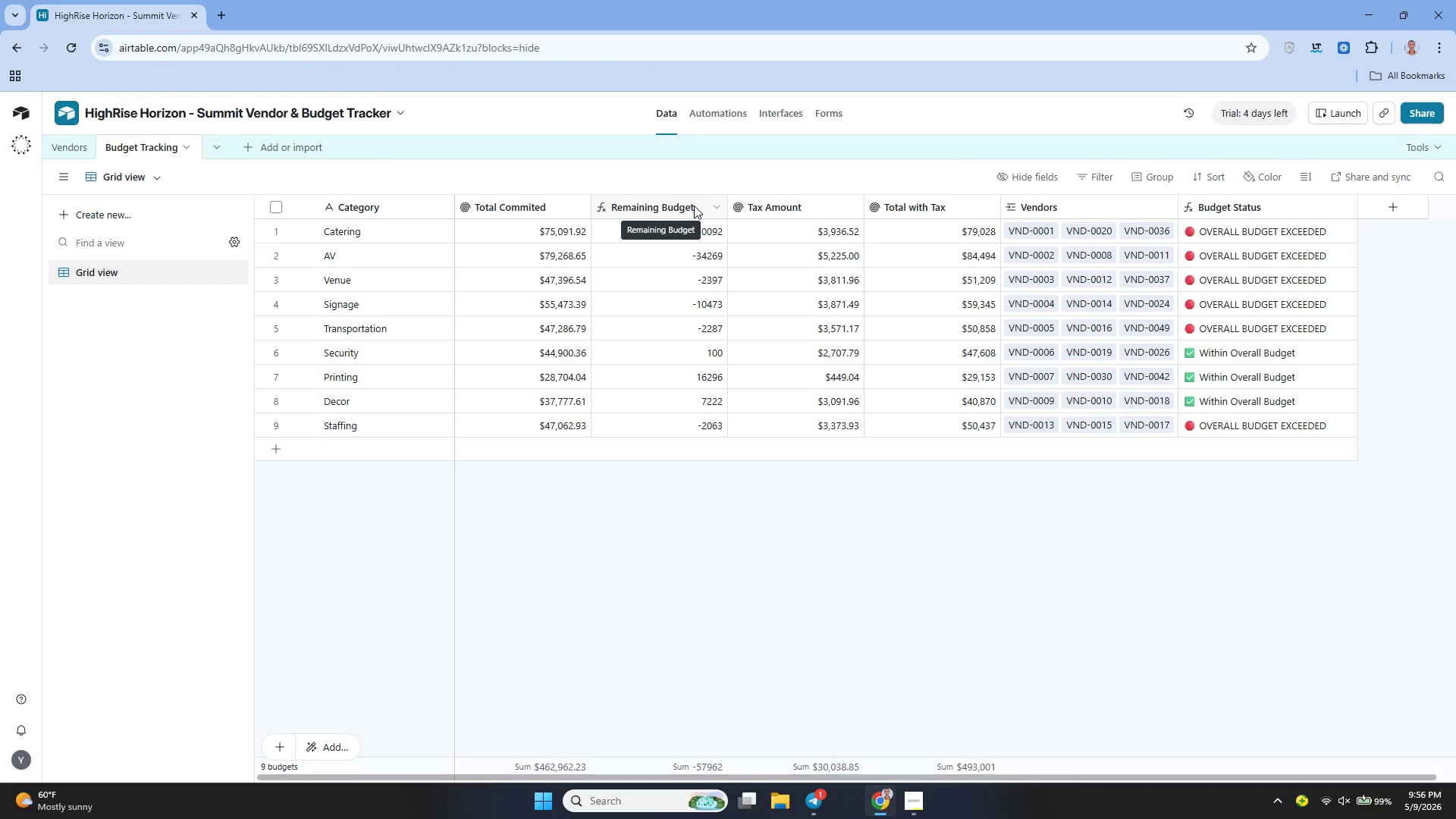 
wait(12.3)
 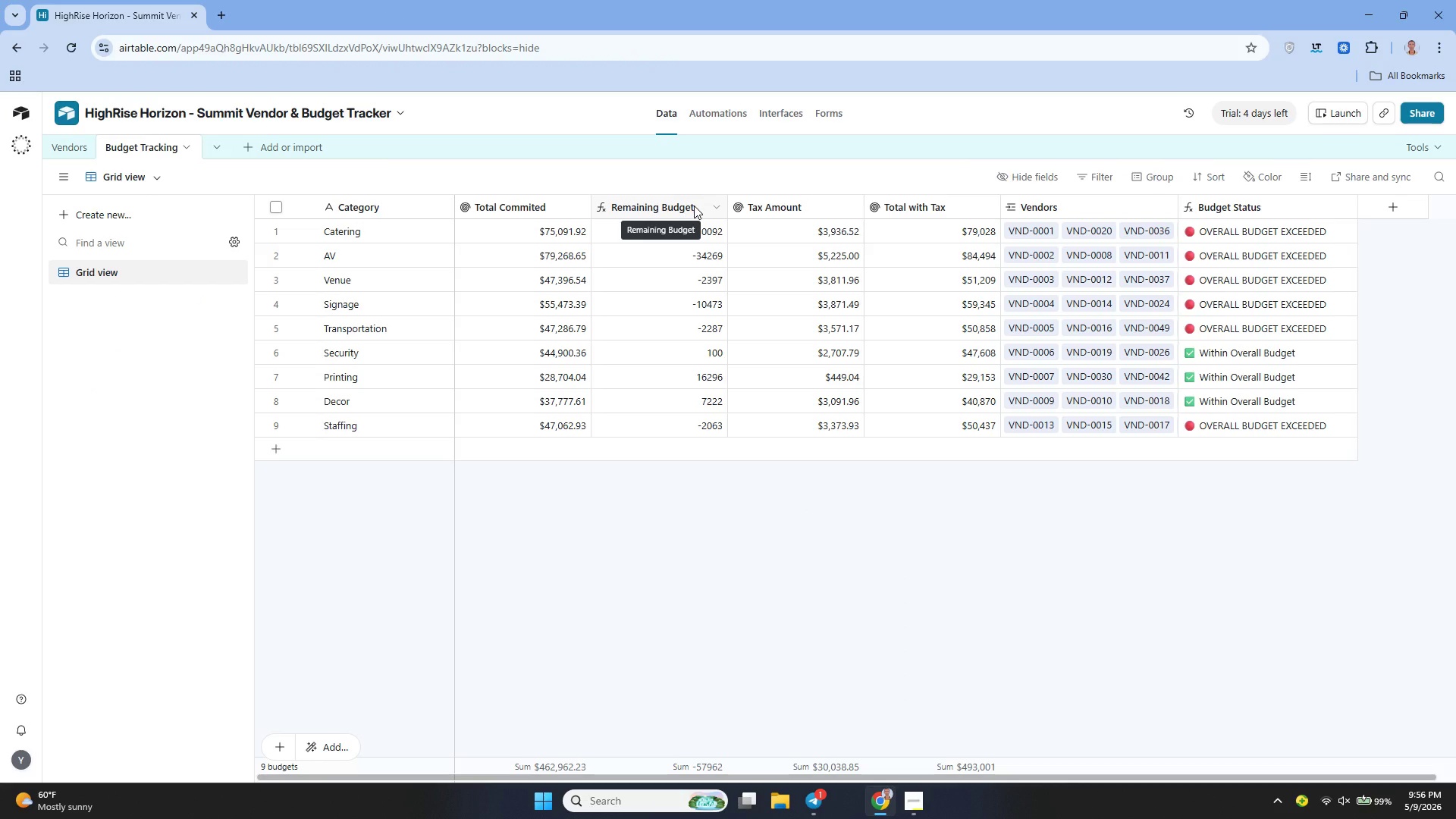 
left_click([575, 204])
 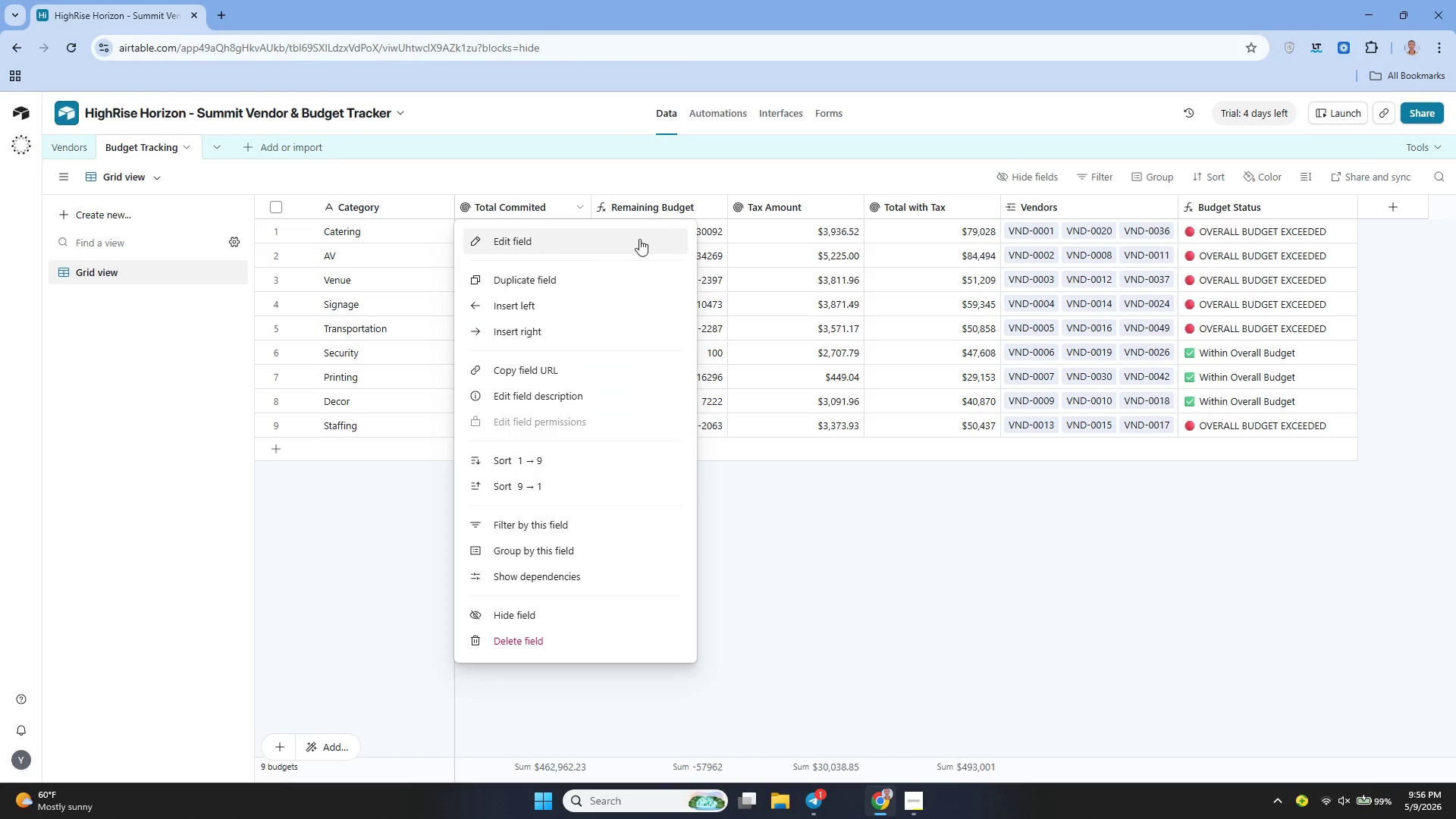 
left_click([540, 246])
 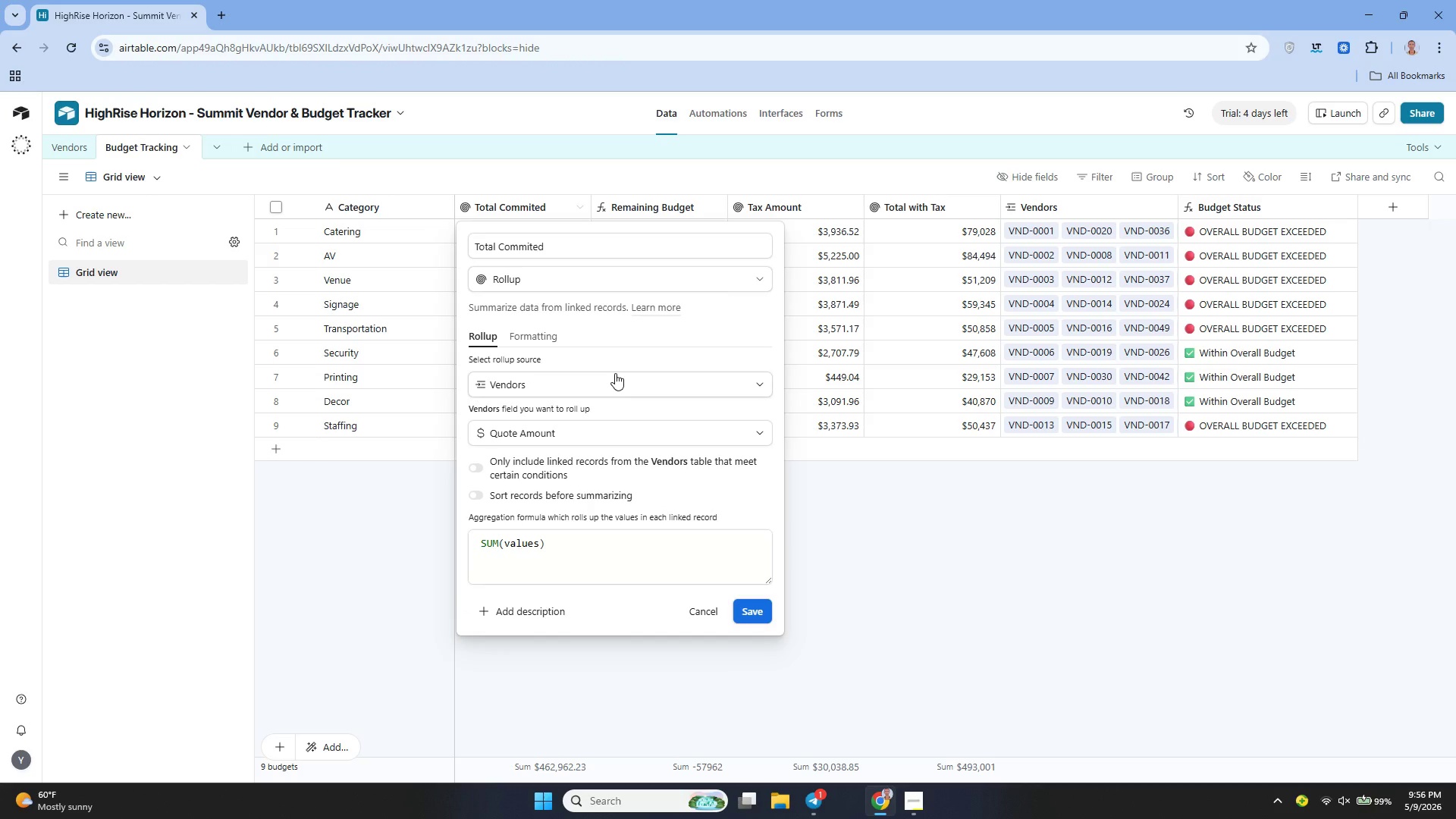 
key(Alt+Shift+S)
 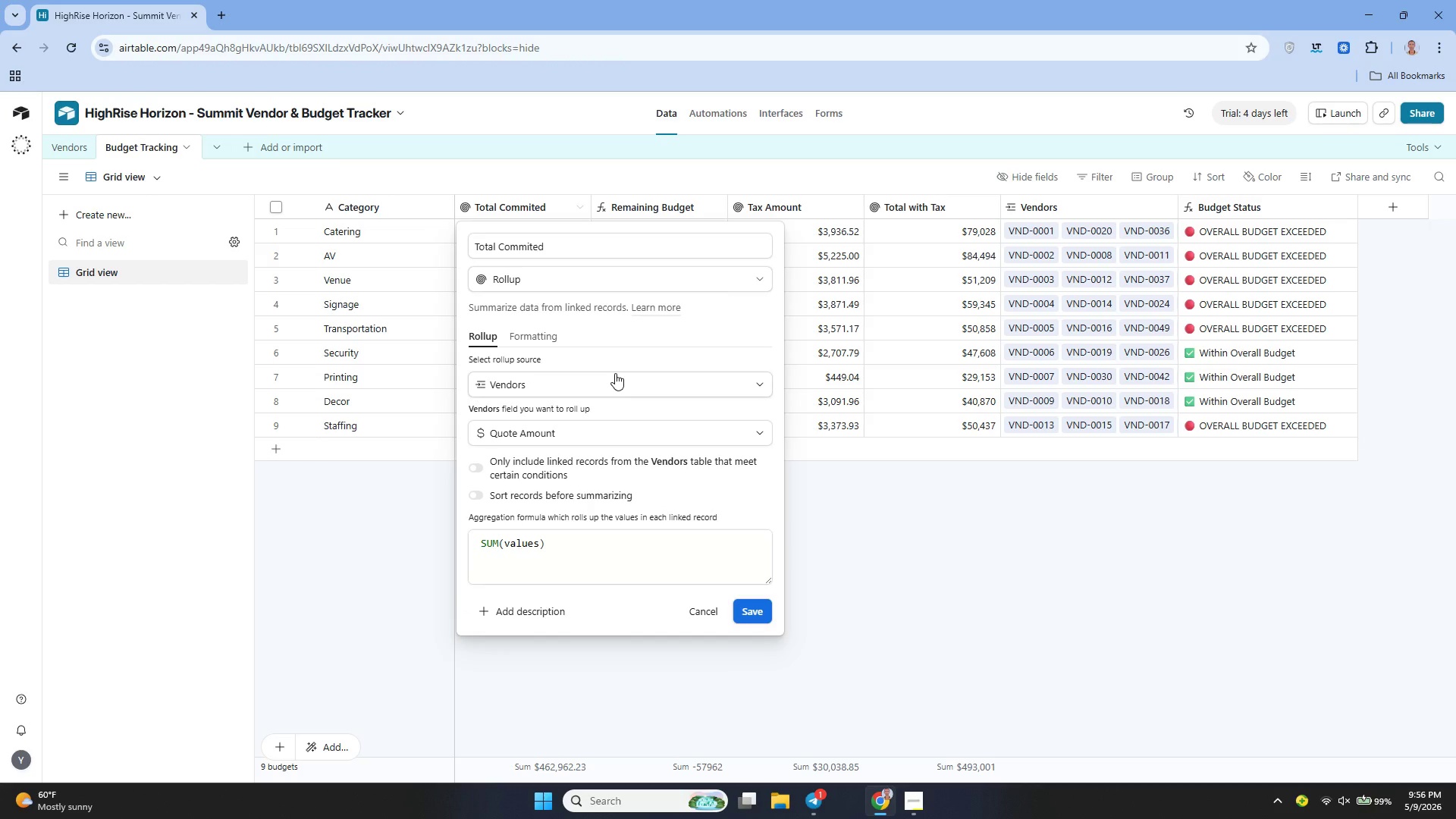 
key(Meta+Shift+S)
 